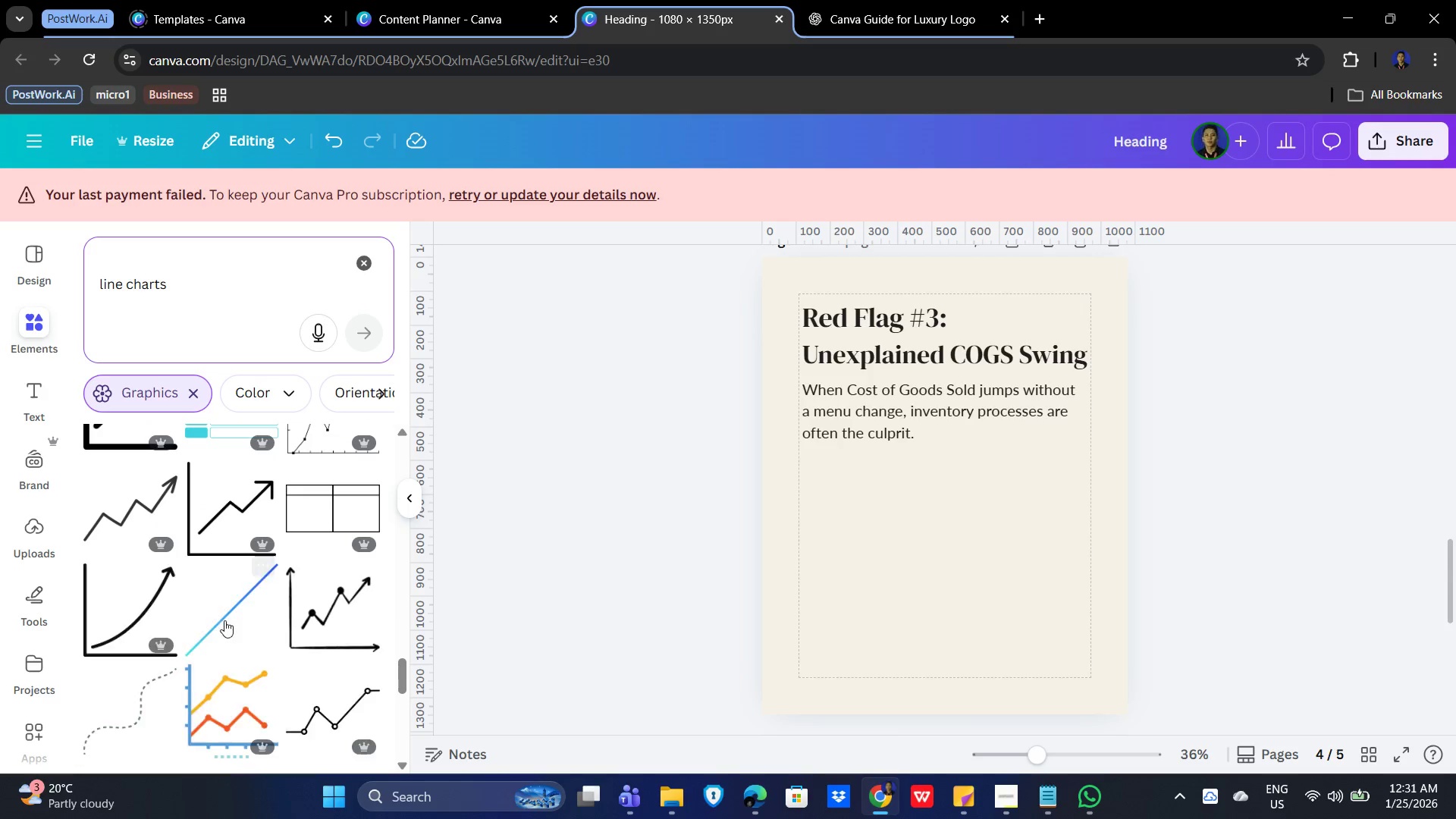 
scroll: coordinate [224, 619], scroll_direction: up, amount: 1.0
 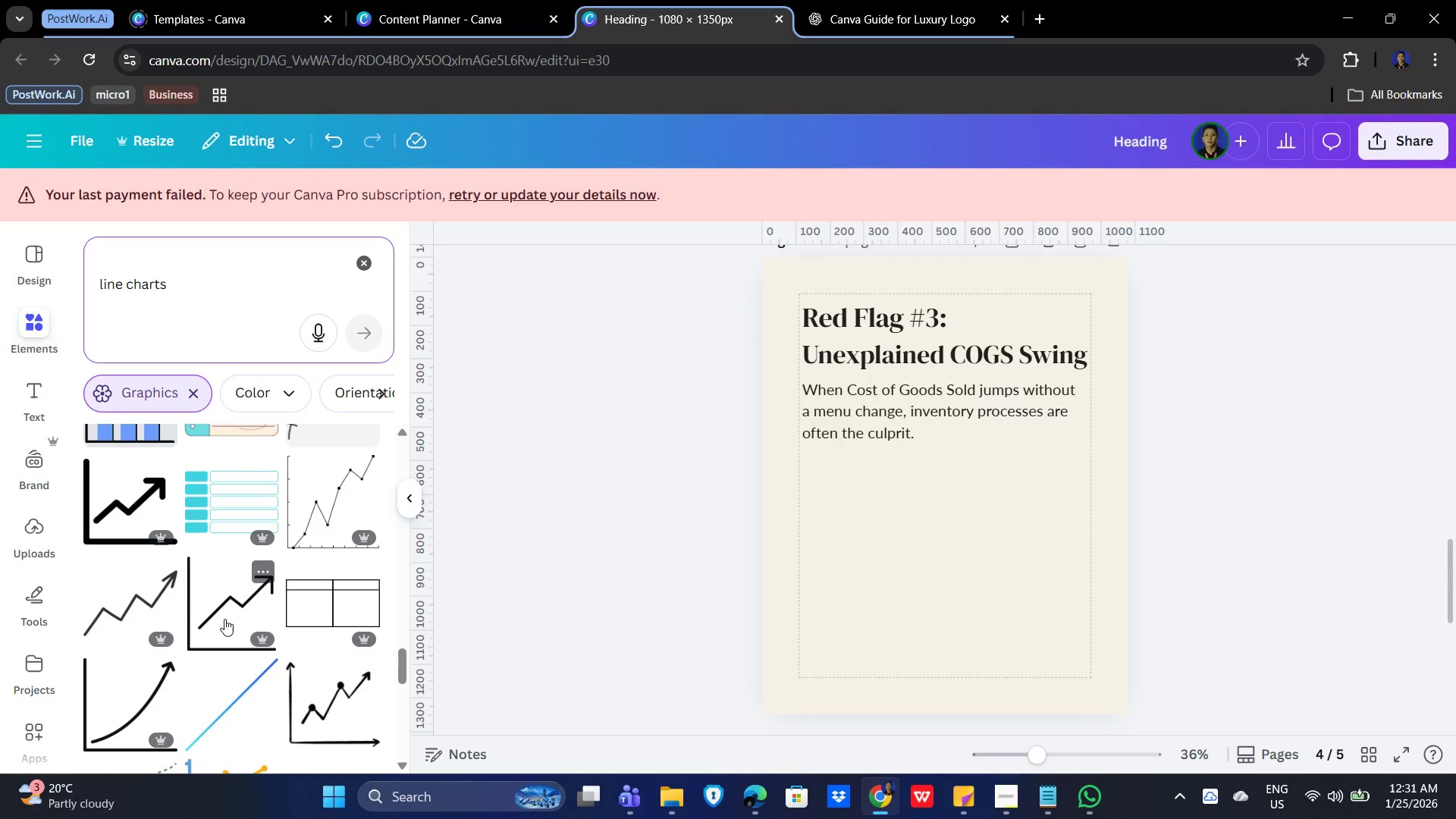 
mouse_move([186, 601])
 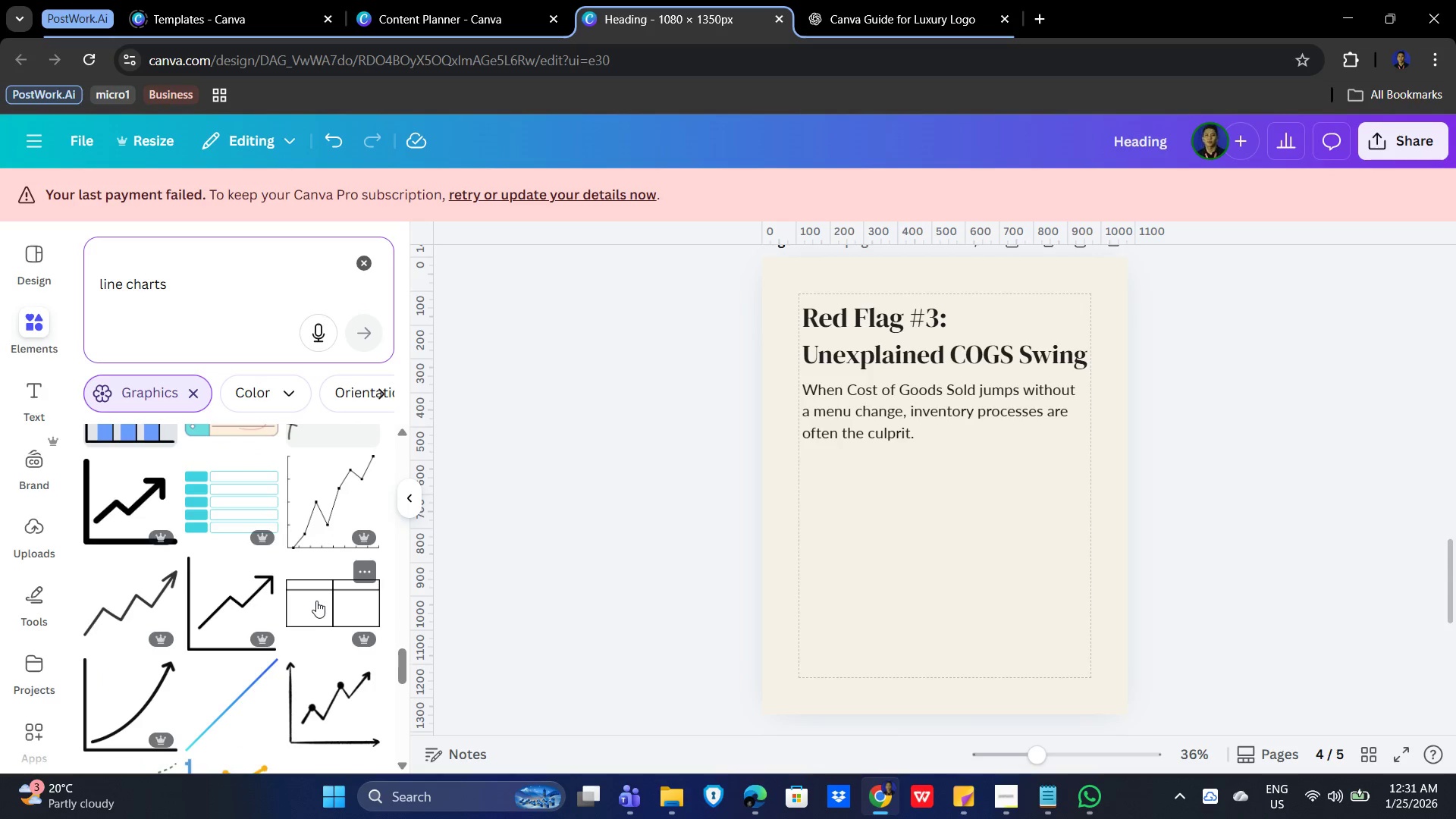 
scroll: coordinate [247, 581], scroll_direction: down, amount: 12.0
 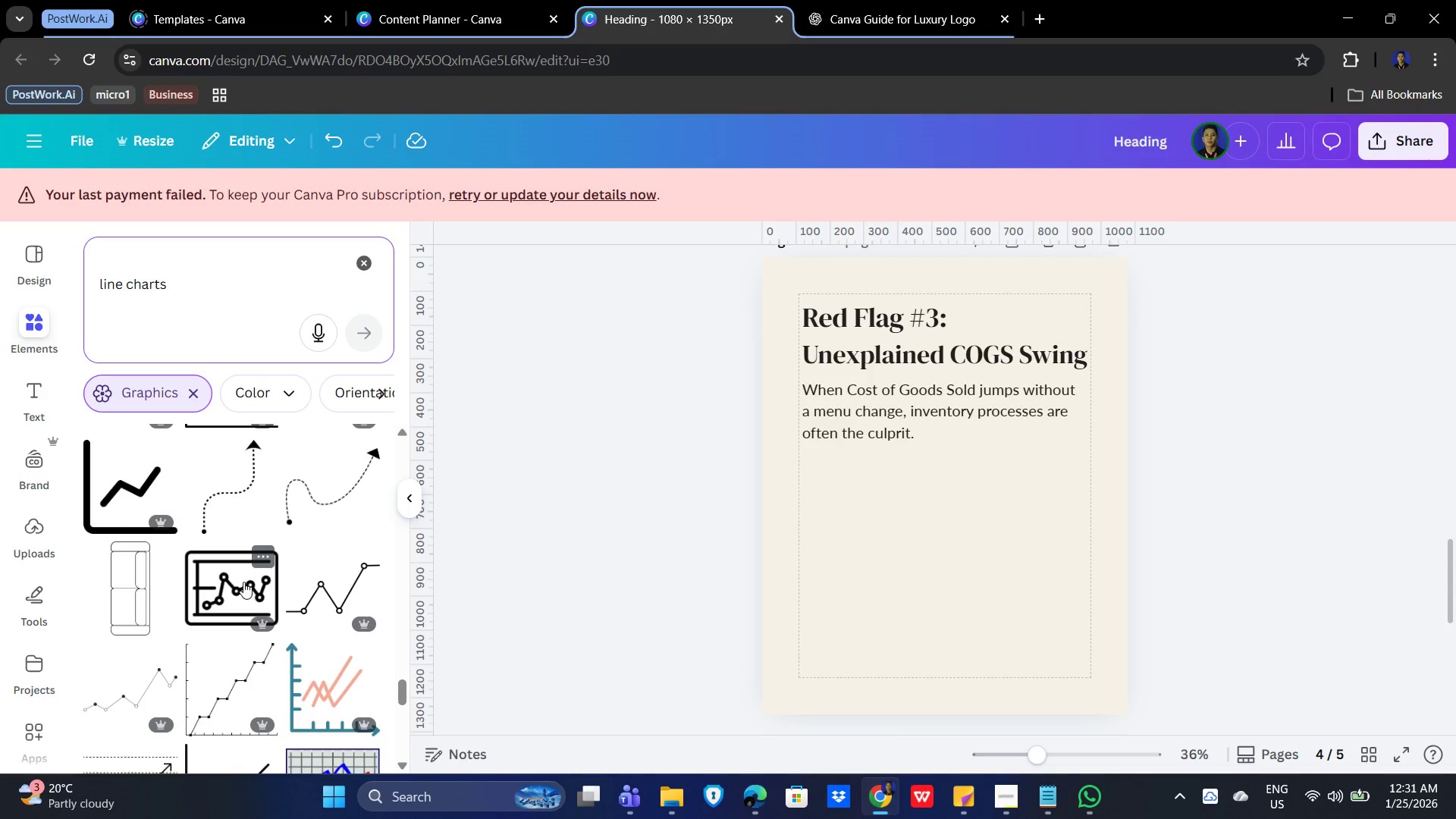 
scroll: coordinate [237, 591], scroll_direction: down, amount: 2.0
 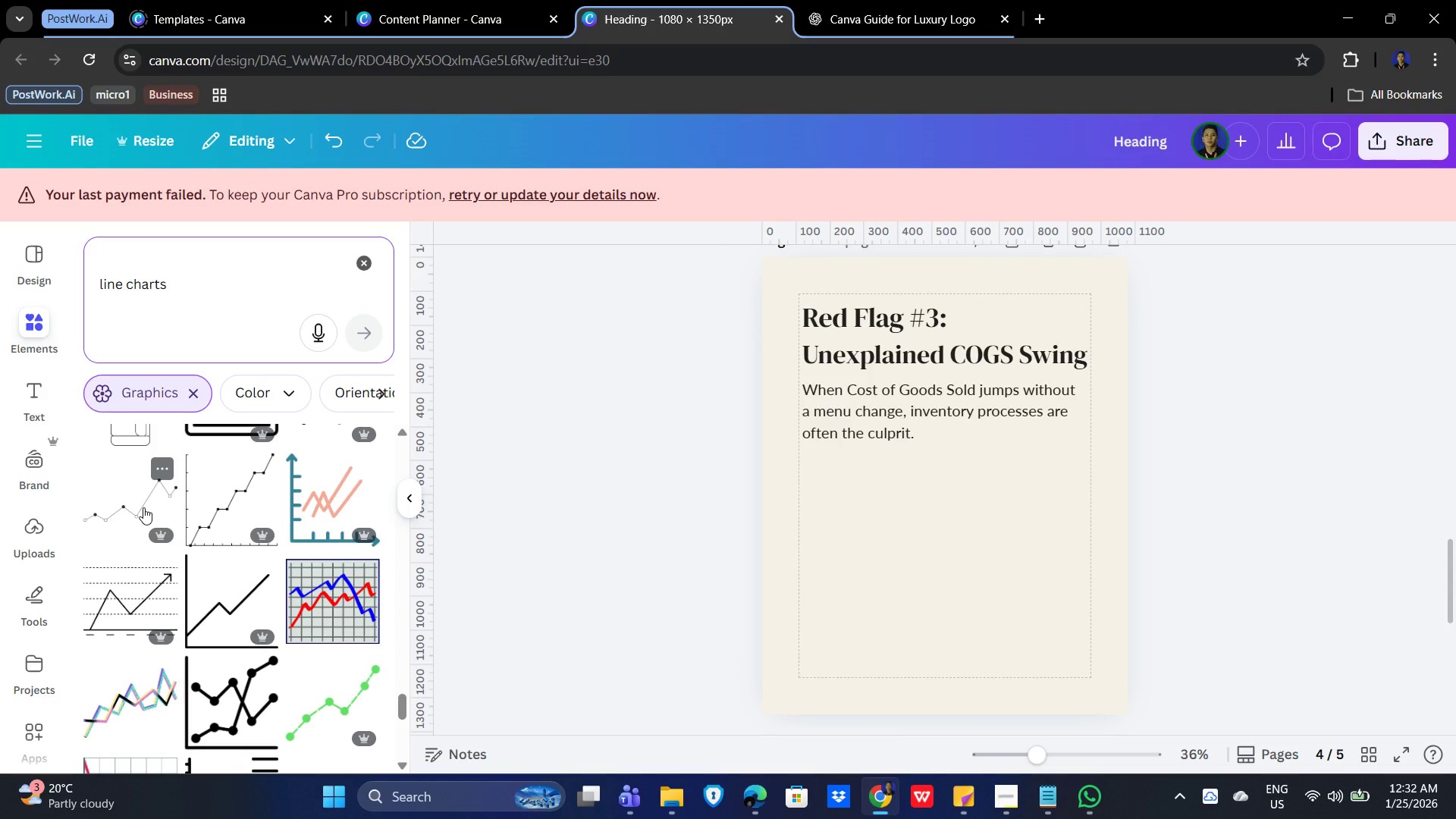 
wait(5.23)
 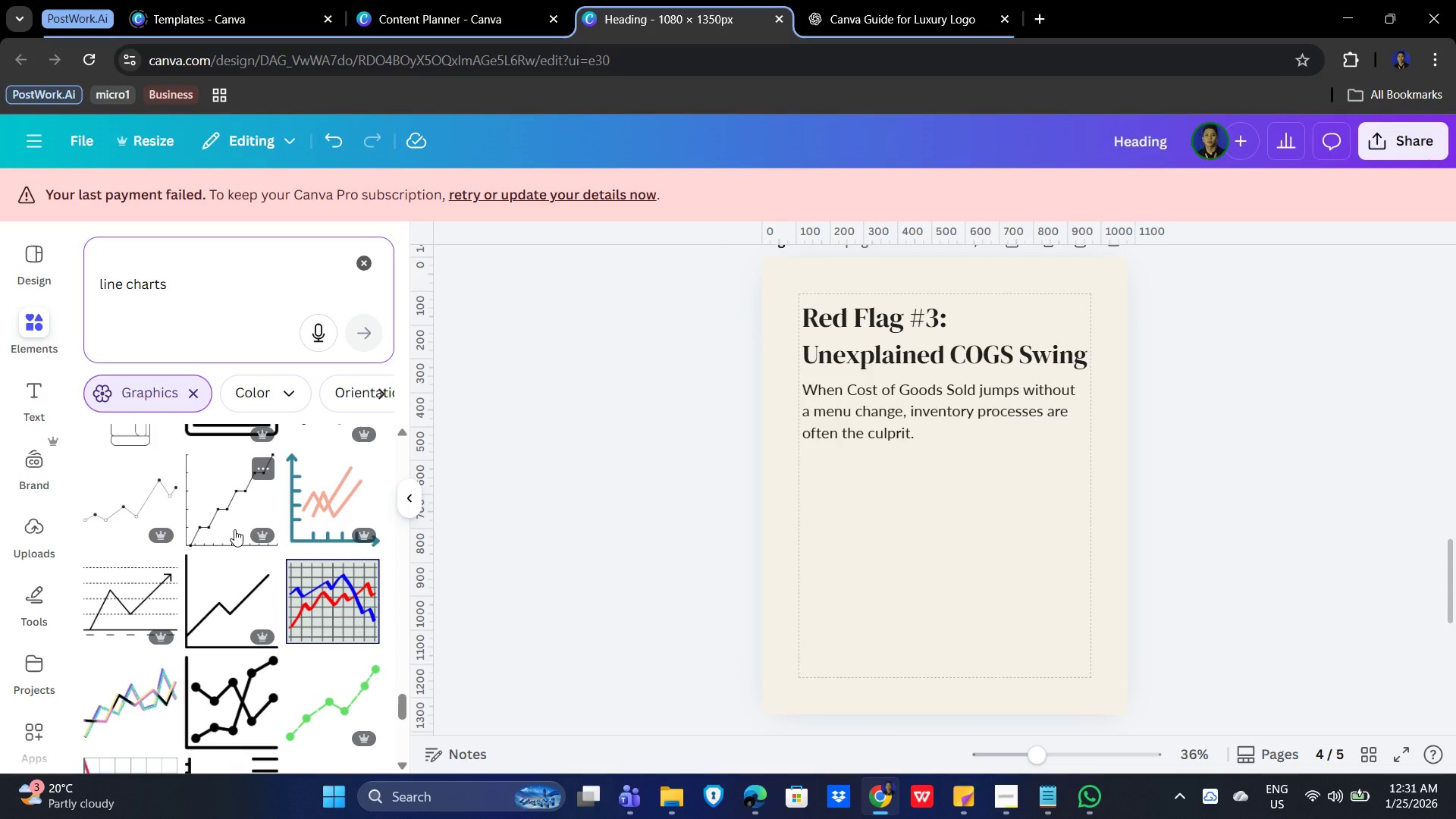 
left_click([143, 507])
 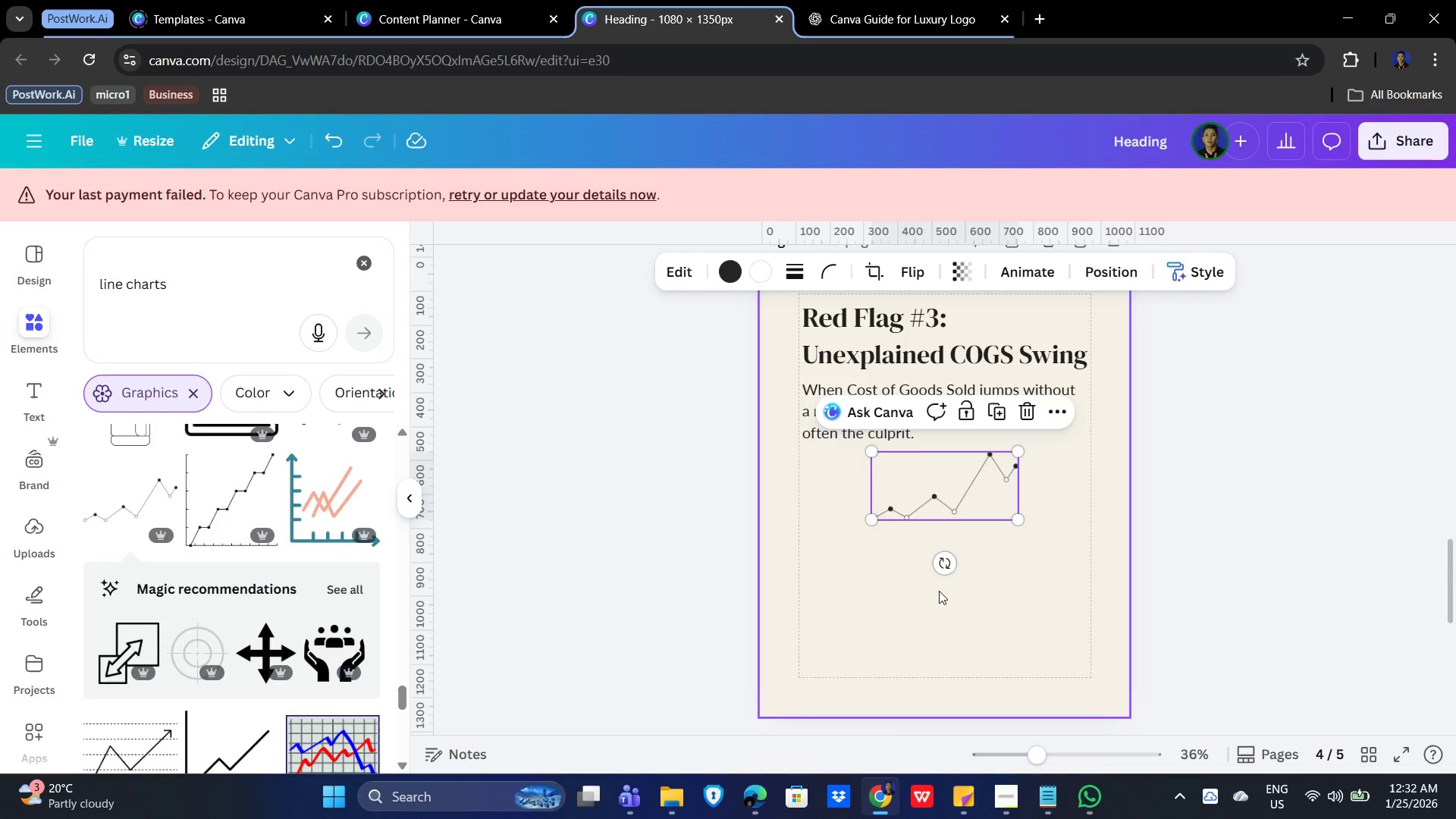 
left_click_drag(start_coordinate=[978, 491], to_coordinate=[901, 654])
 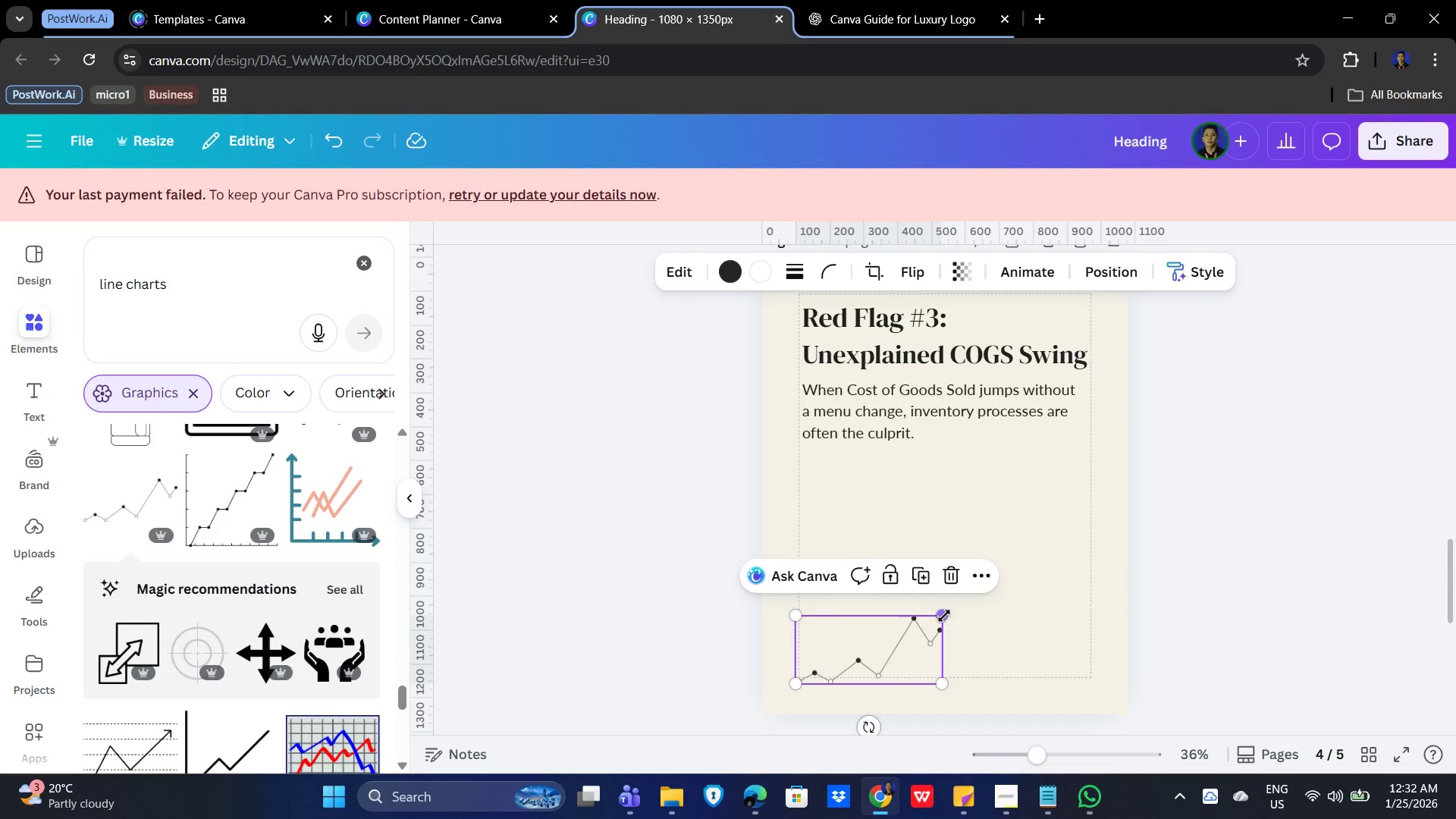 
left_click_drag(start_coordinate=[943, 615], to_coordinate=[1081, 522])
 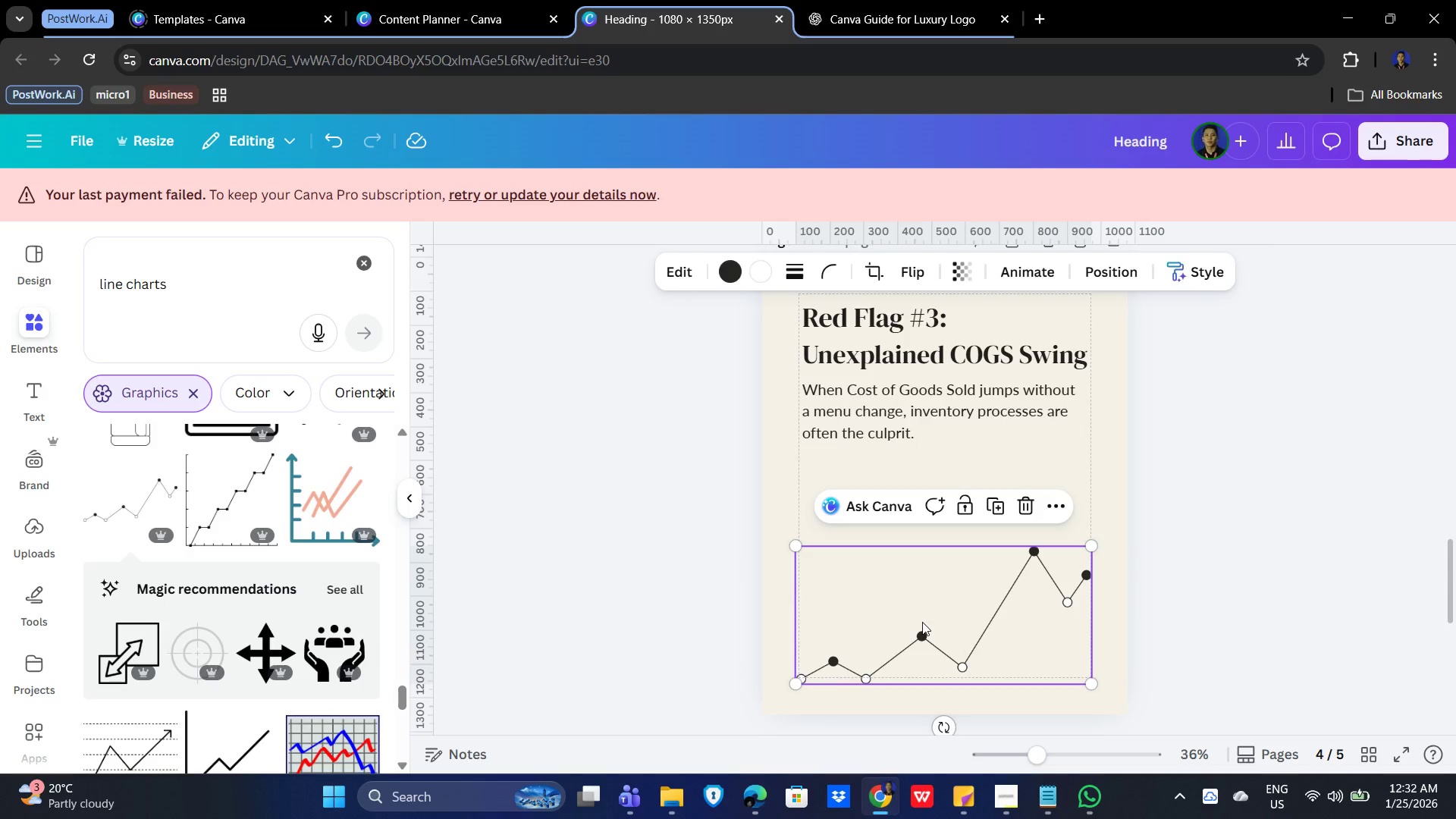 
left_click_drag(start_coordinate=[922, 622], to_coordinate=[894, 644])
 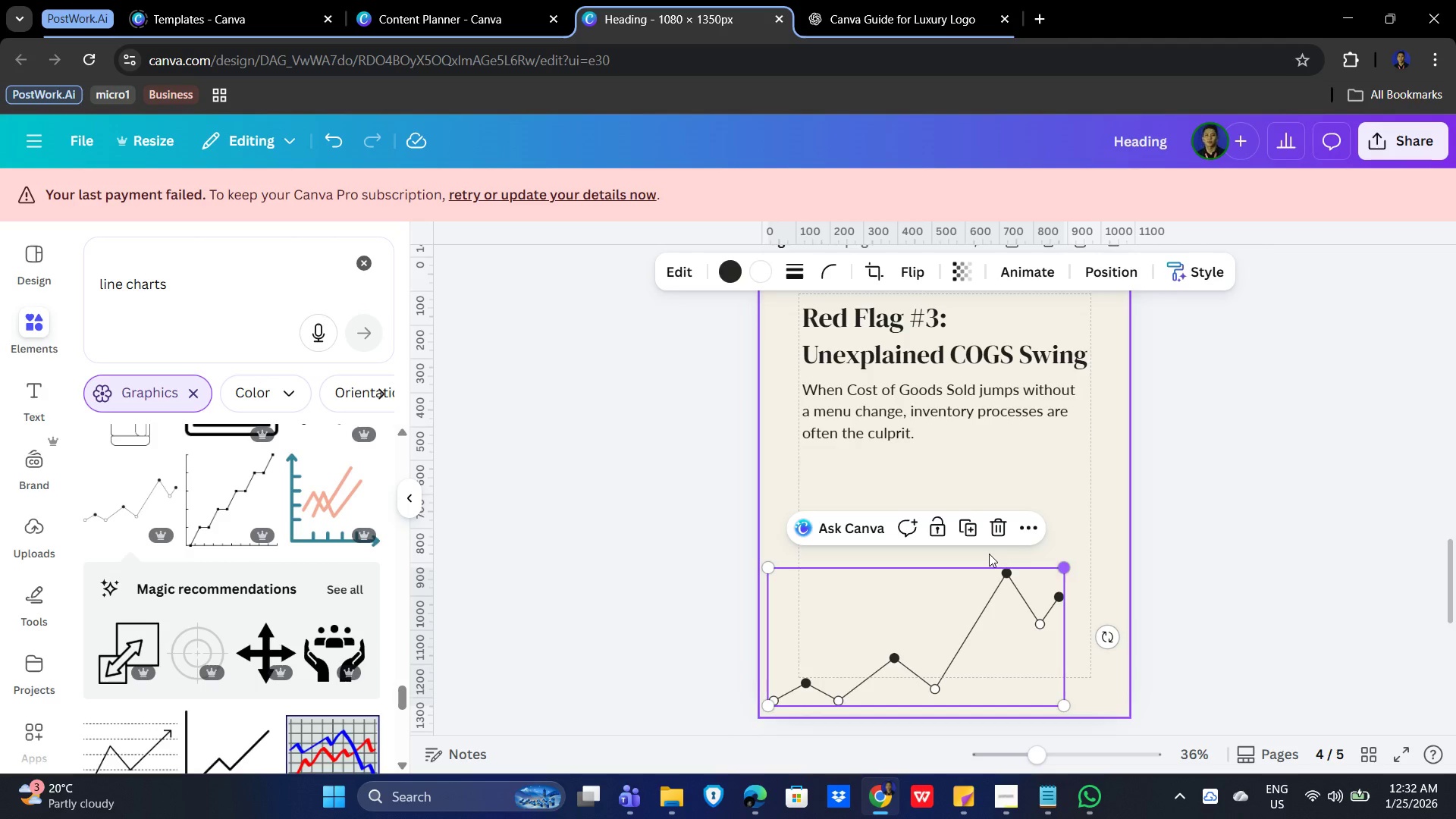 
scroll: coordinate [217, 571], scroll_direction: down, amount: 4.0
 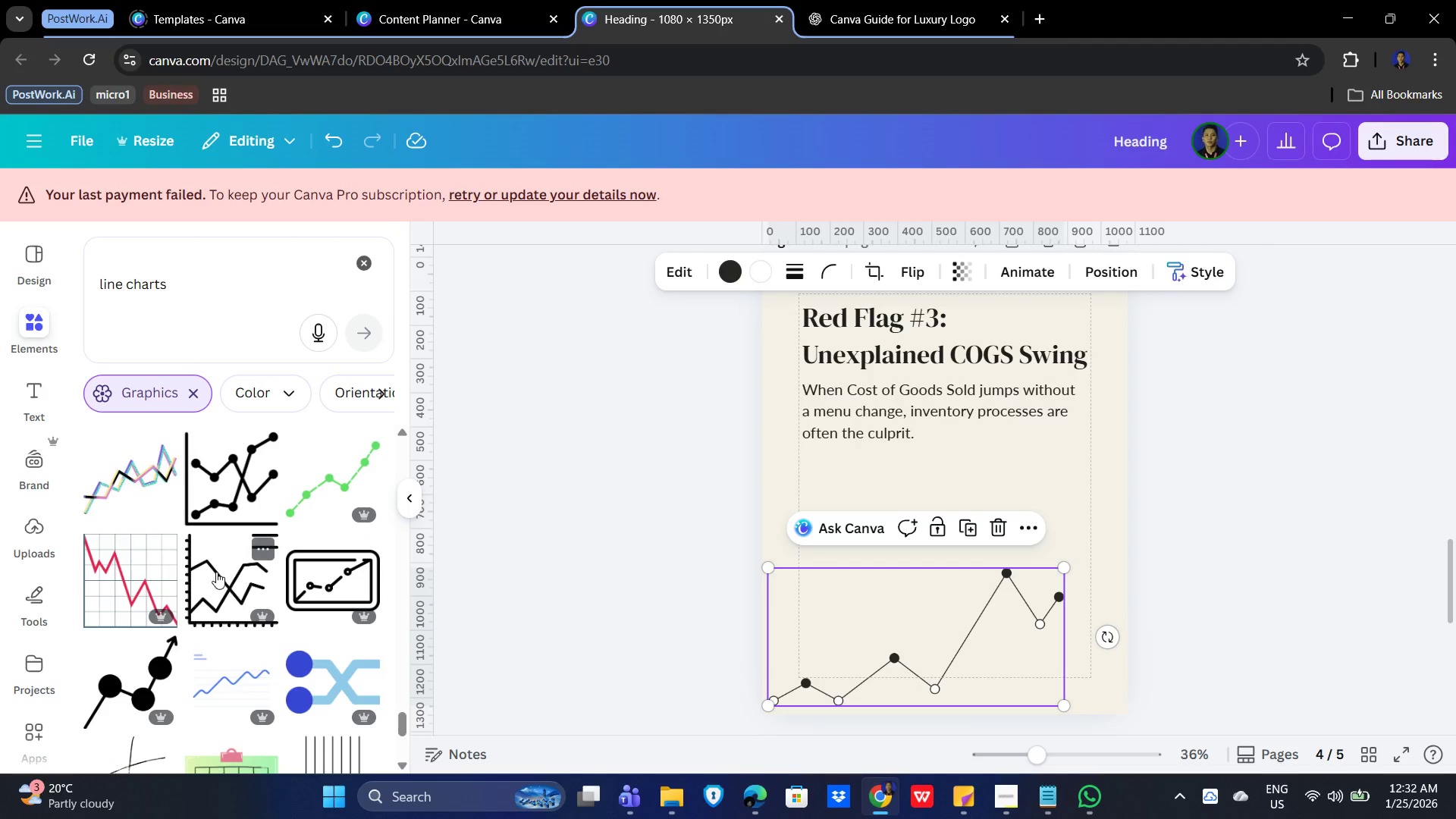 
scroll: coordinate [216, 572], scroll_direction: up, amount: 2.0
 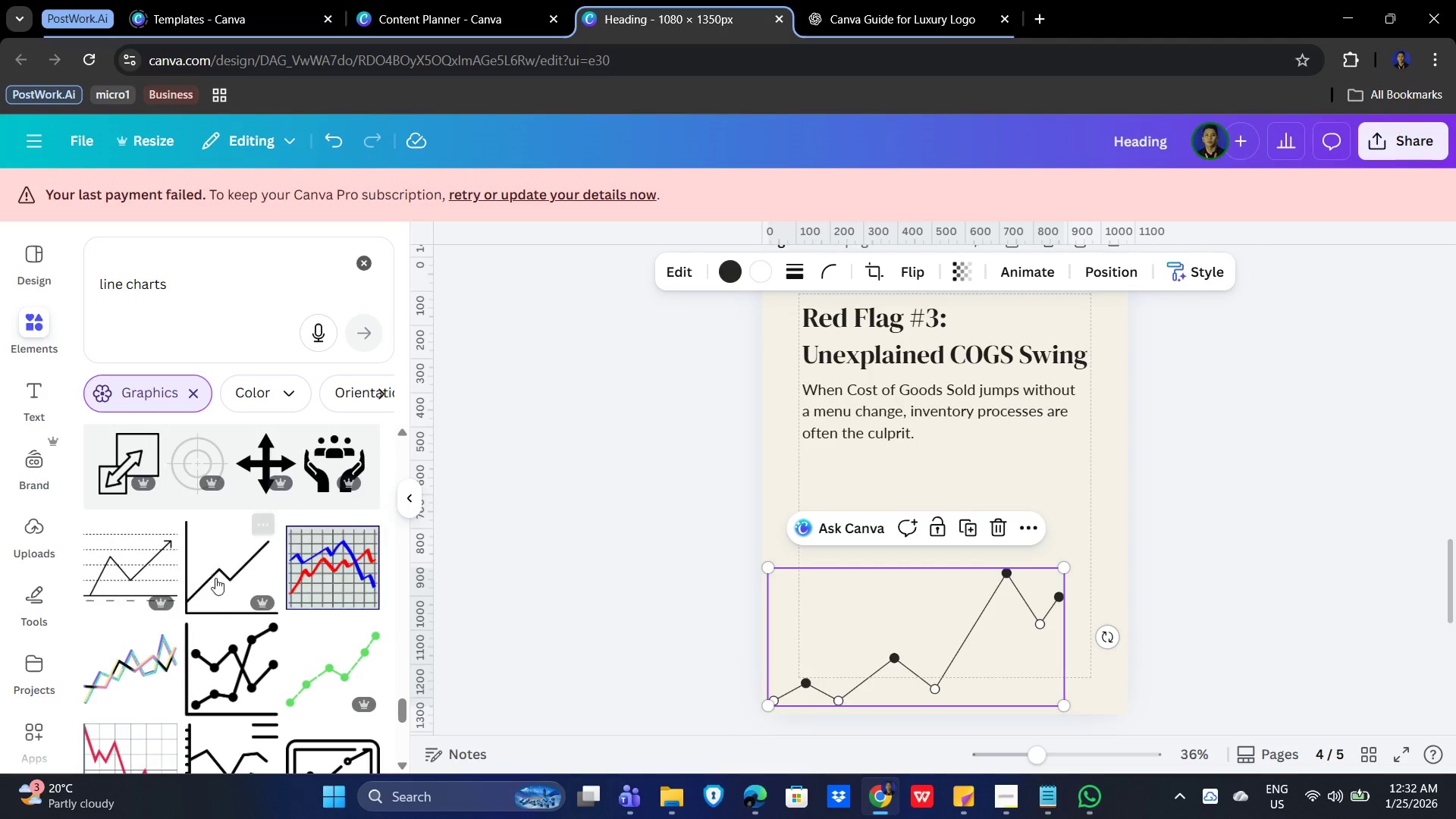 
scroll: coordinate [218, 595], scroll_direction: down, amount: 3.0
 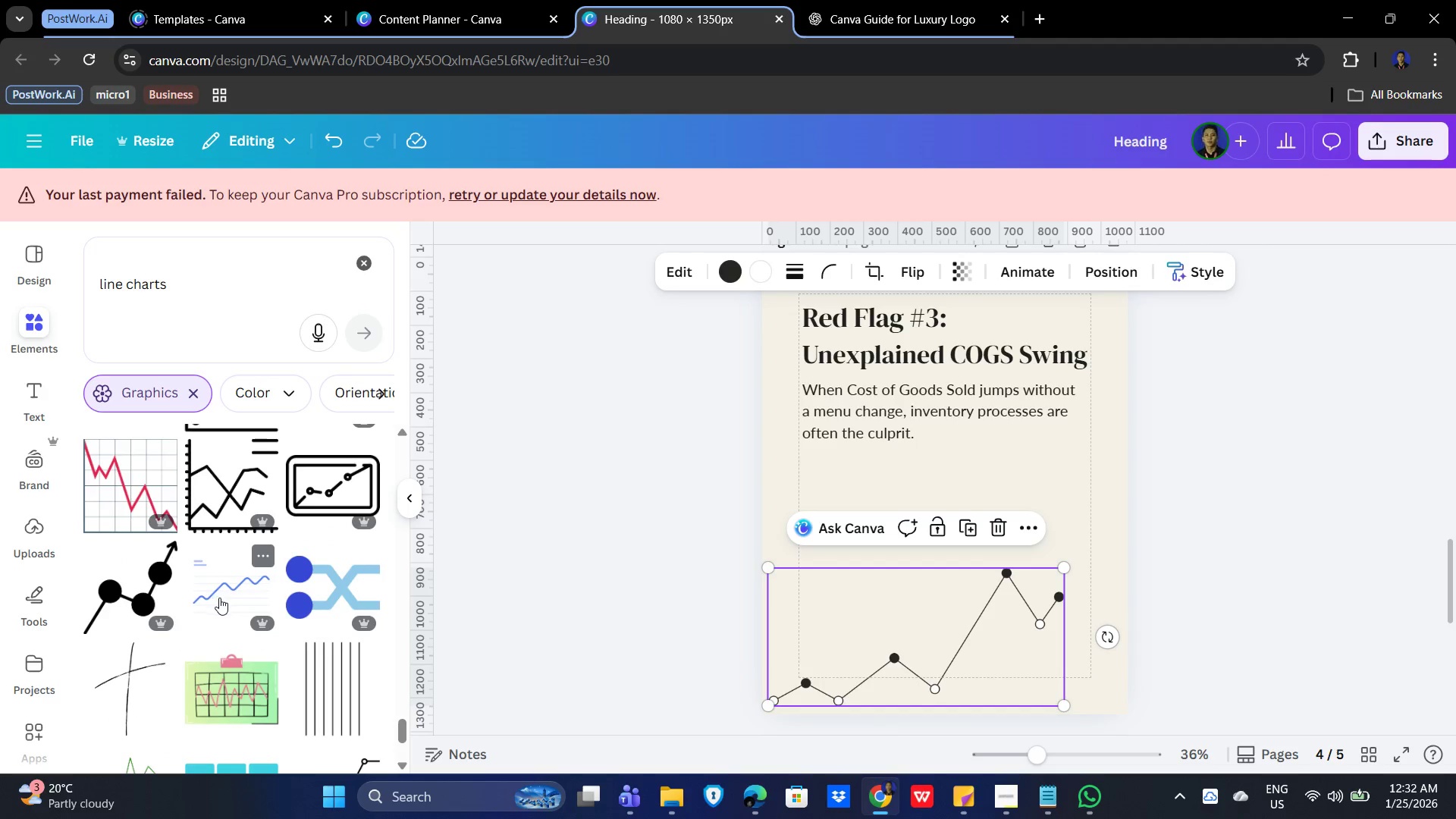 
scroll: coordinate [221, 599], scroll_direction: up, amount: 3.0
 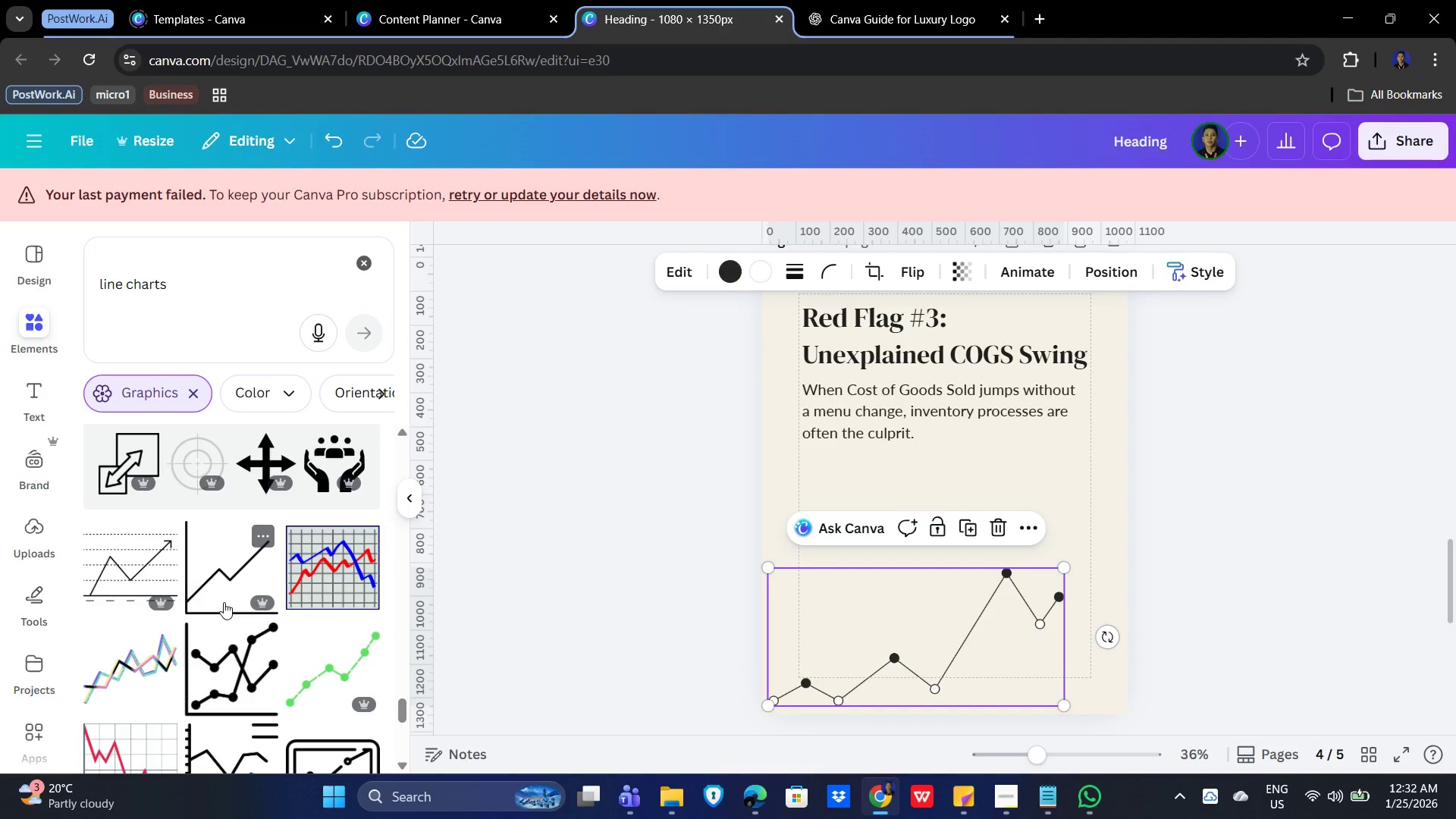 
scroll: coordinate [225, 607], scroll_direction: down, amount: 9.0
 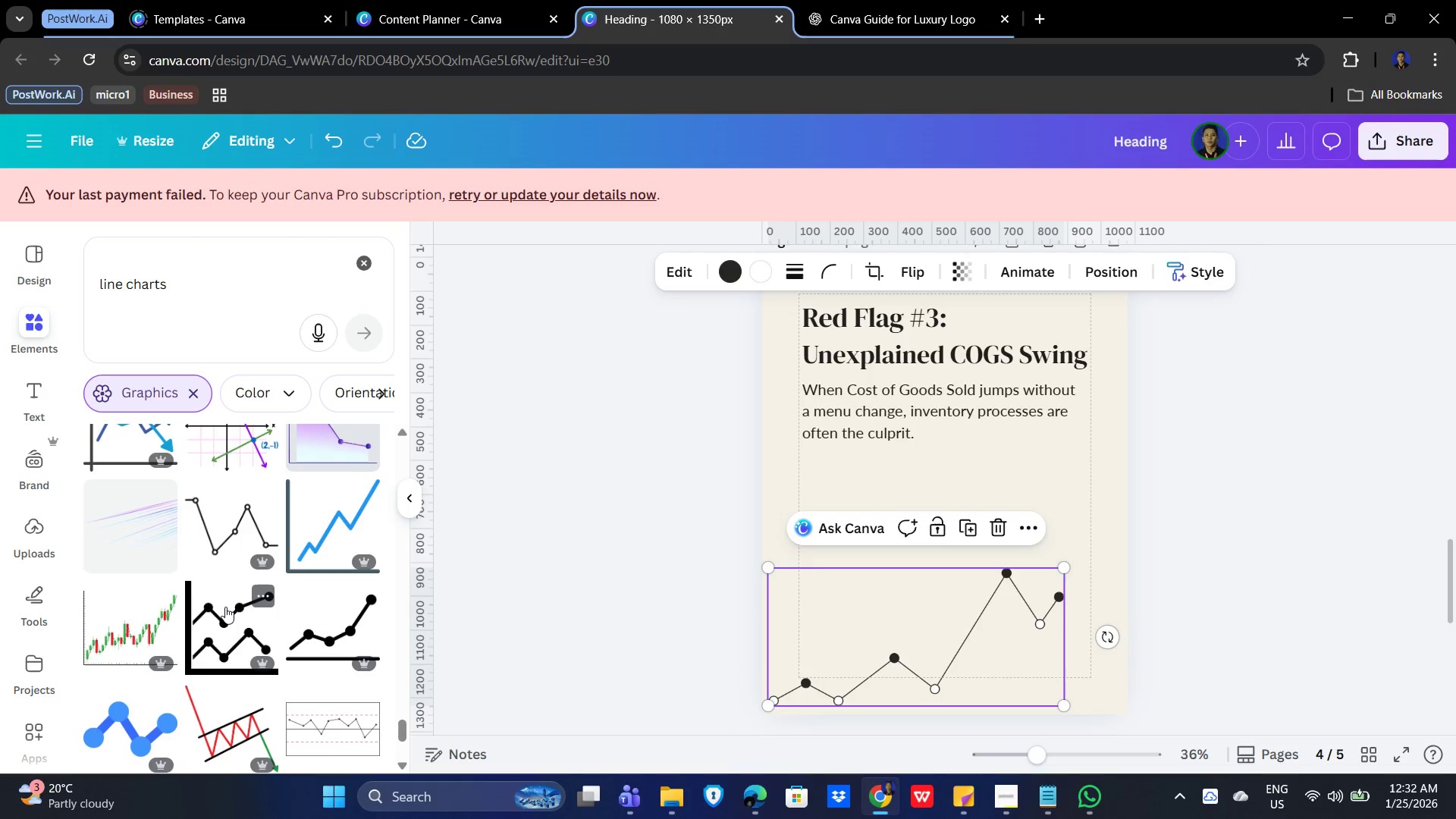 
scroll: coordinate [225, 607], scroll_direction: up, amount: 1.0
 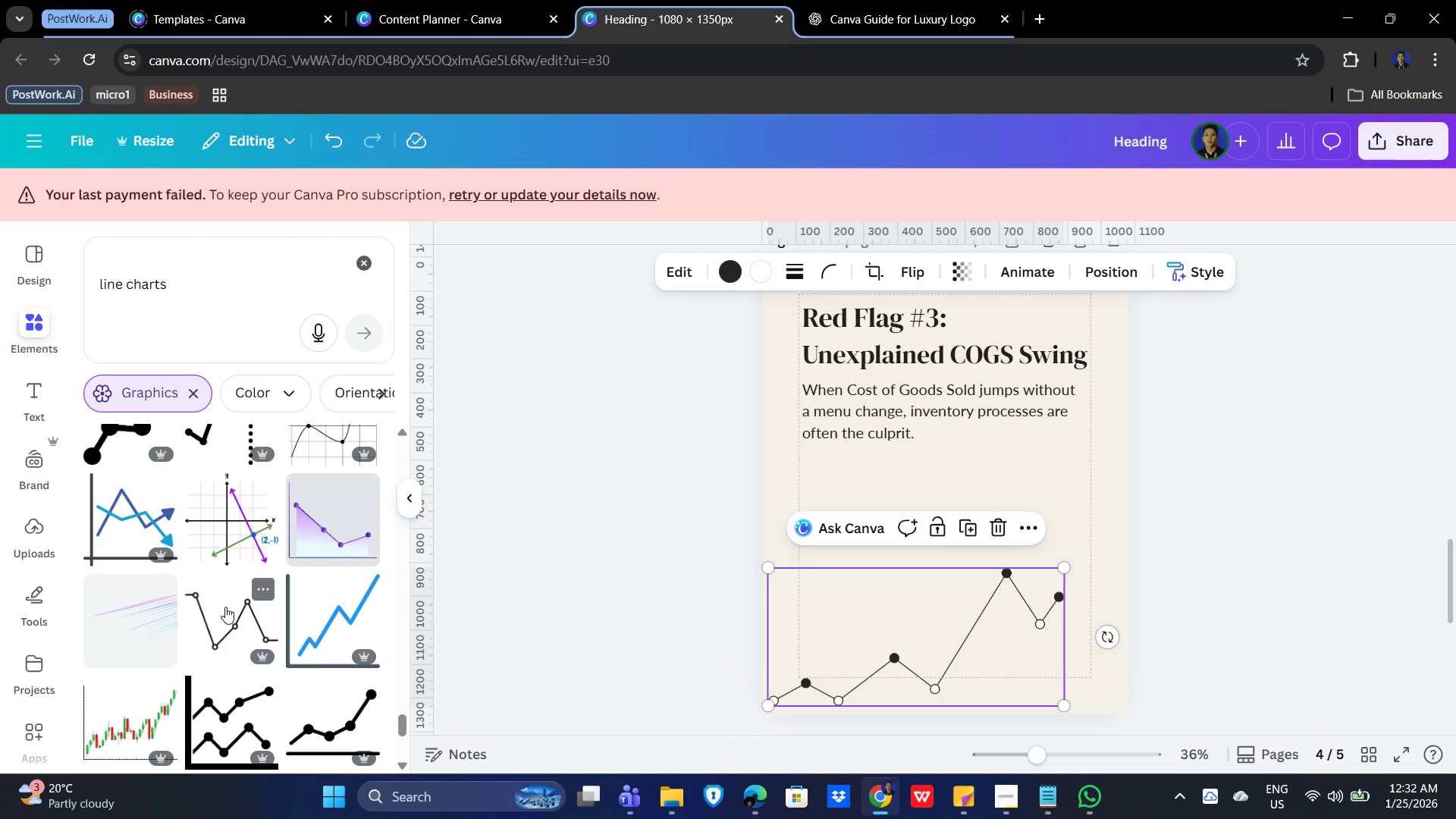 
scroll: coordinate [225, 607], scroll_direction: down, amount: 4.0
 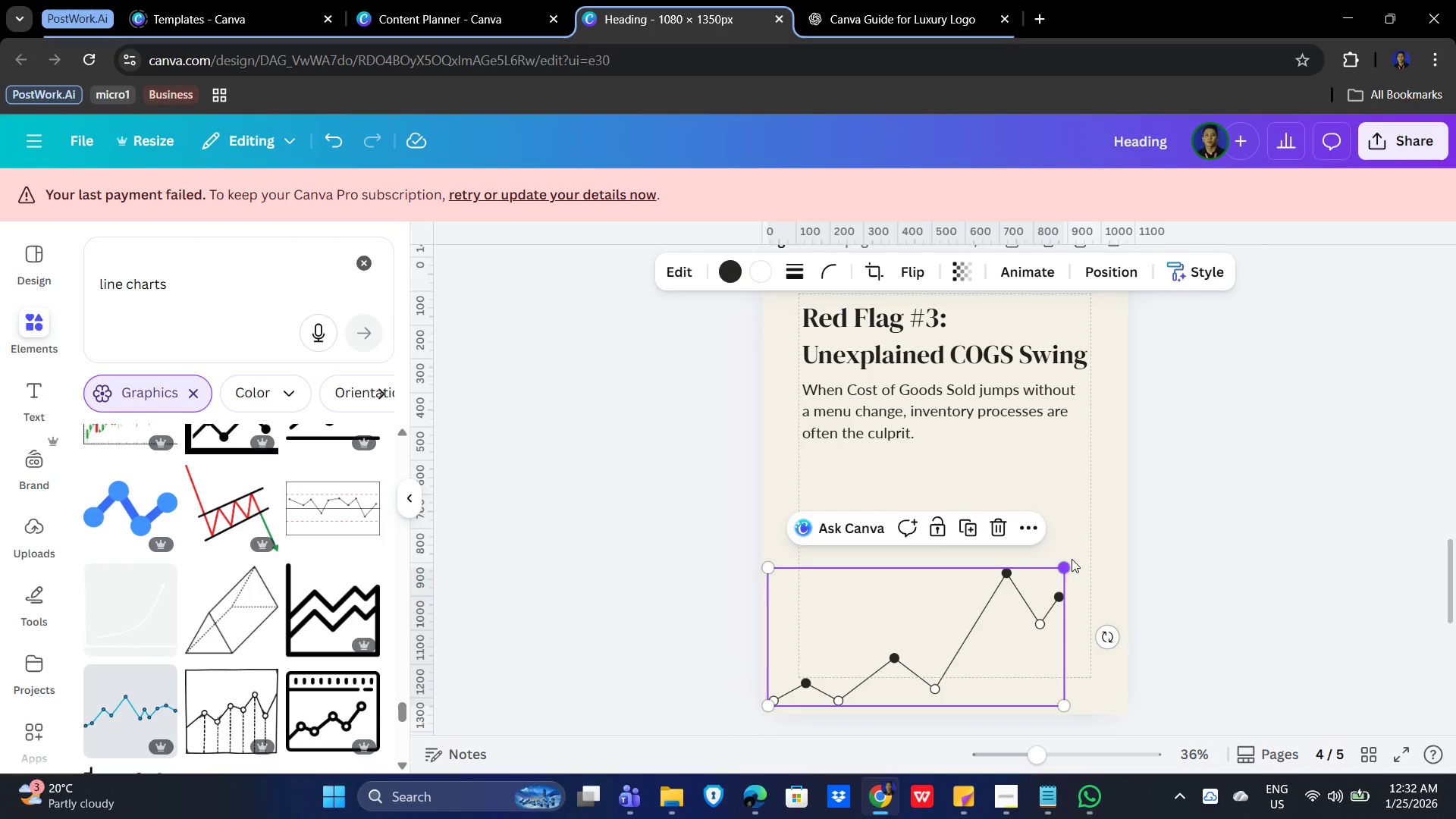 
left_click_drag(start_coordinate=[1065, 566], to_coordinate=[1105, 528])
 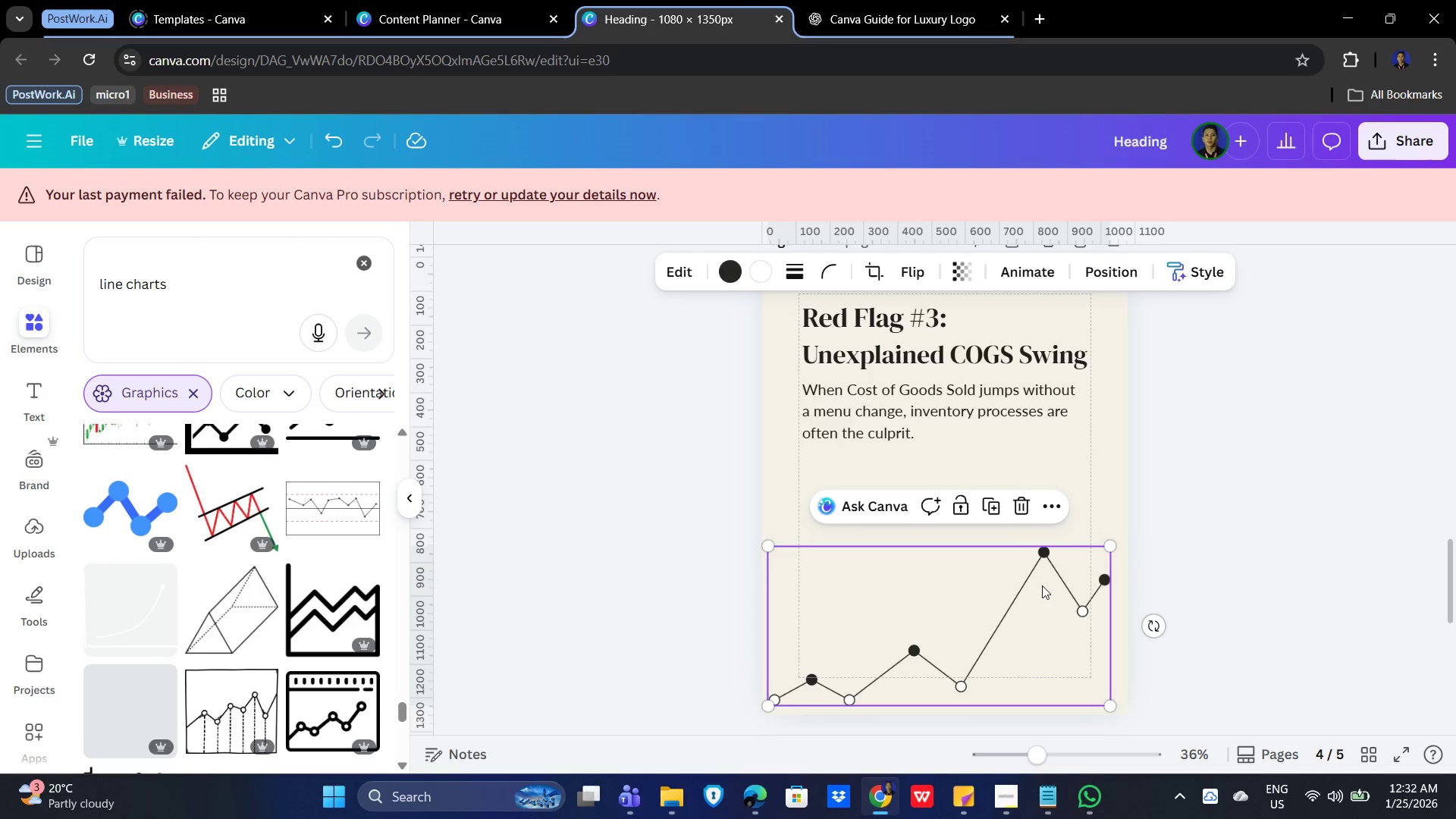 
left_click_drag(start_coordinate=[1040, 585], to_coordinate=[1034, 579])
 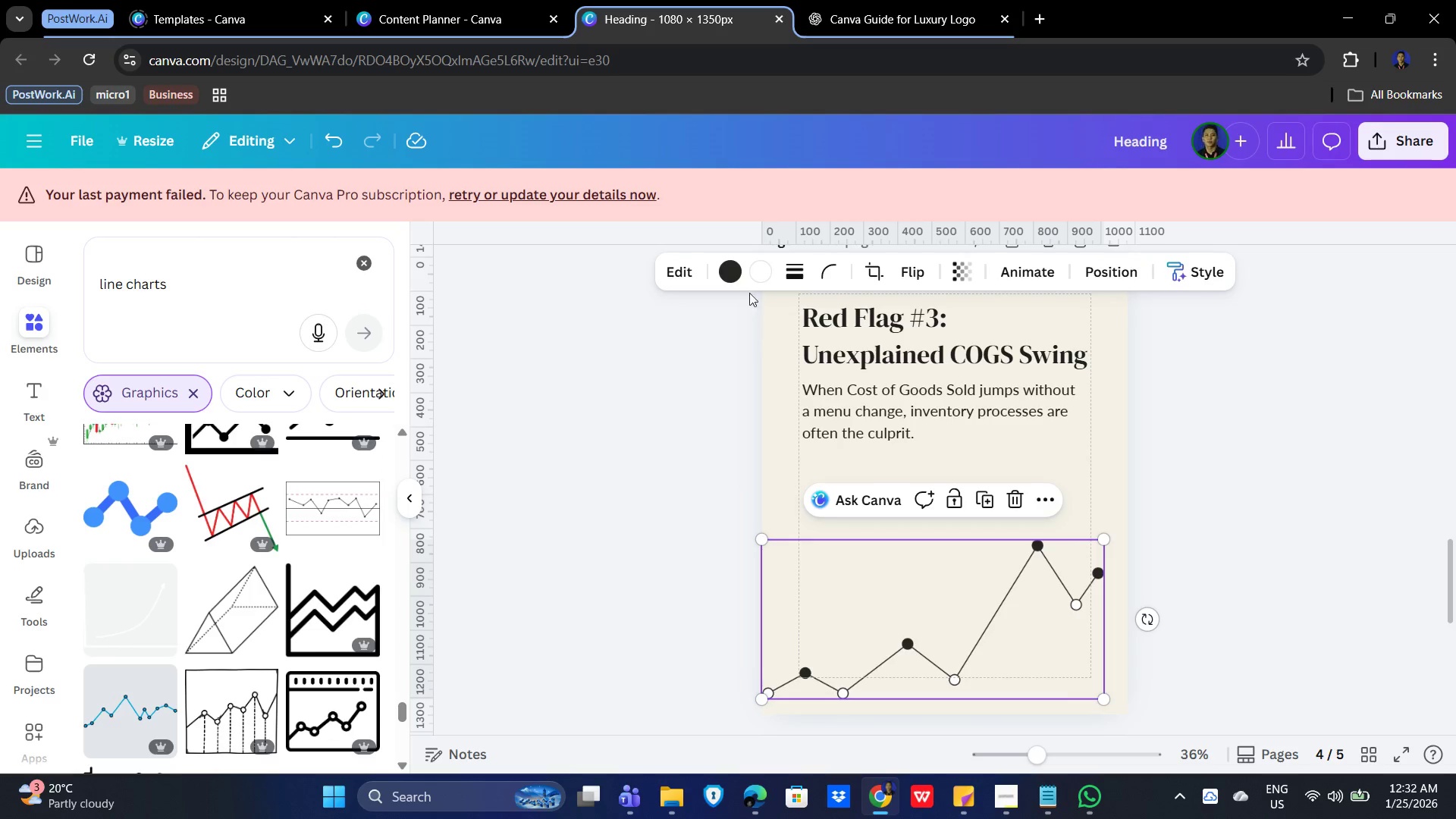 
left_click([732, 265])
 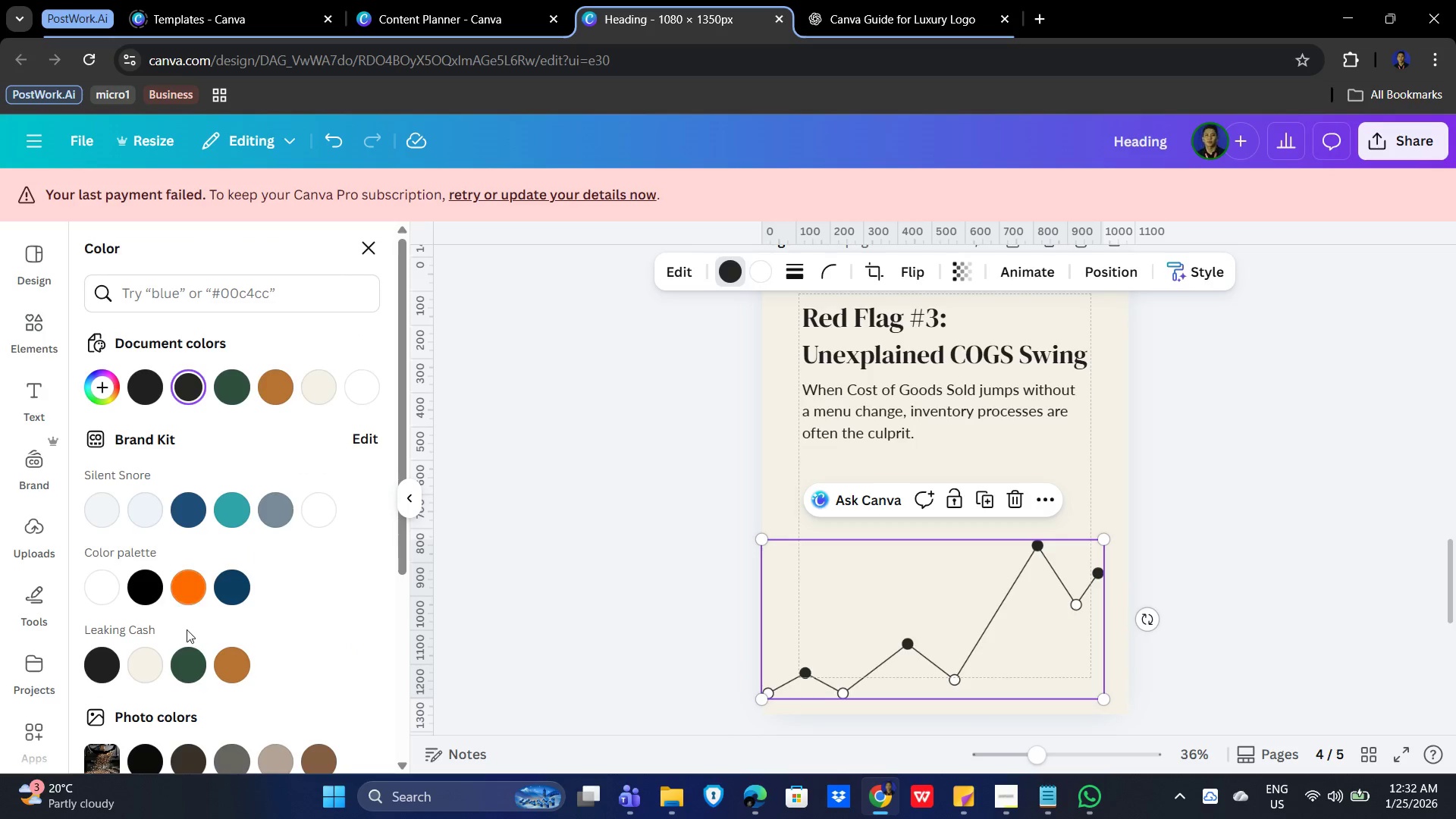 
left_click([188, 657])
 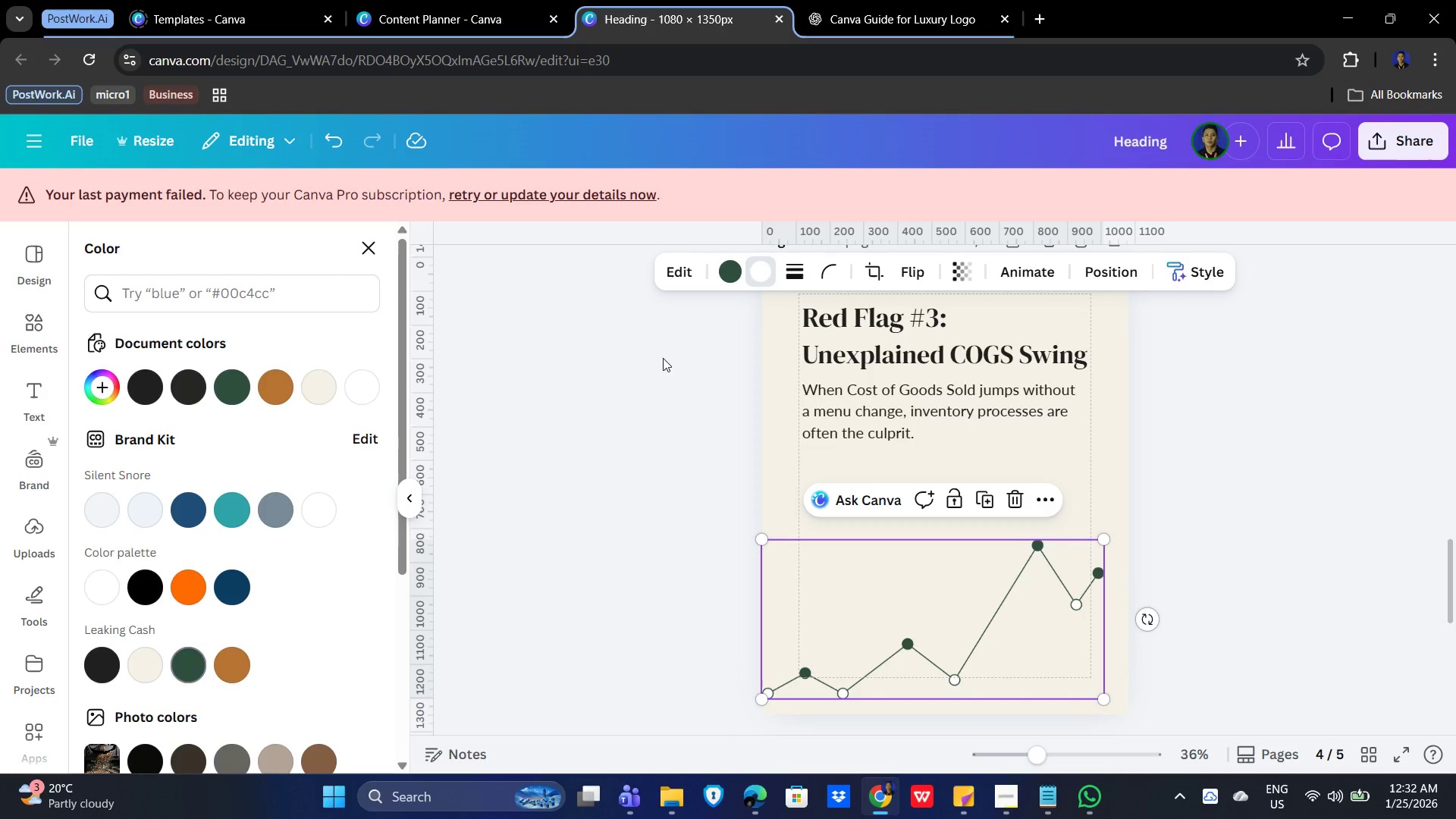 
left_click([237, 667])
 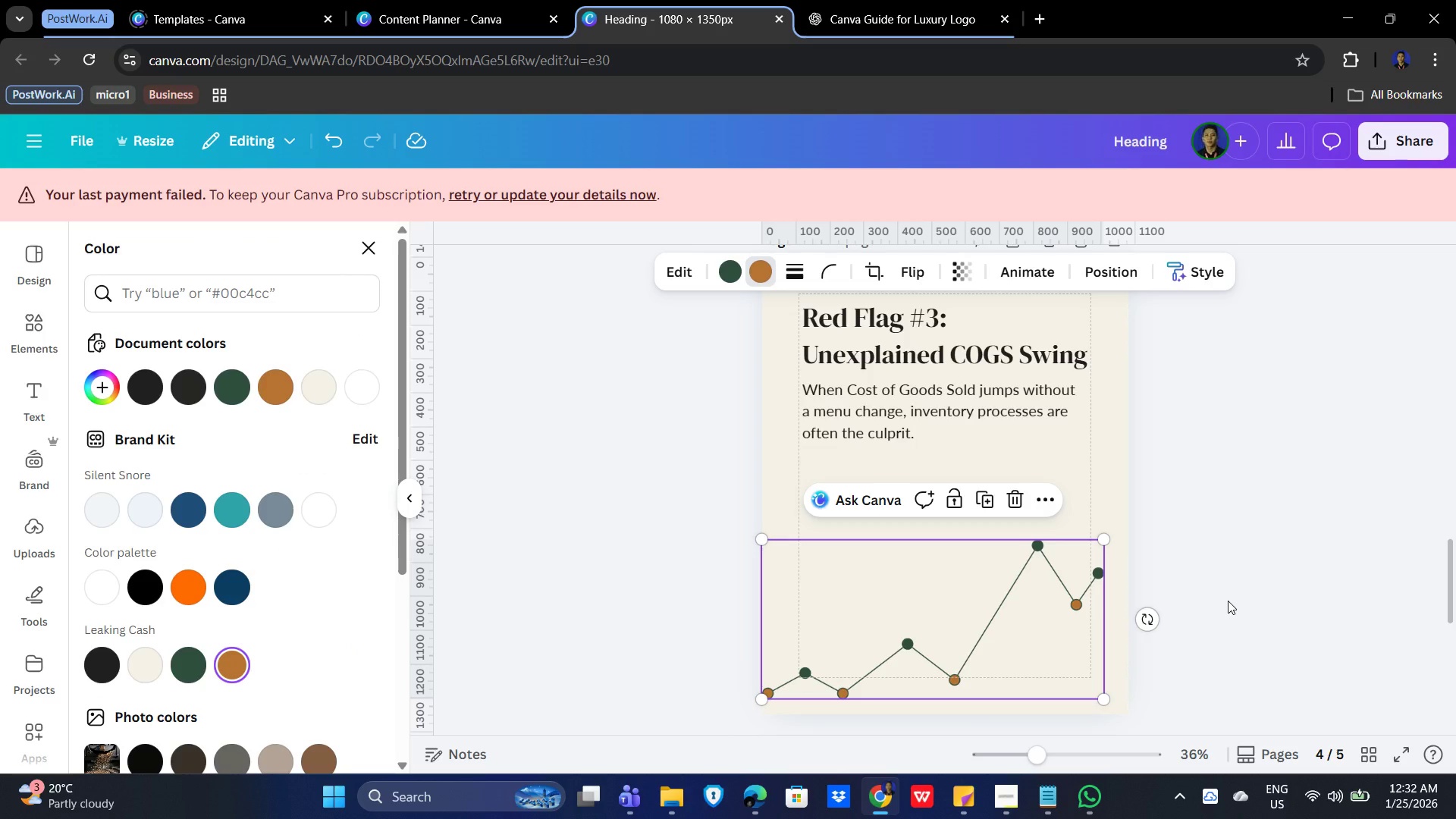 
left_click([1228, 601])
 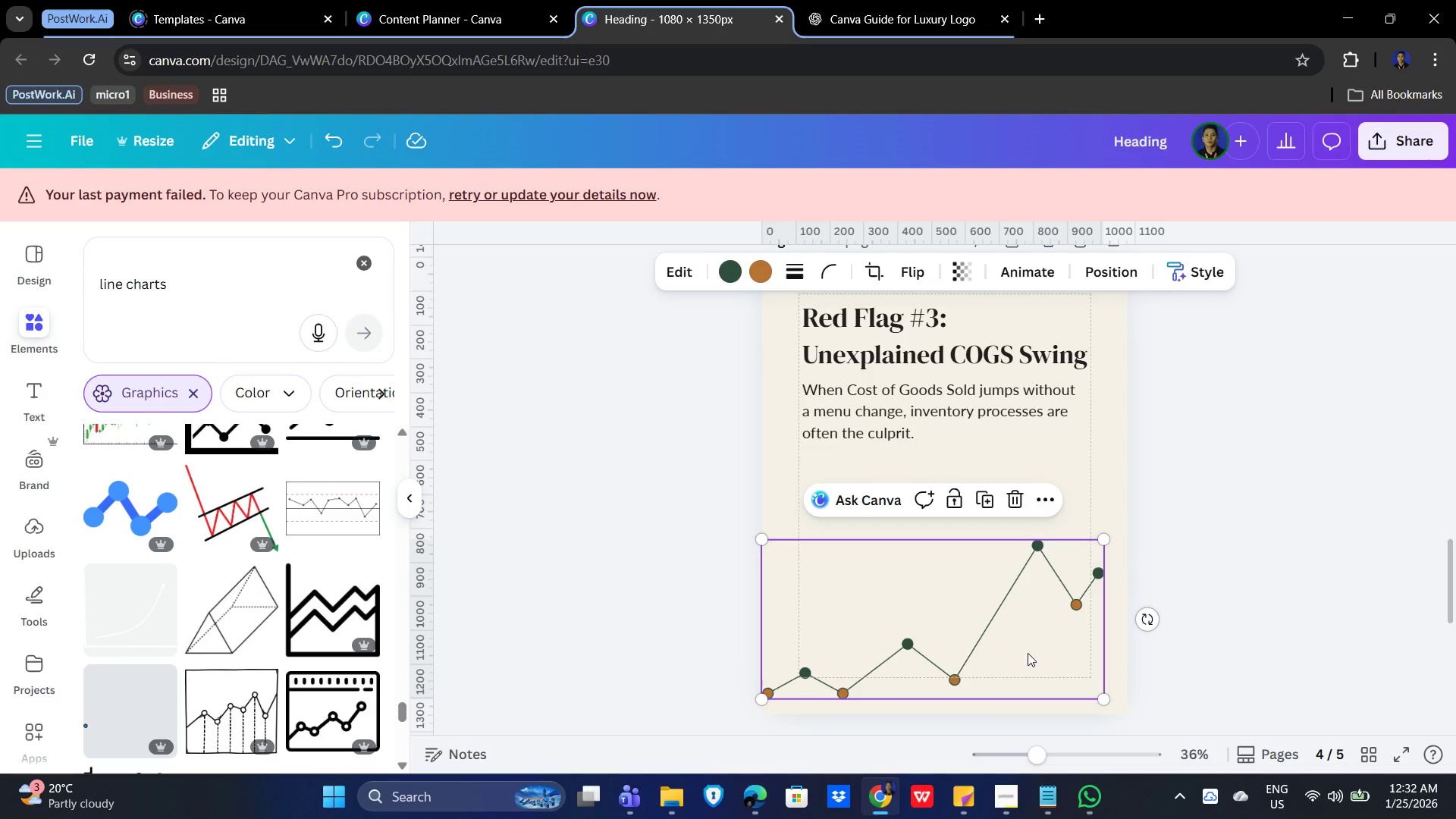 
left_click([994, 653])
 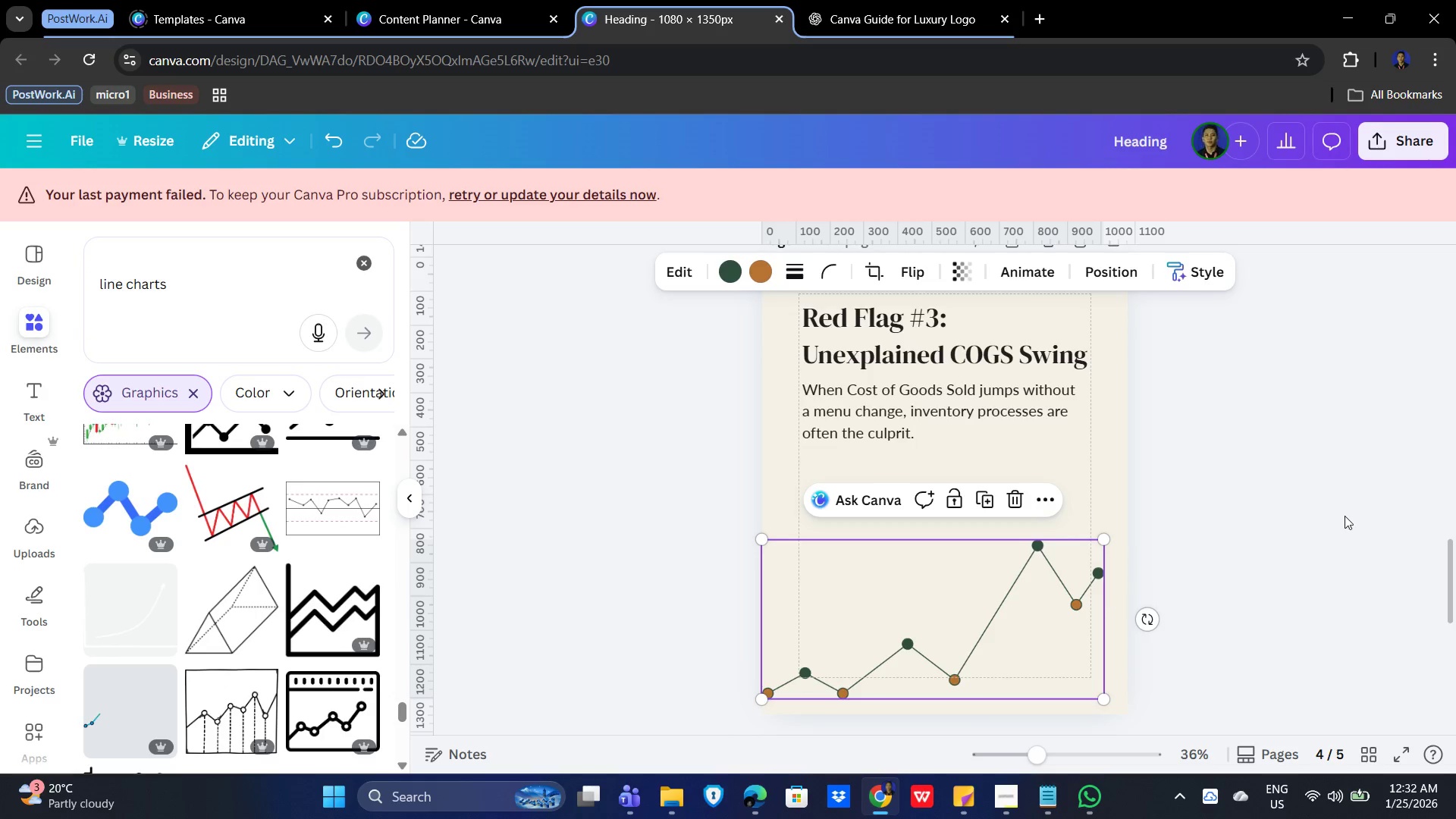 
left_click([1347, 513])
 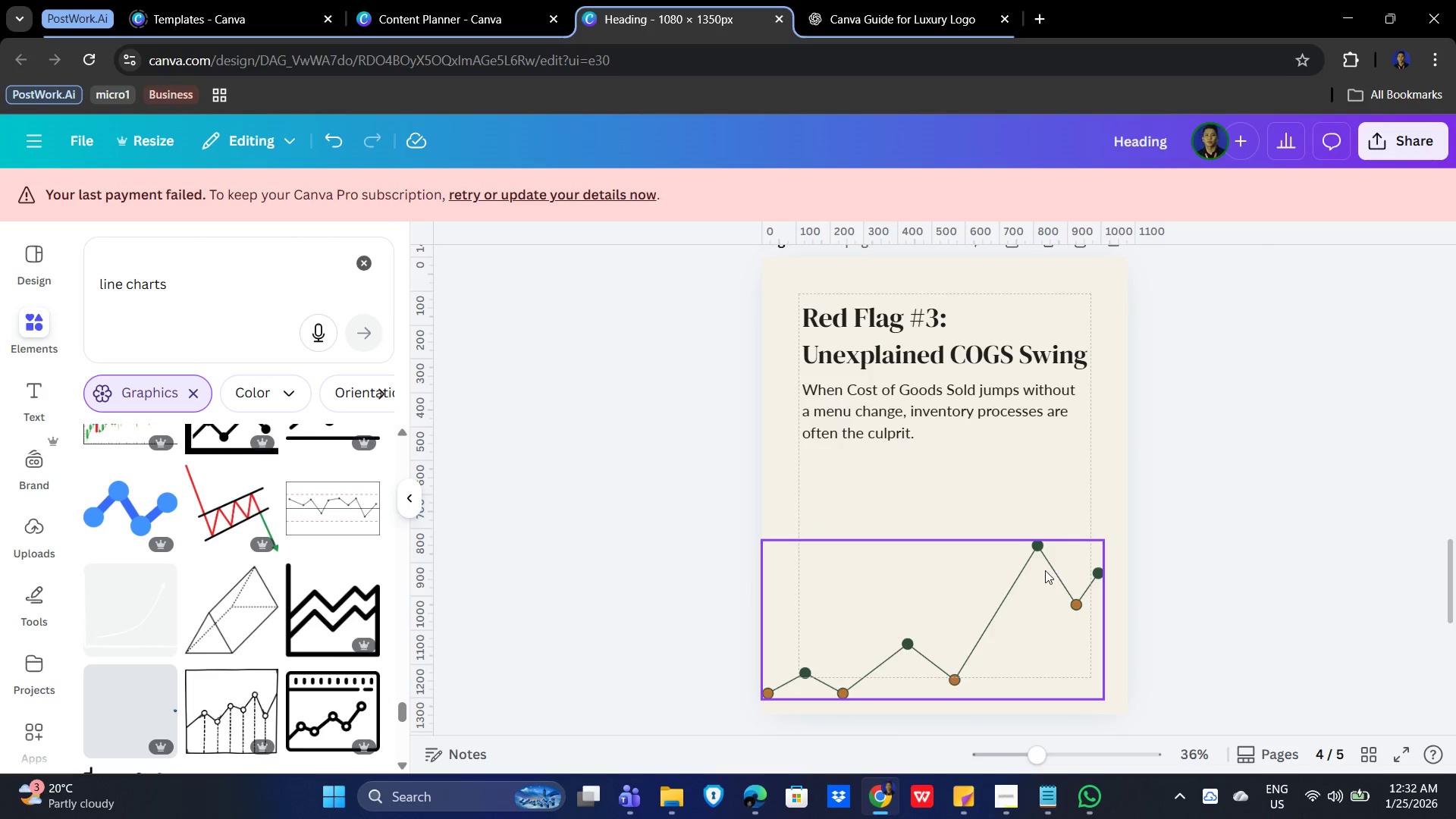 
left_click([1042, 559])
 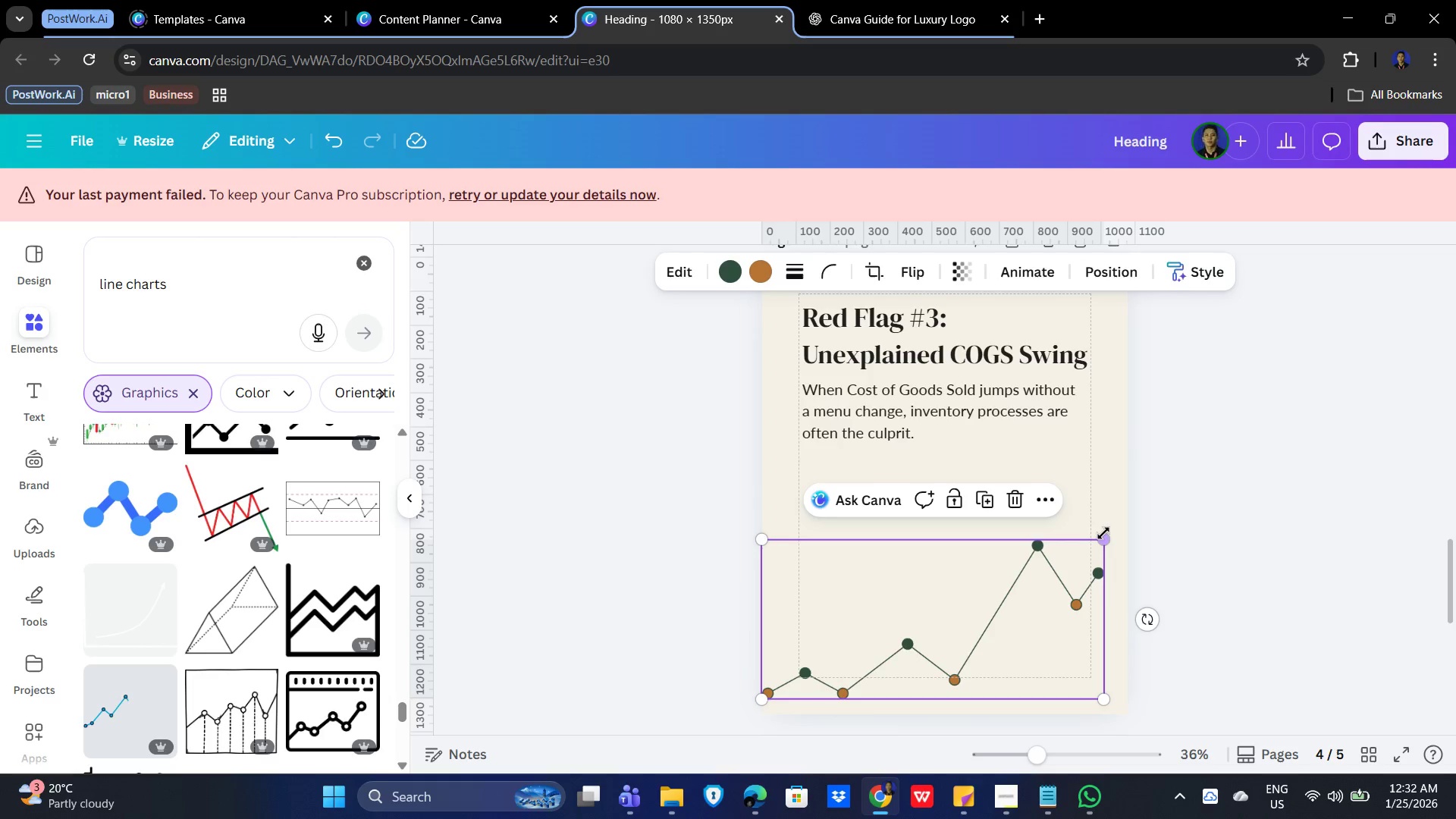 
left_click_drag(start_coordinate=[1104, 533], to_coordinate=[1210, 484])
 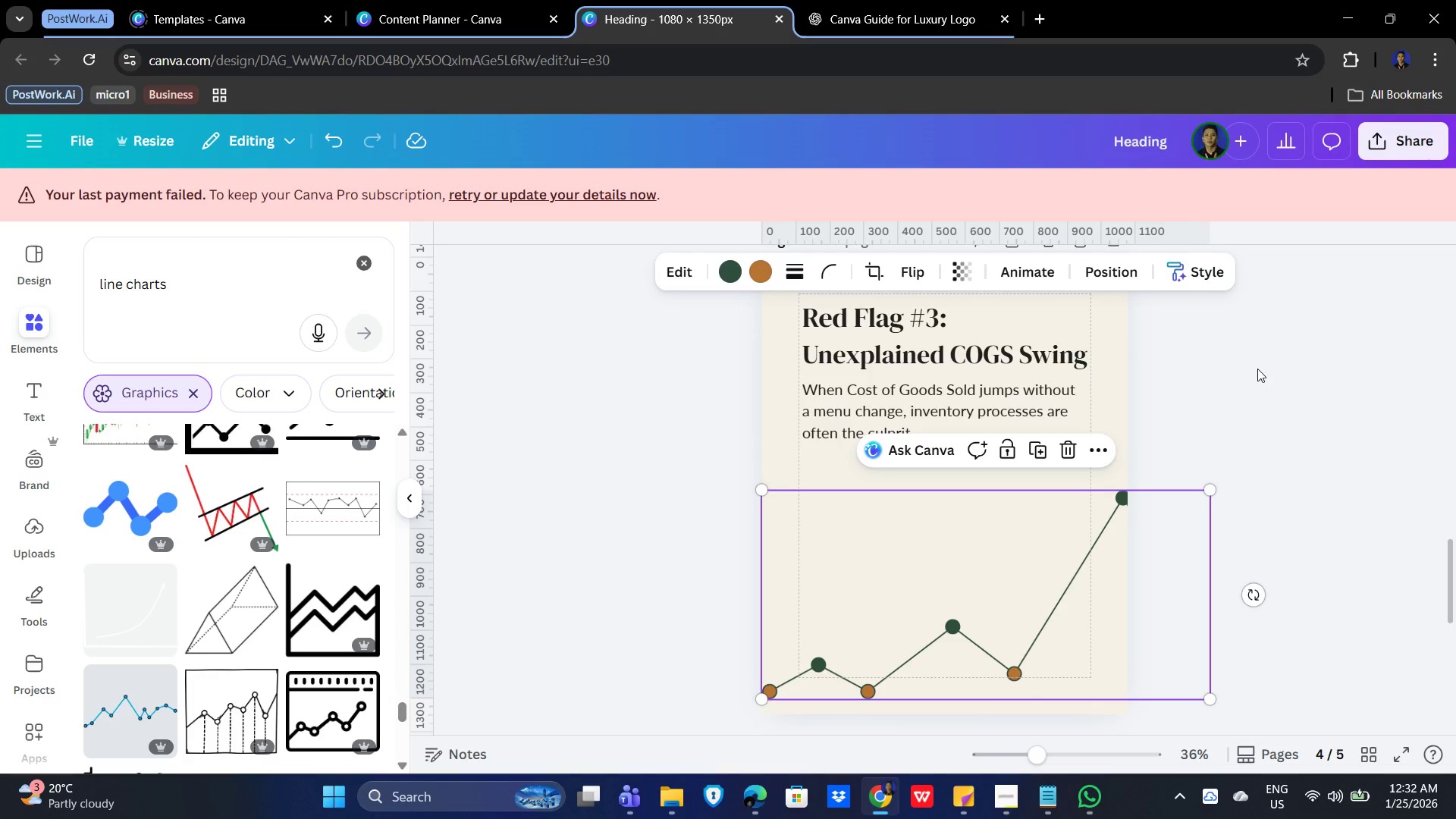 
left_click([1257, 369])
 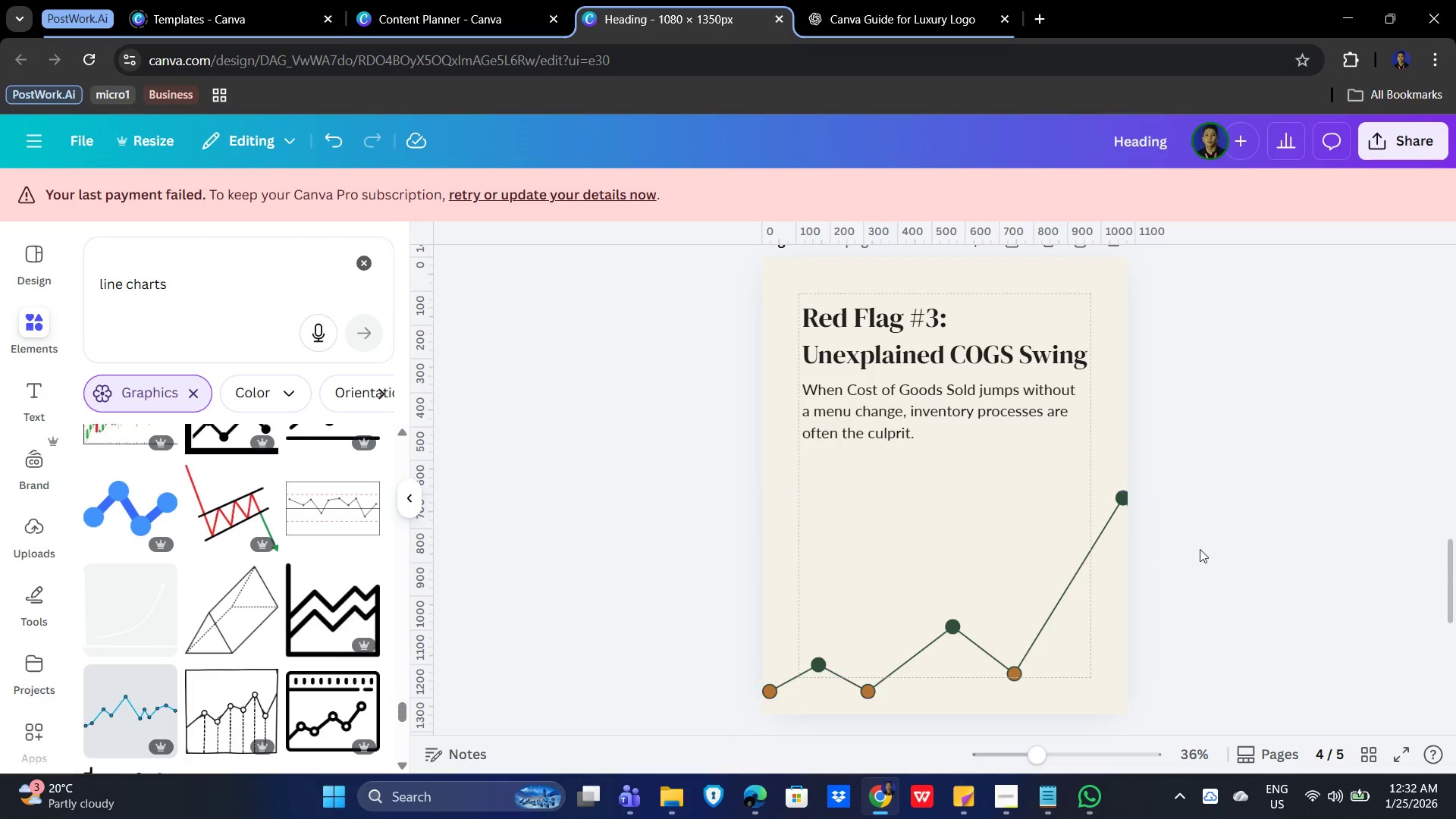 
left_click([1207, 549])
 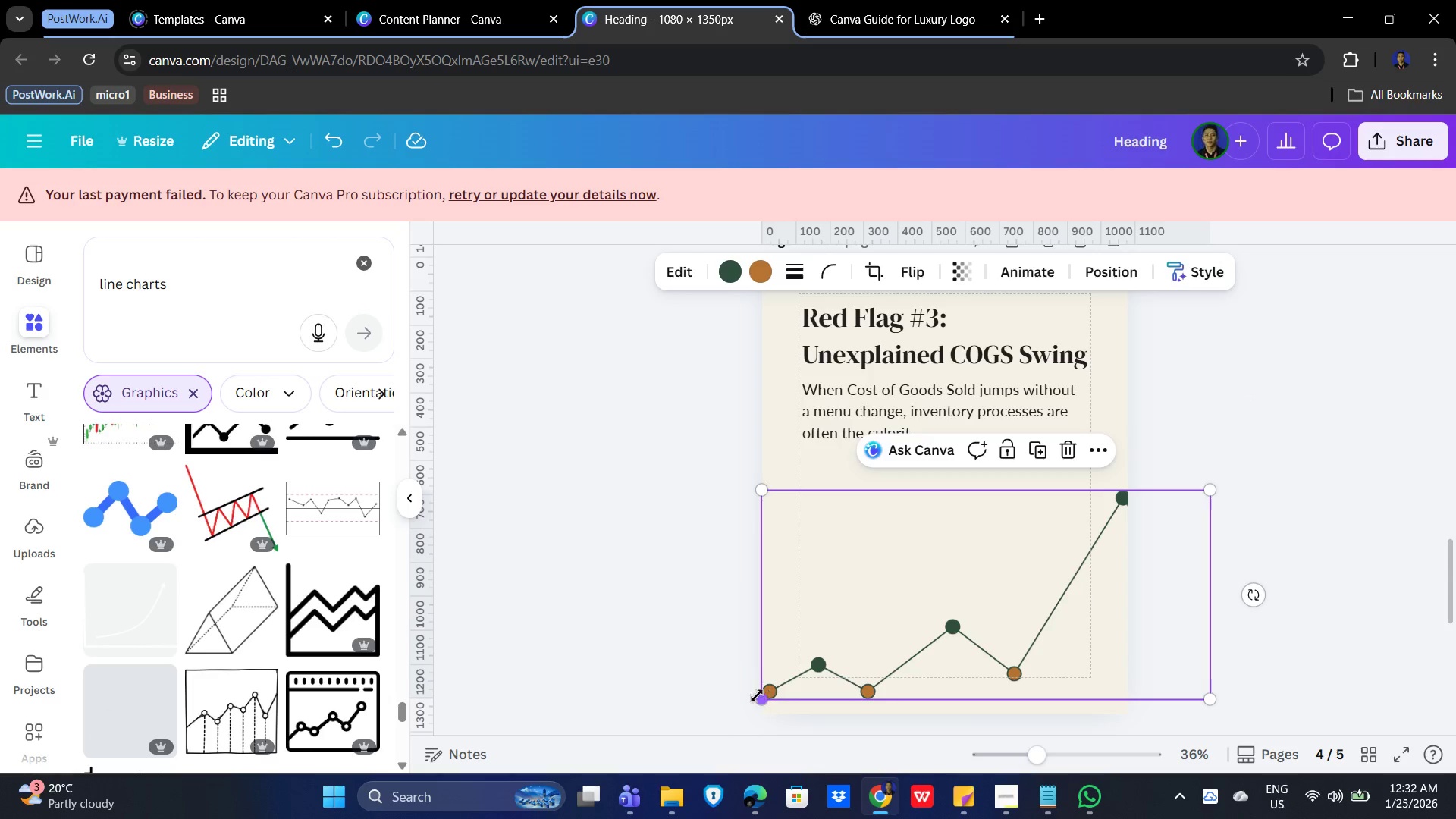 
left_click_drag(start_coordinate=[764, 700], to_coordinate=[760, 706])
 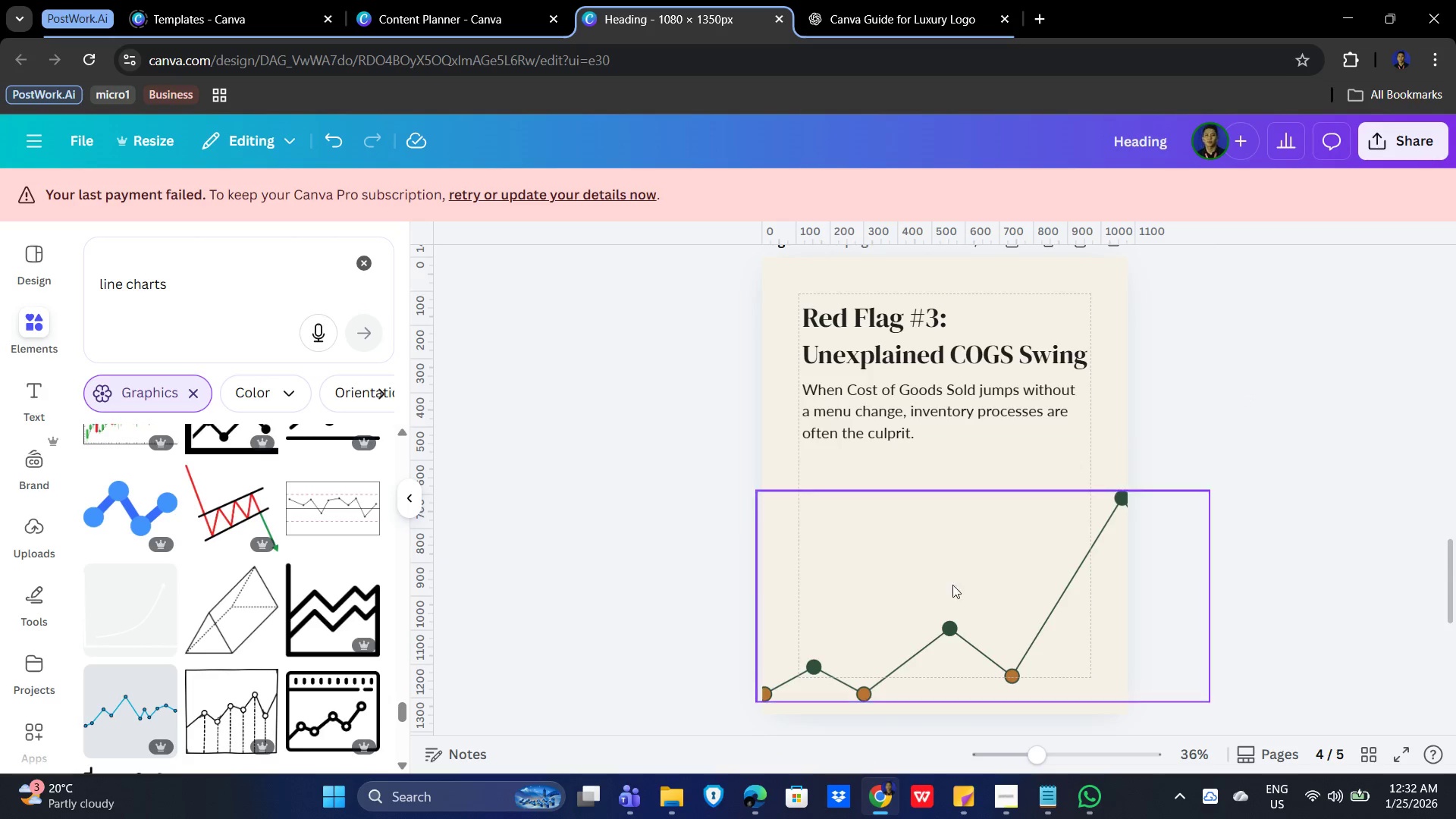 
left_click([1296, 482])
 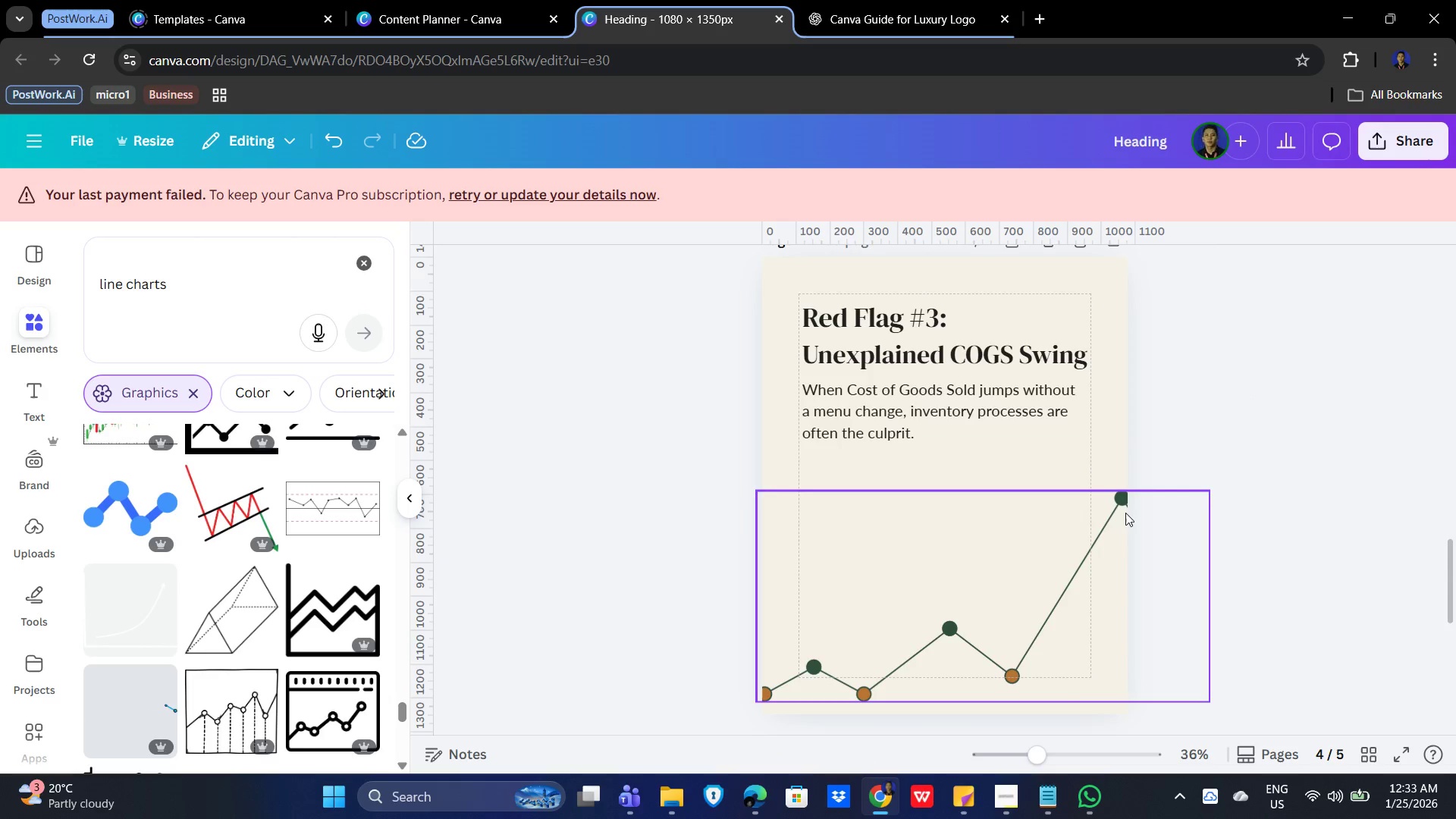 
left_click([1109, 518])
 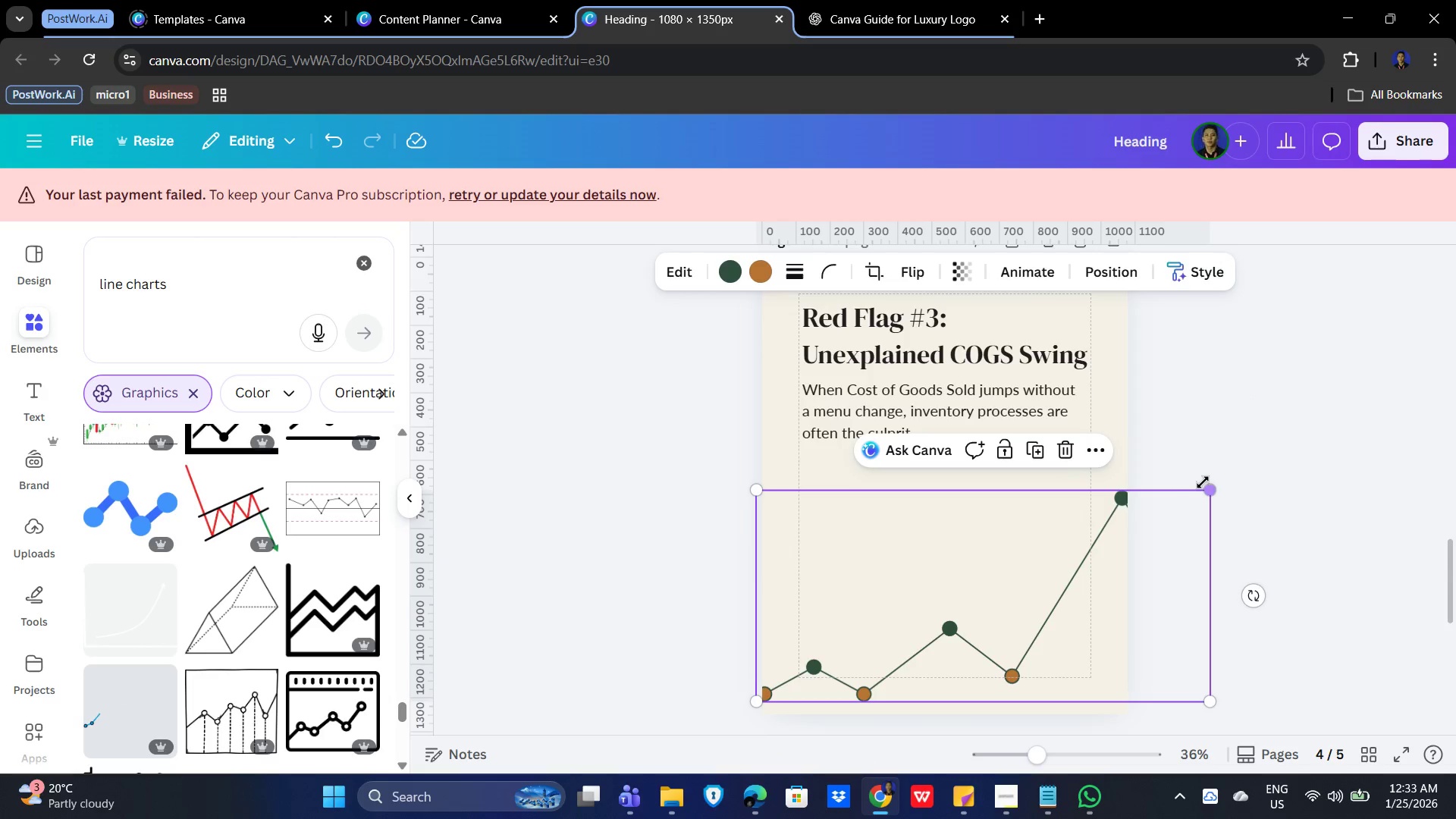 
left_click_drag(start_coordinate=[1205, 482], to_coordinate=[1213, 478])
 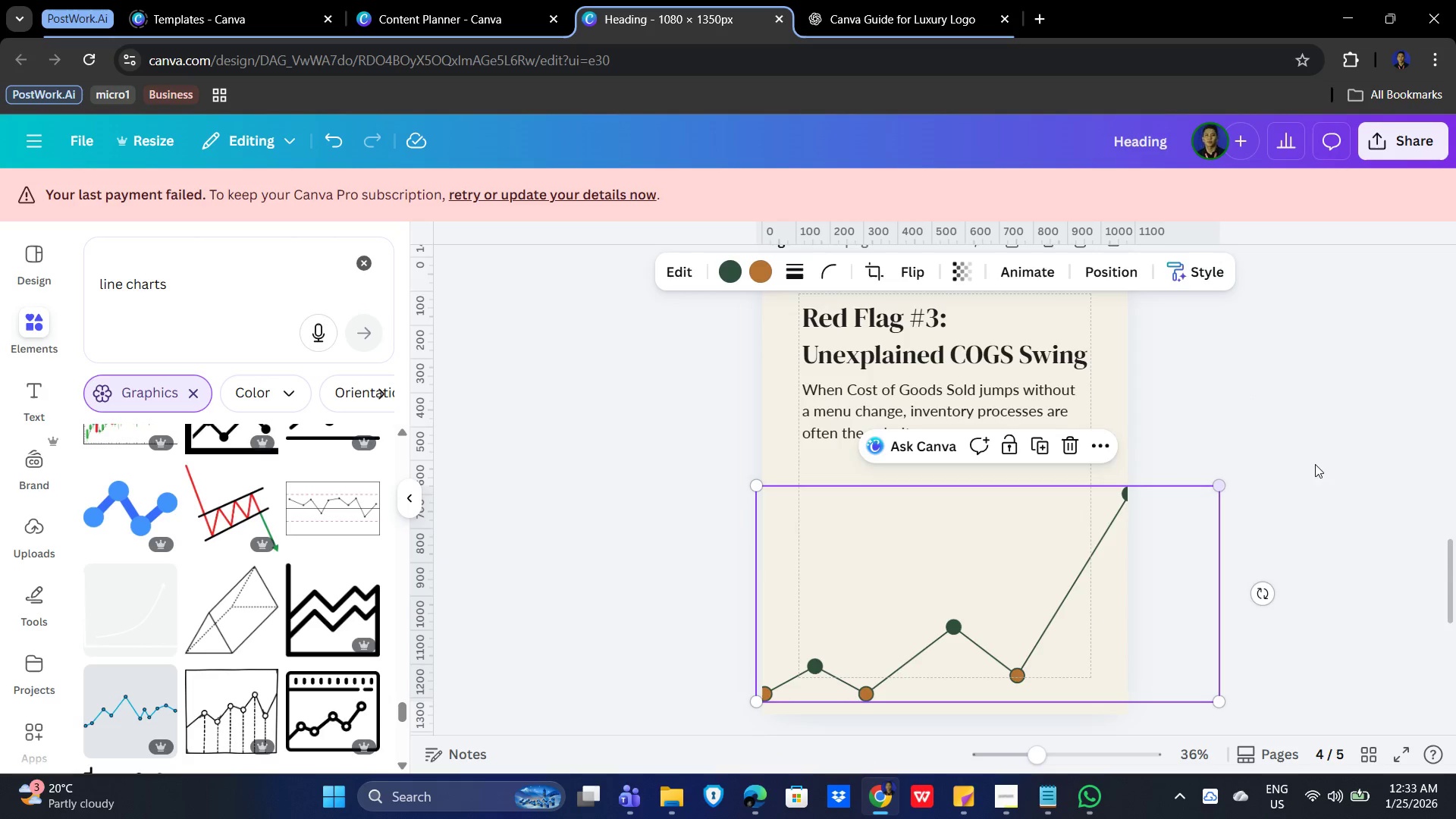 
left_click([1401, 437])
 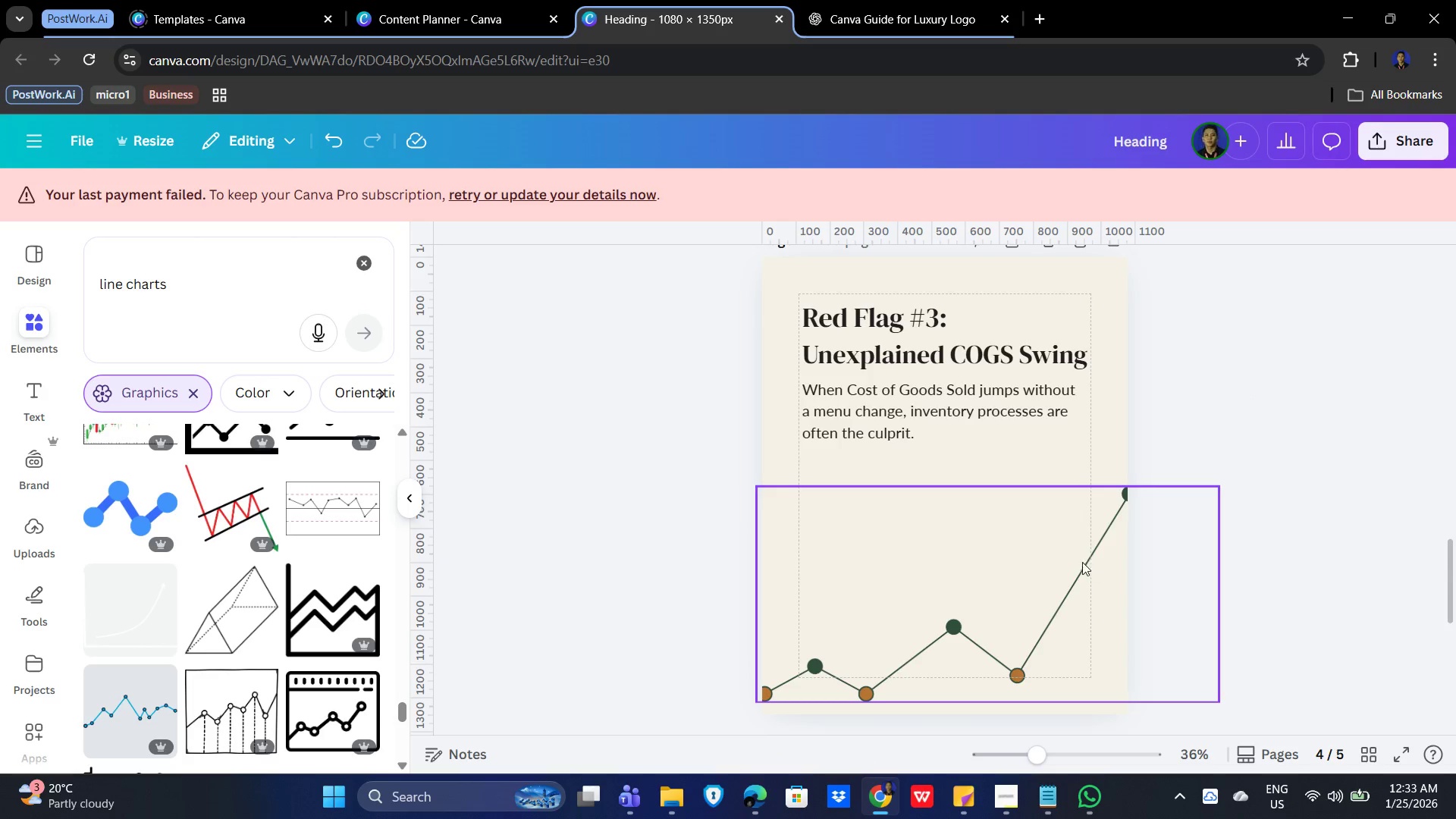 
left_click([1075, 568])
 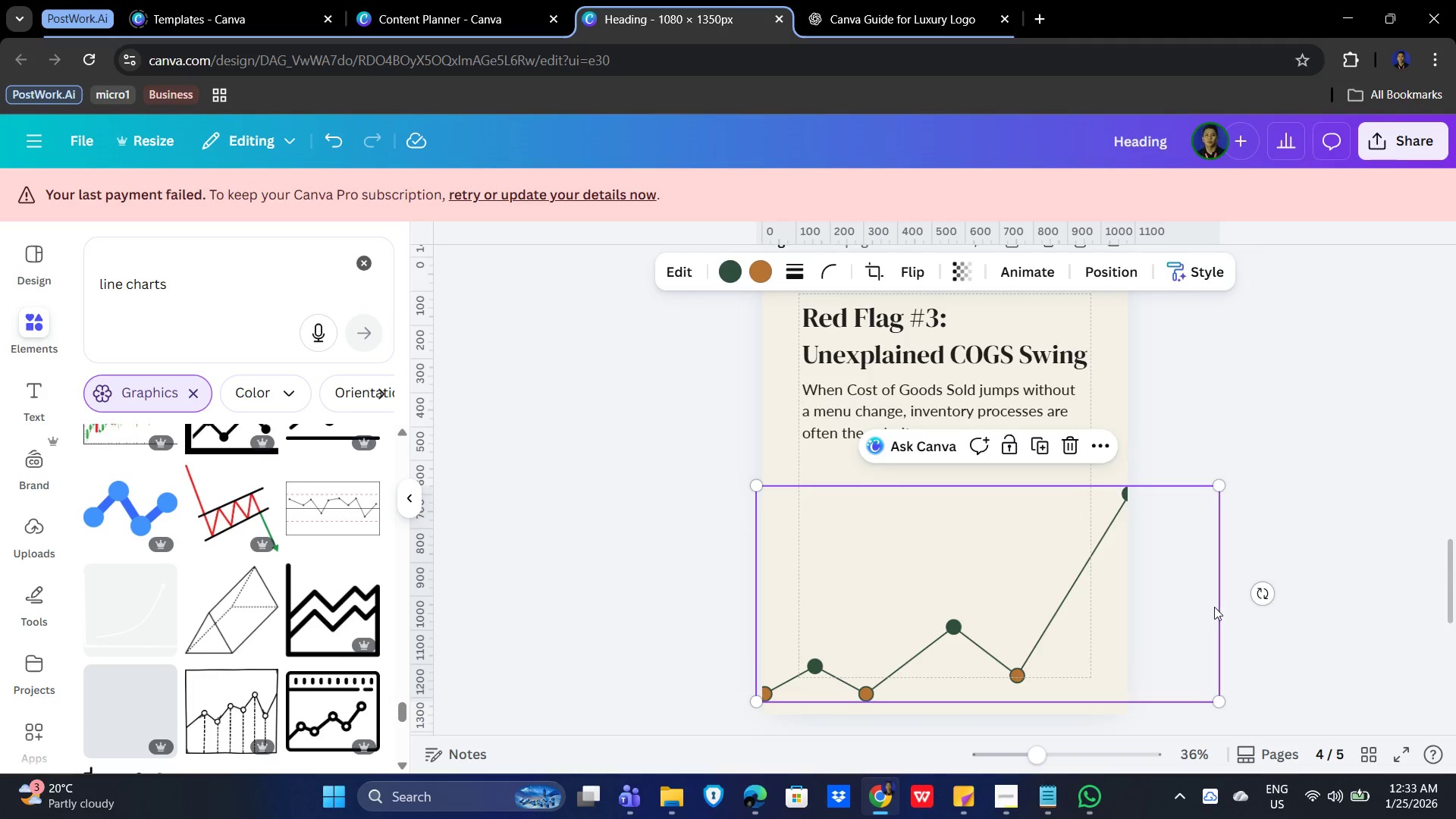 
hold_key(key=ArrowUp, duration=0.86)
 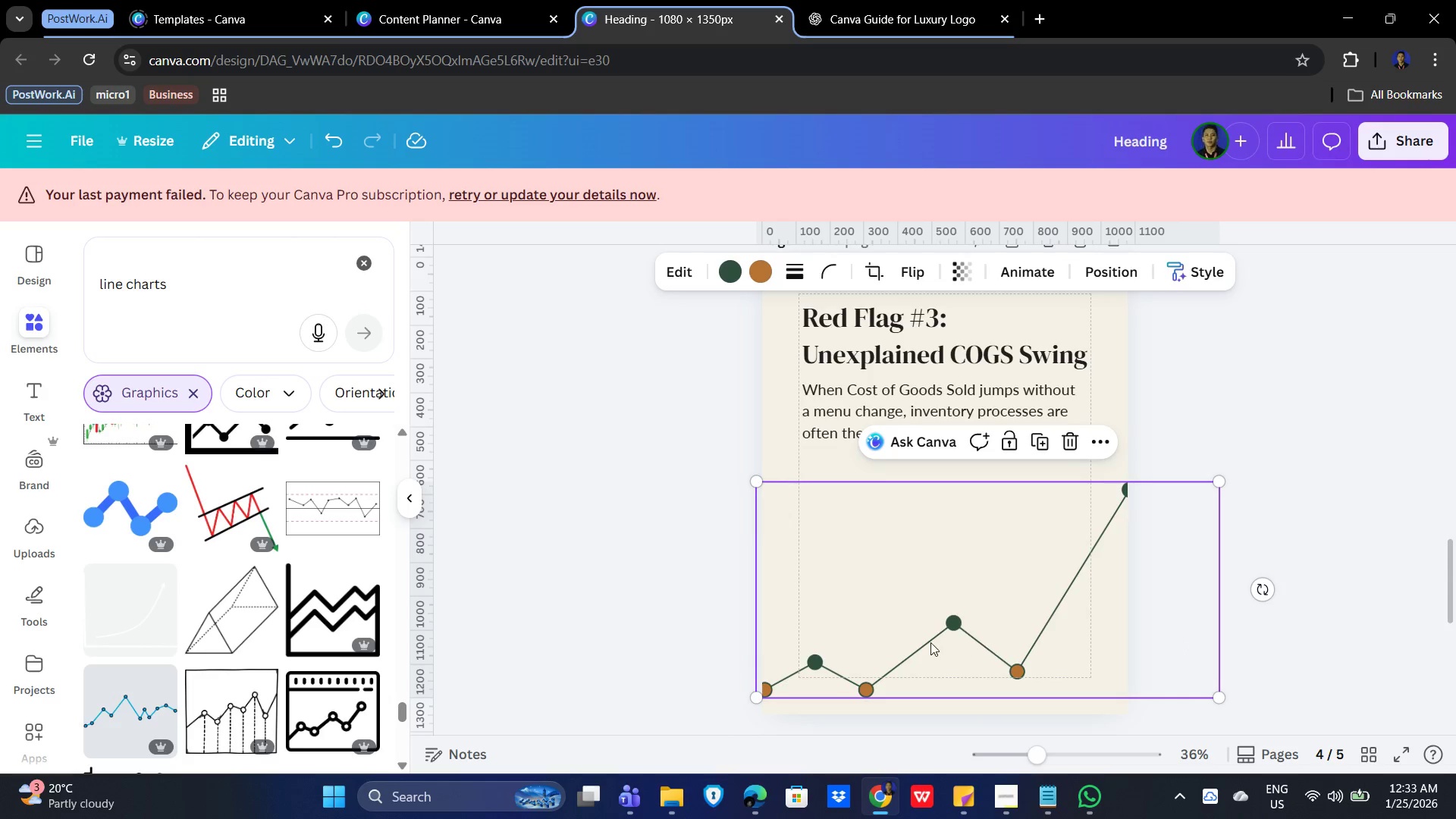 
left_click([930, 647])
 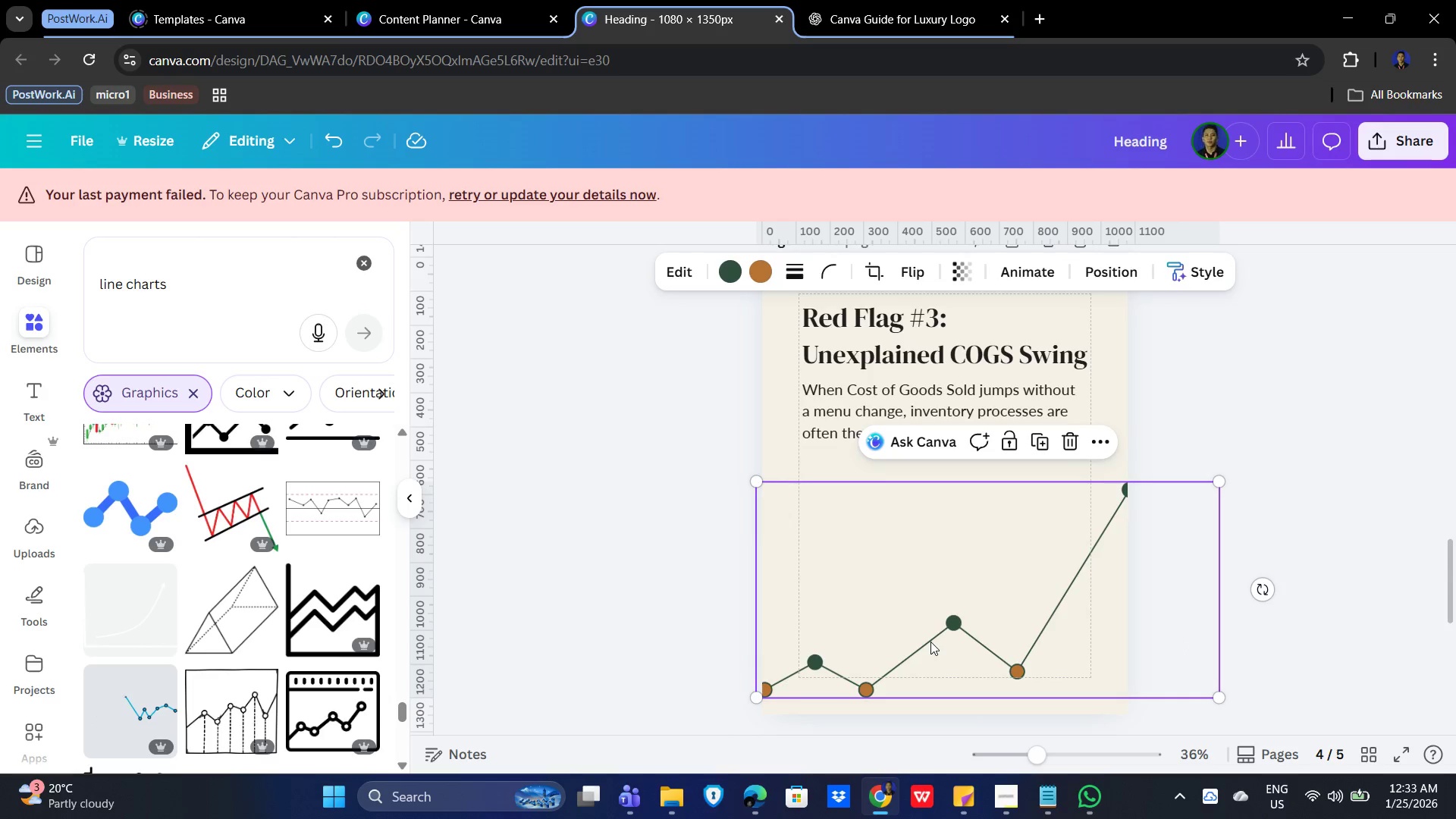 
left_click_drag(start_coordinate=[930, 642], to_coordinate=[924, 620])
 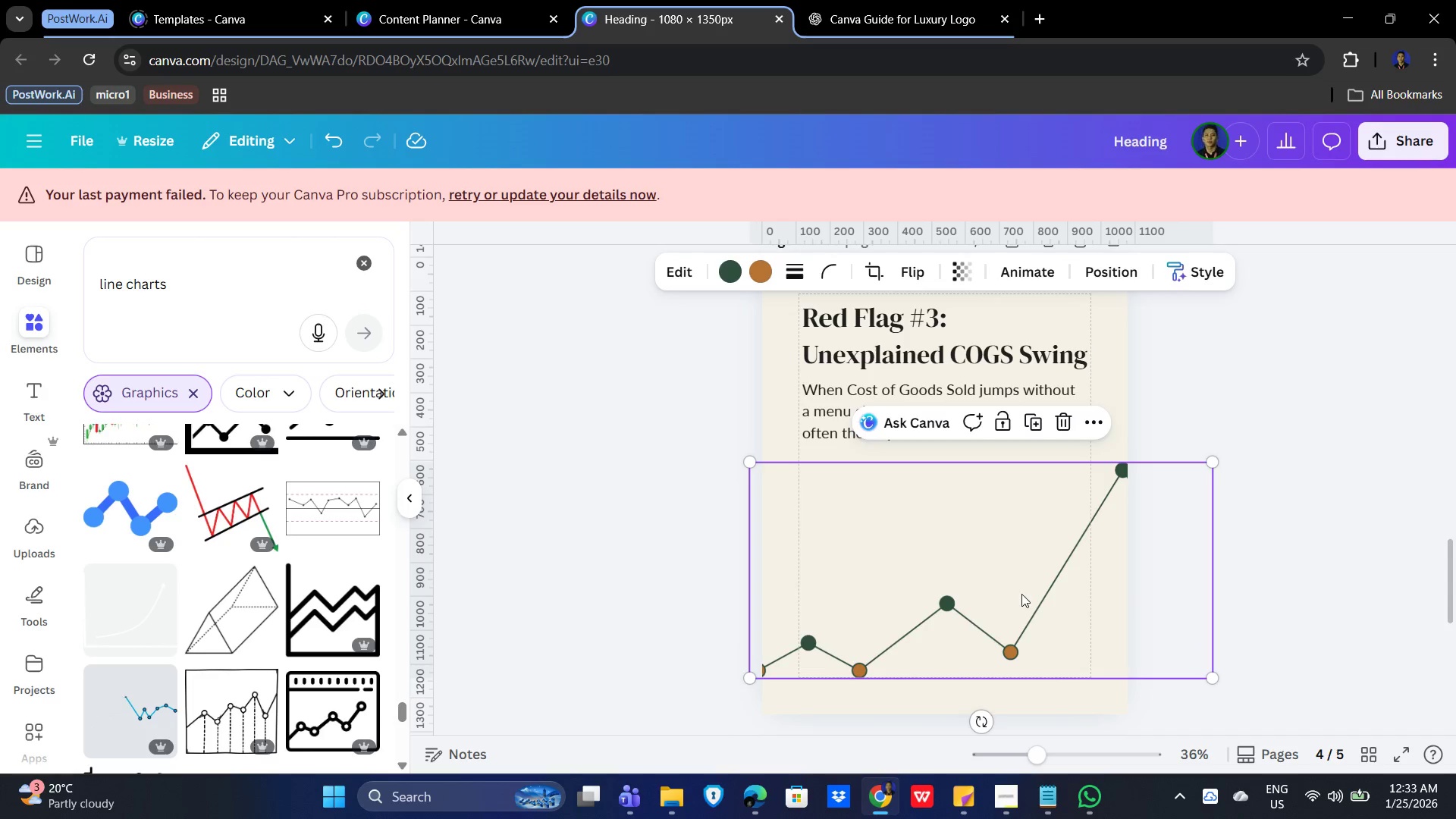 
key(ArrowRight)
 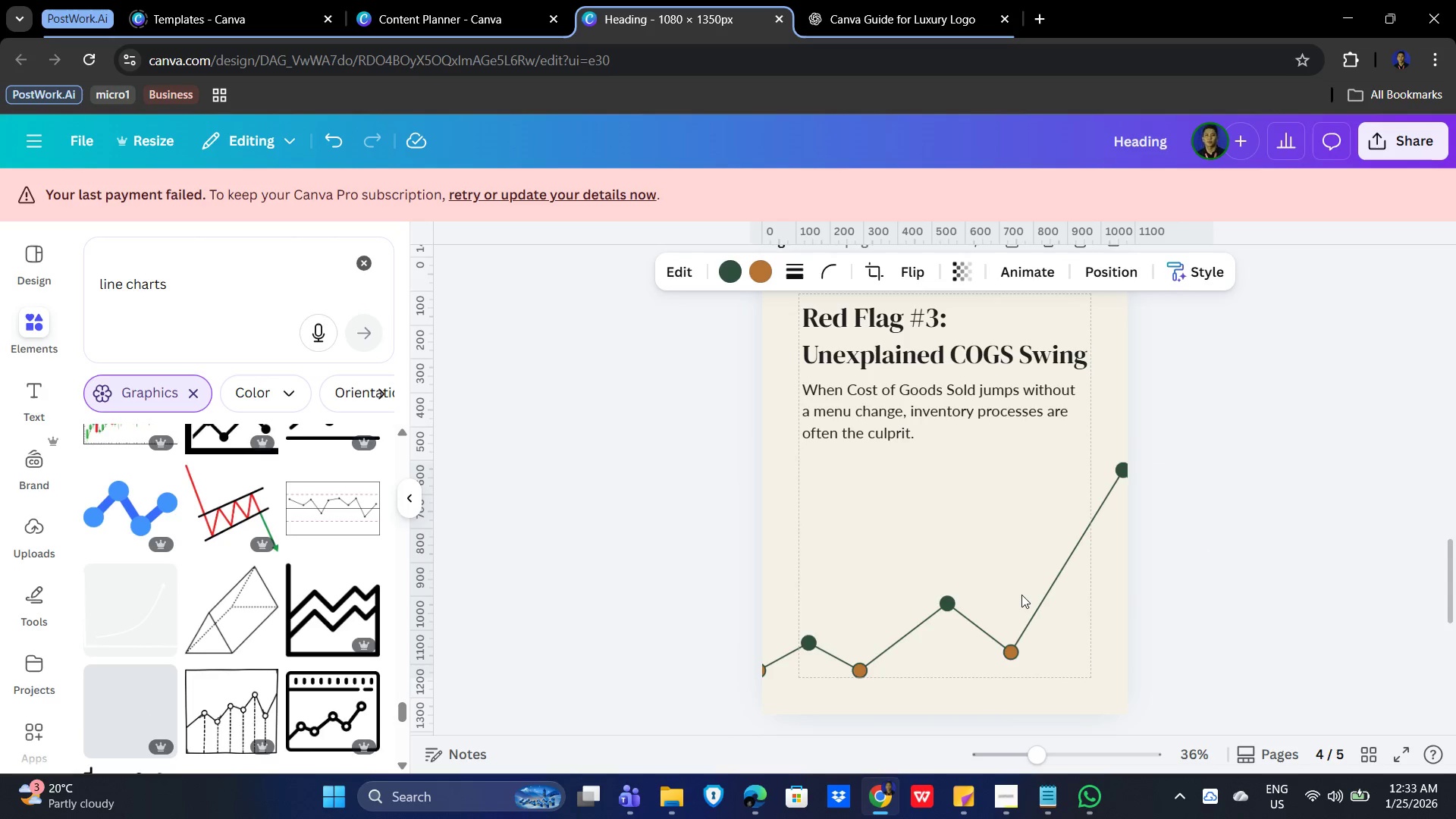 
key(ArrowRight)
 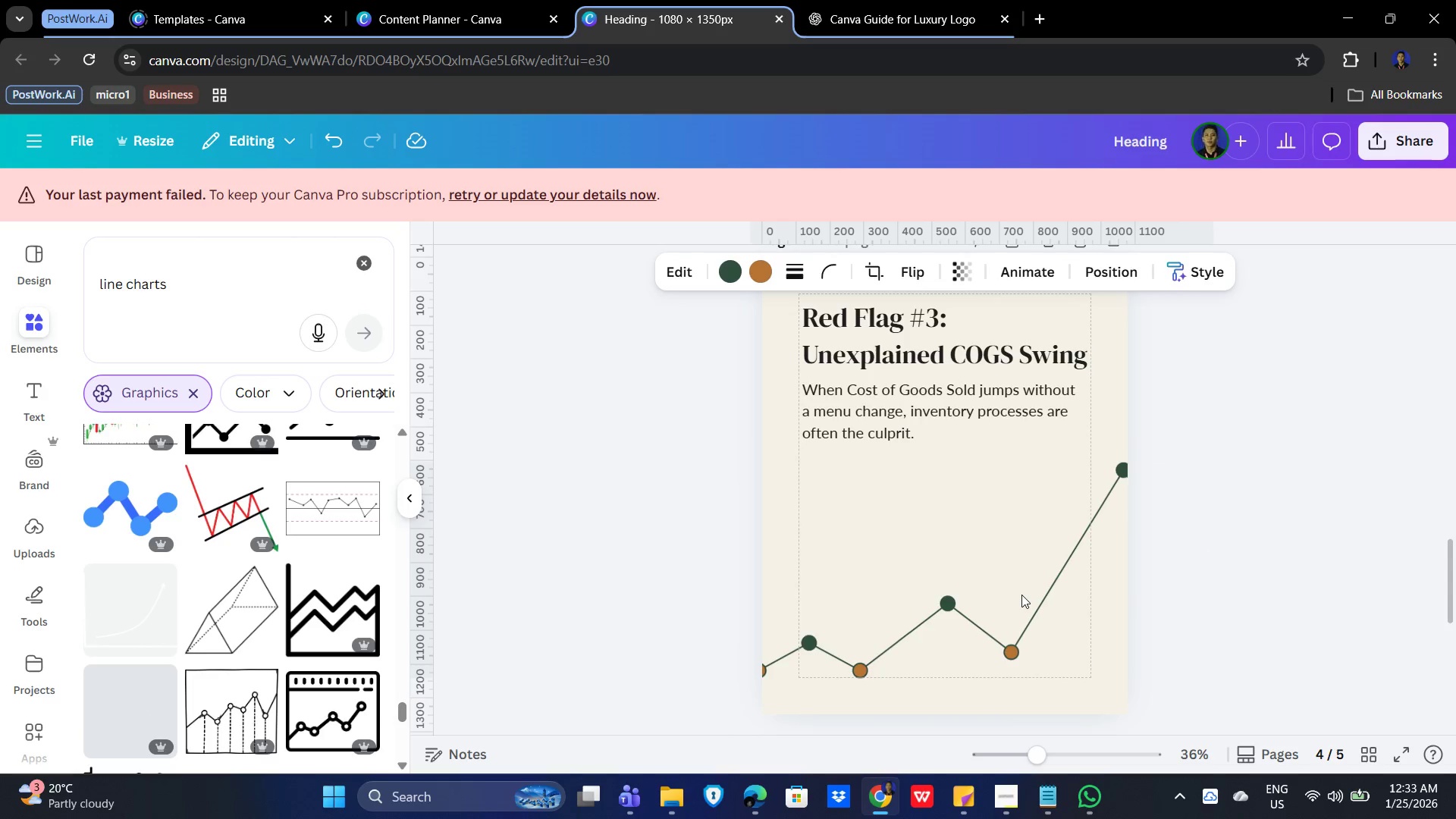 
key(ArrowRight)
 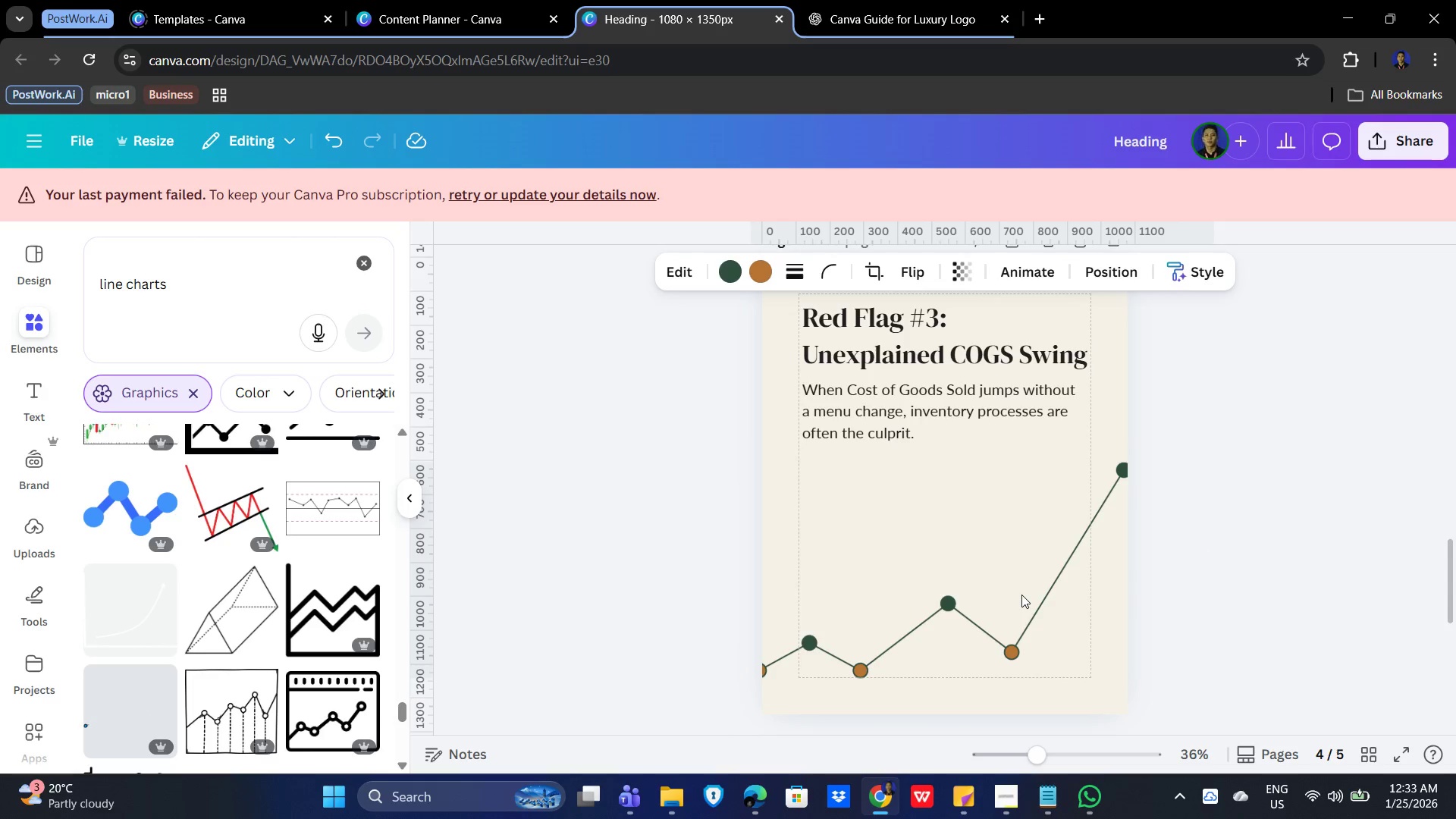 
key(ArrowRight)
 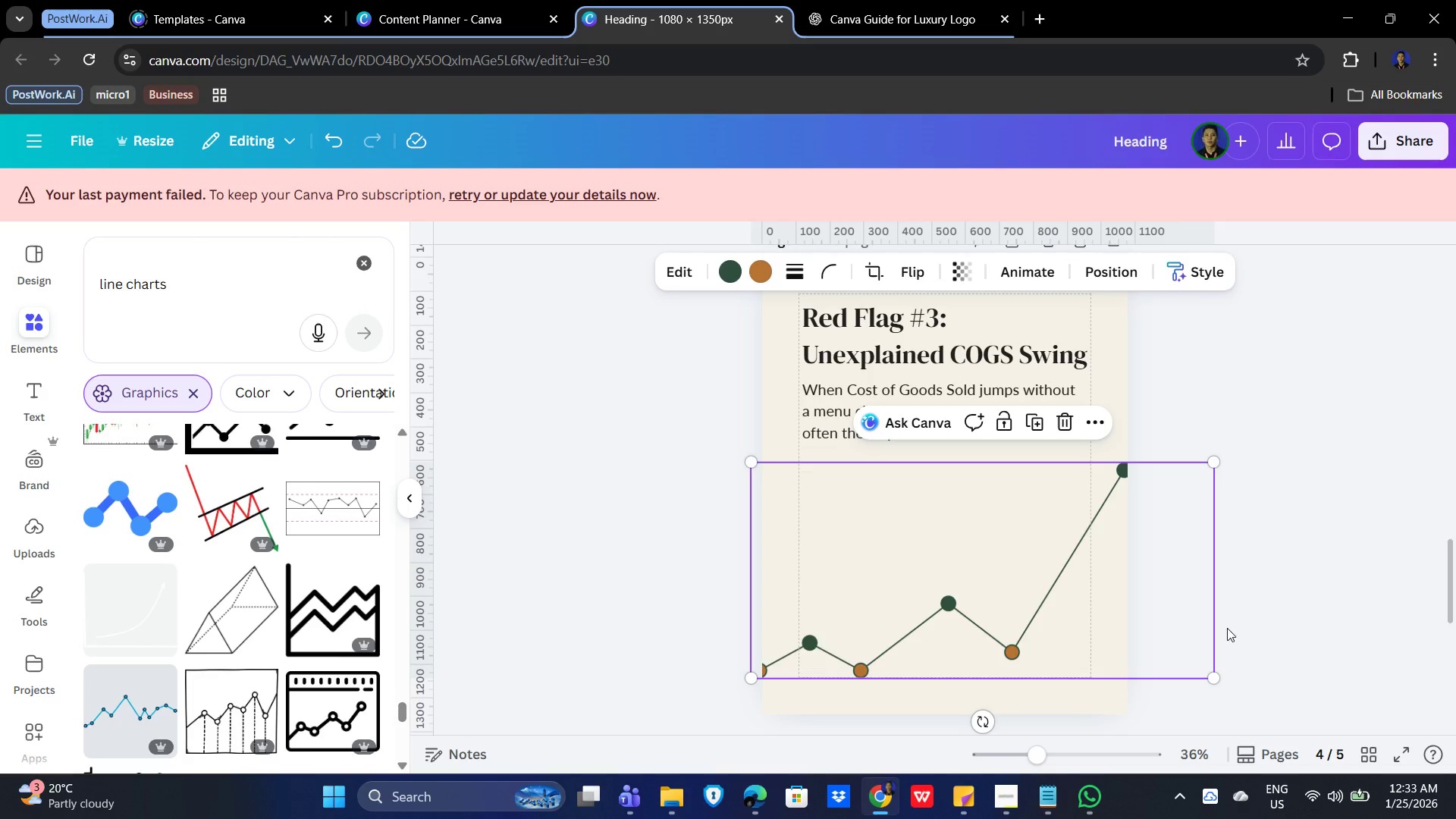 
double_click([1295, 616])
 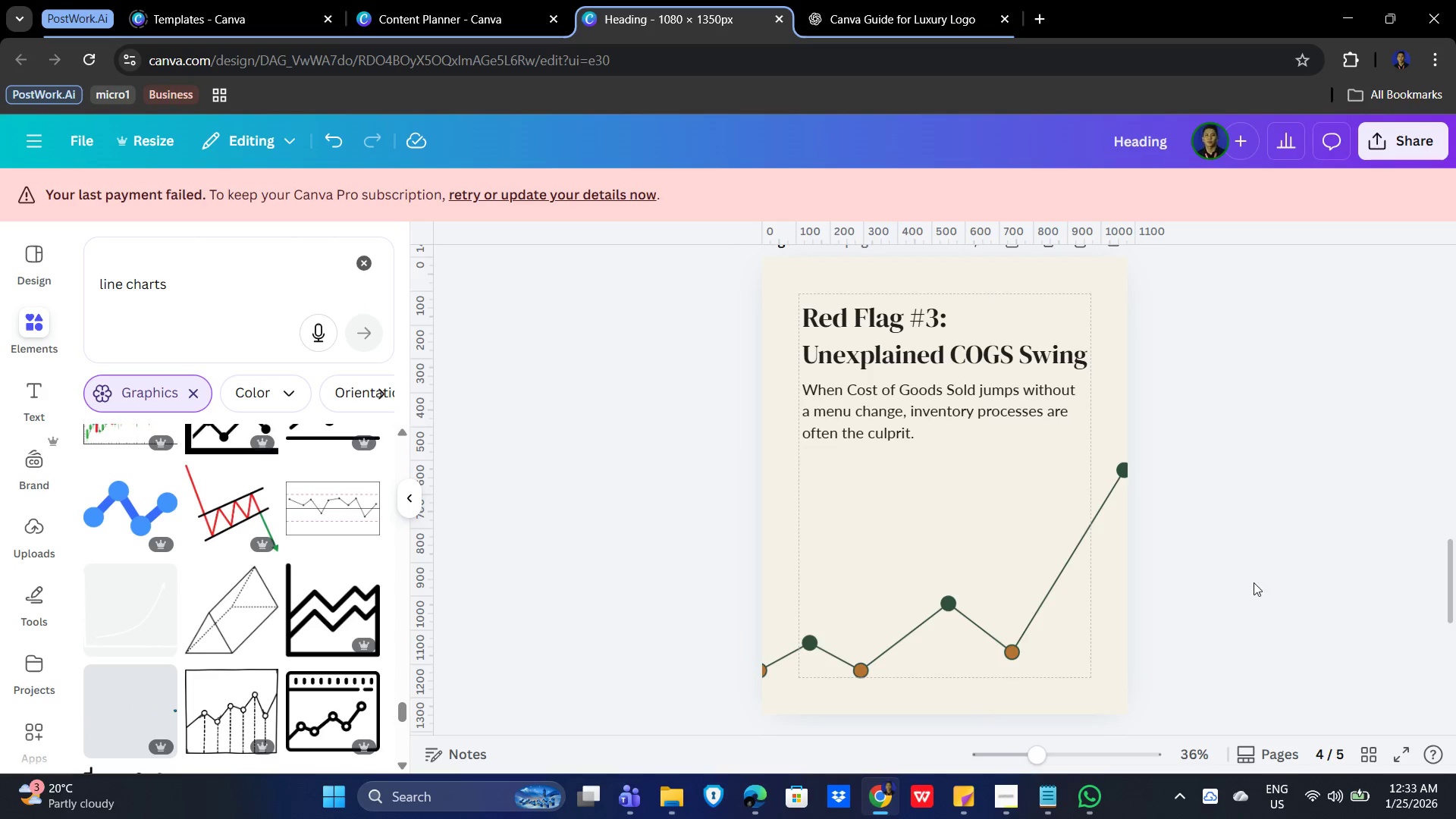 
hold_key(key=ControlLeft, duration=0.97)
 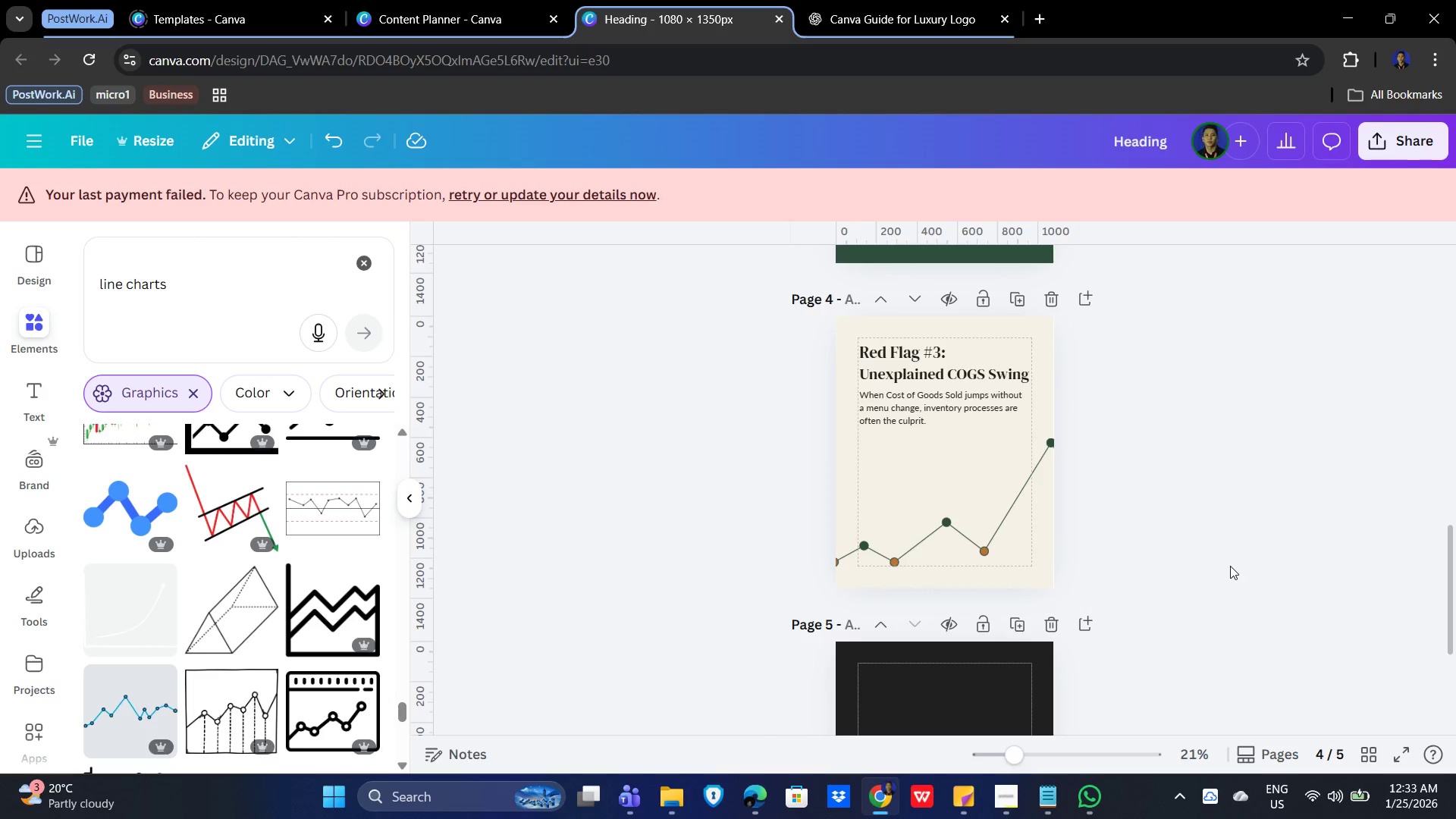 
key(Shift+ShiftLeft)
 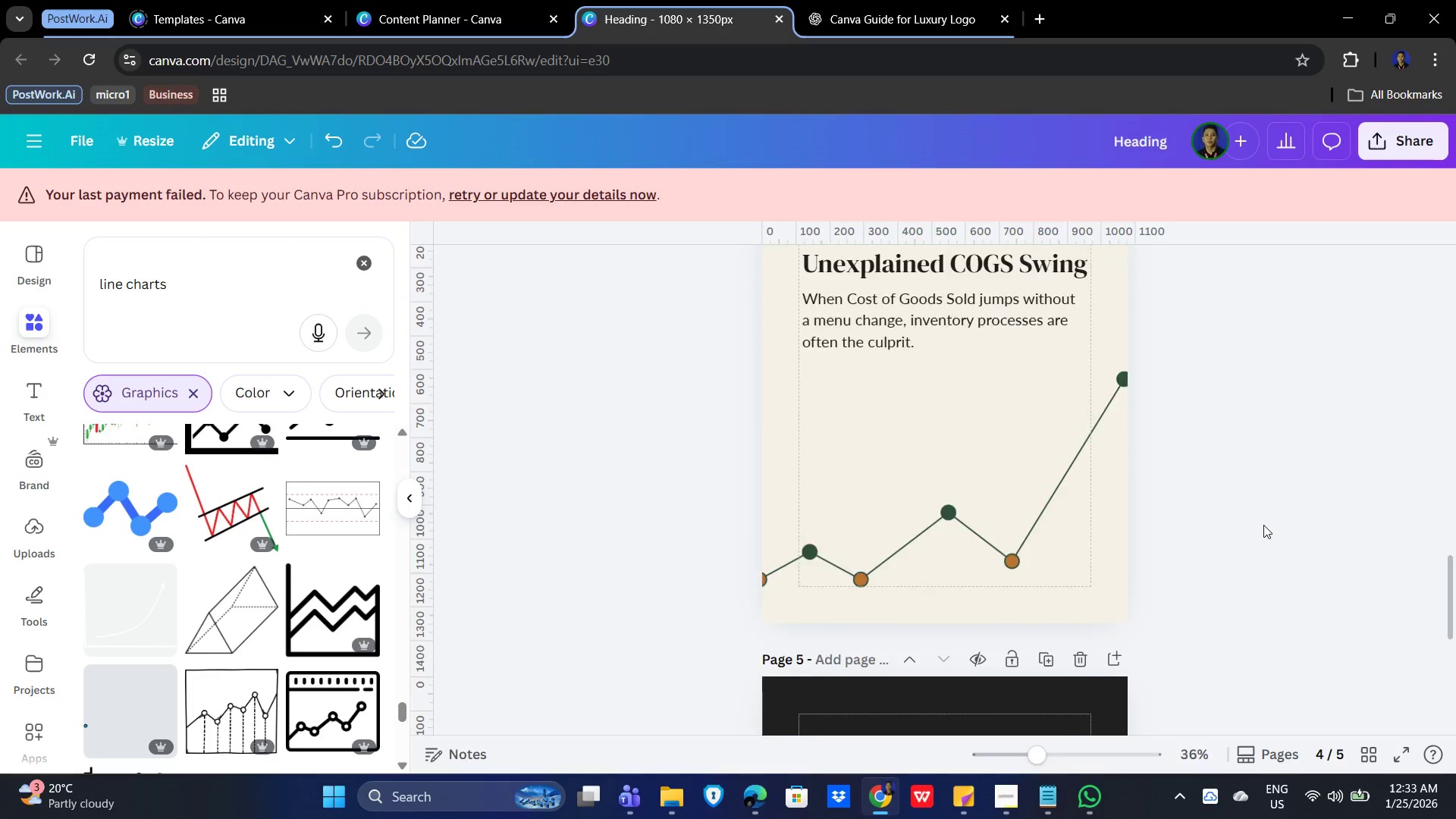 
scroll: coordinate [1234, 549], scroll_direction: down, amount: 4.0
 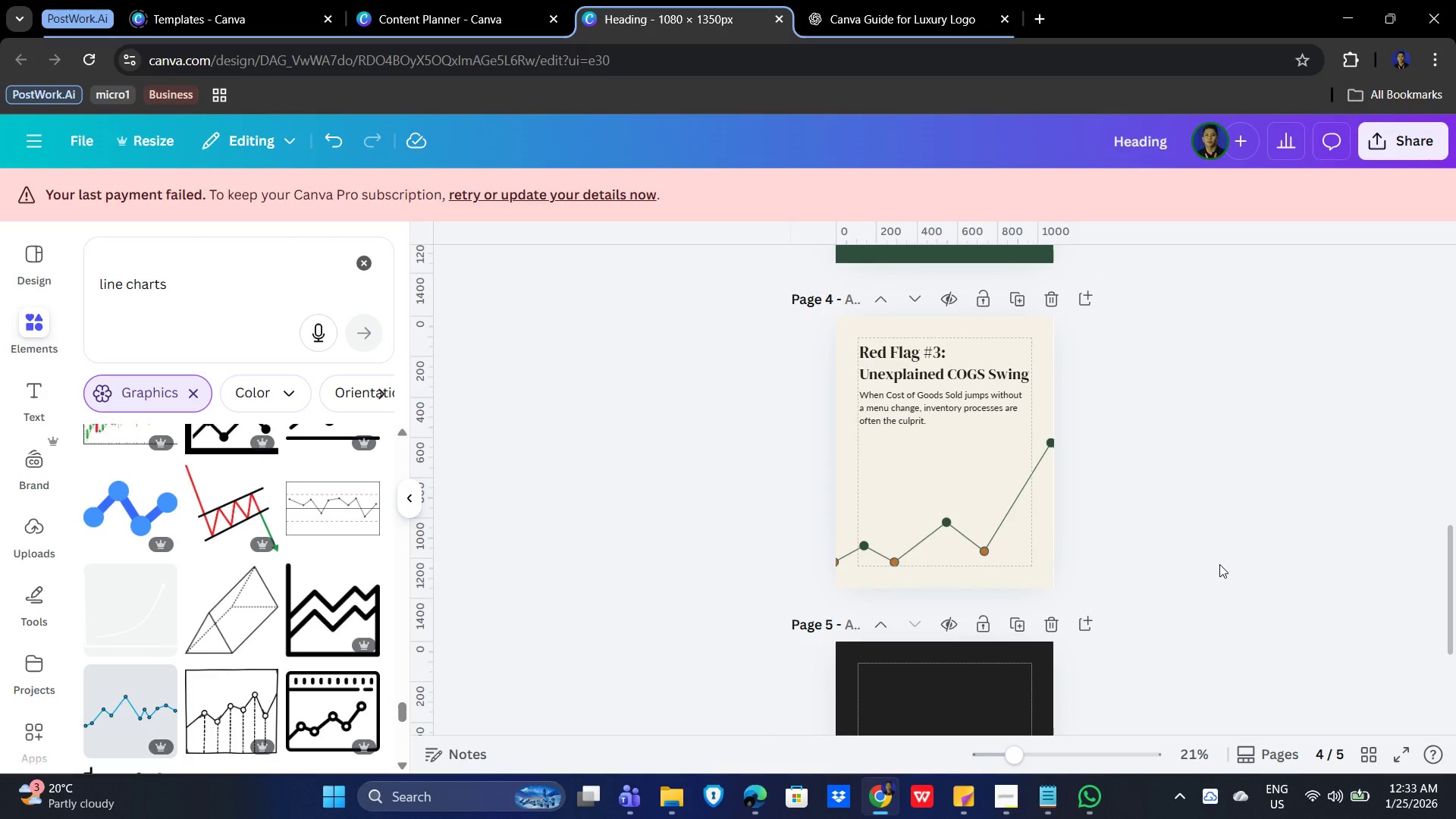 
scroll: coordinate [1214, 538], scroll_direction: up, amount: 7.0
 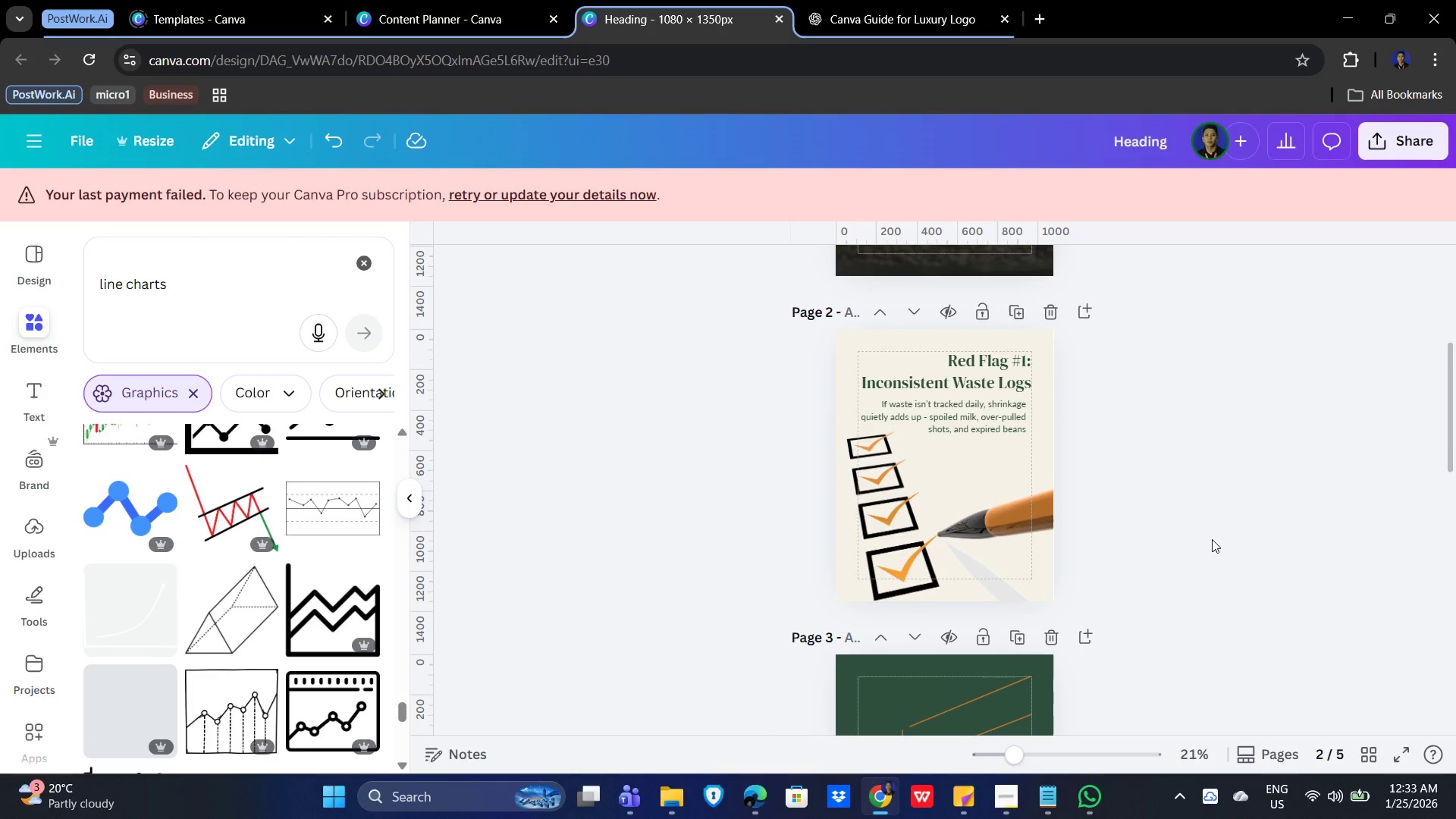 
scroll: coordinate [1105, 557], scroll_direction: down, amount: 7.0
 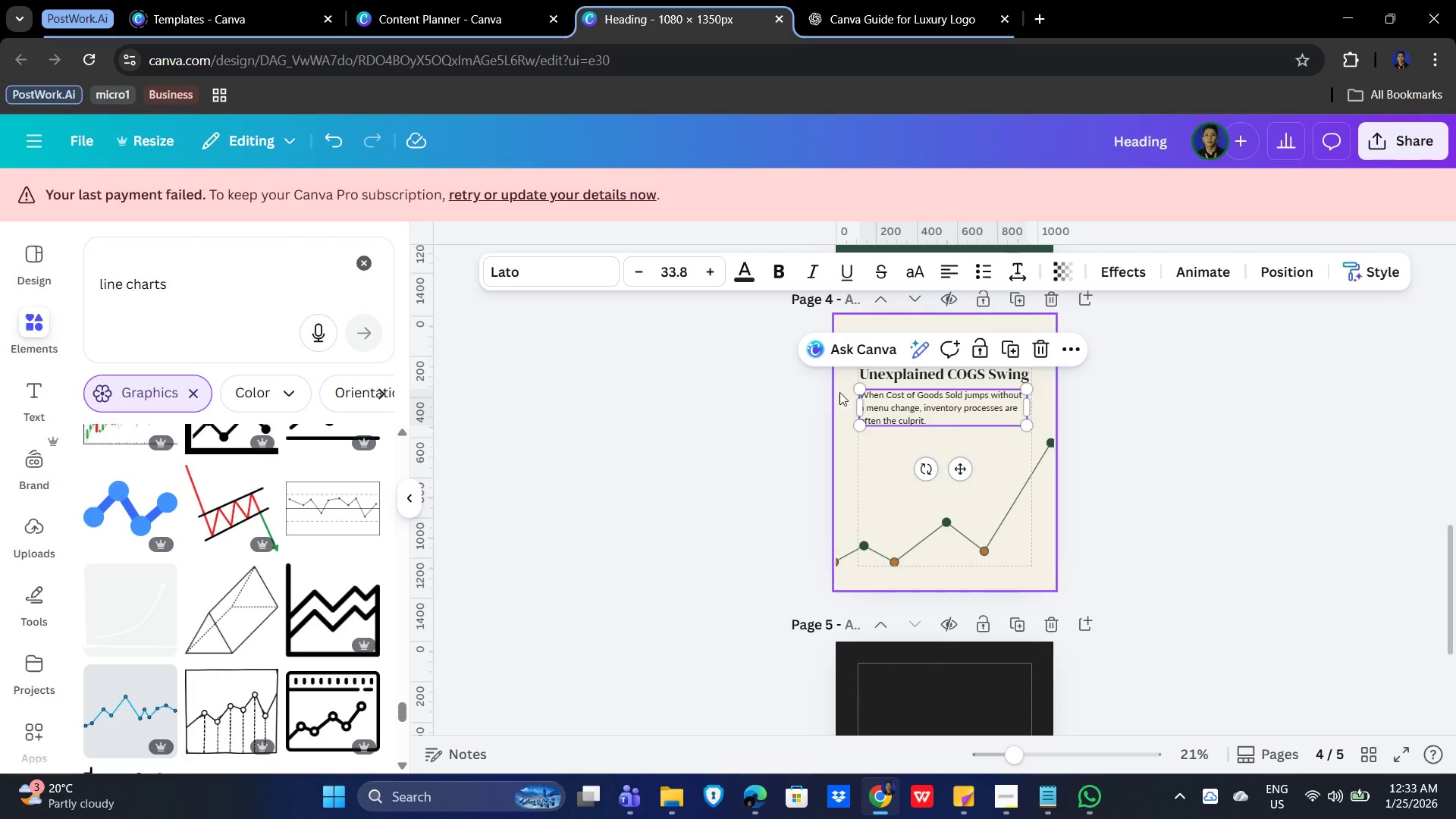 
hold_key(key=ShiftLeft, duration=0.92)
 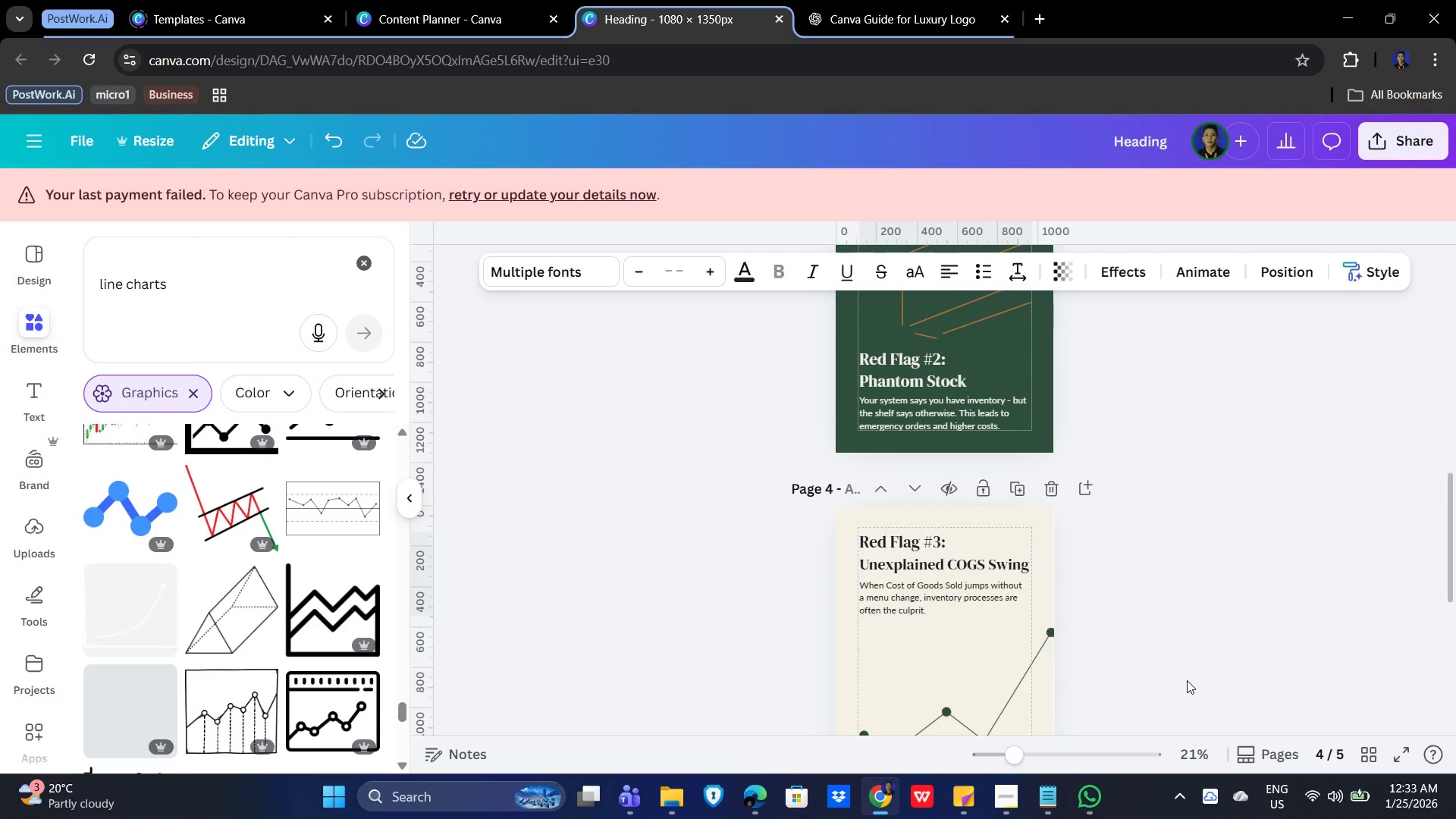 
scroll: coordinate [1341, 475], scroll_direction: up, amount: 2.0
 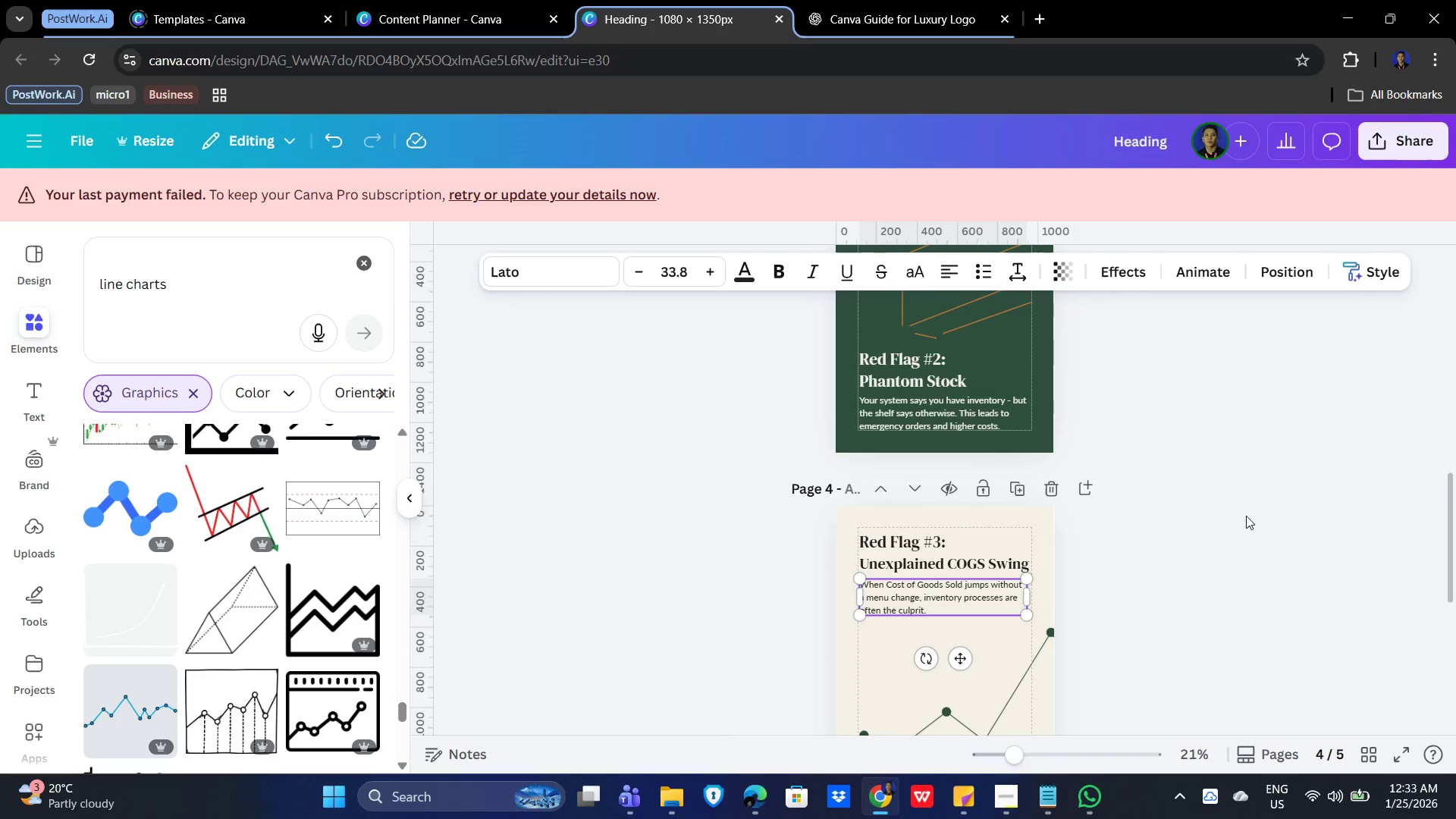 
left_click([930, 563])
 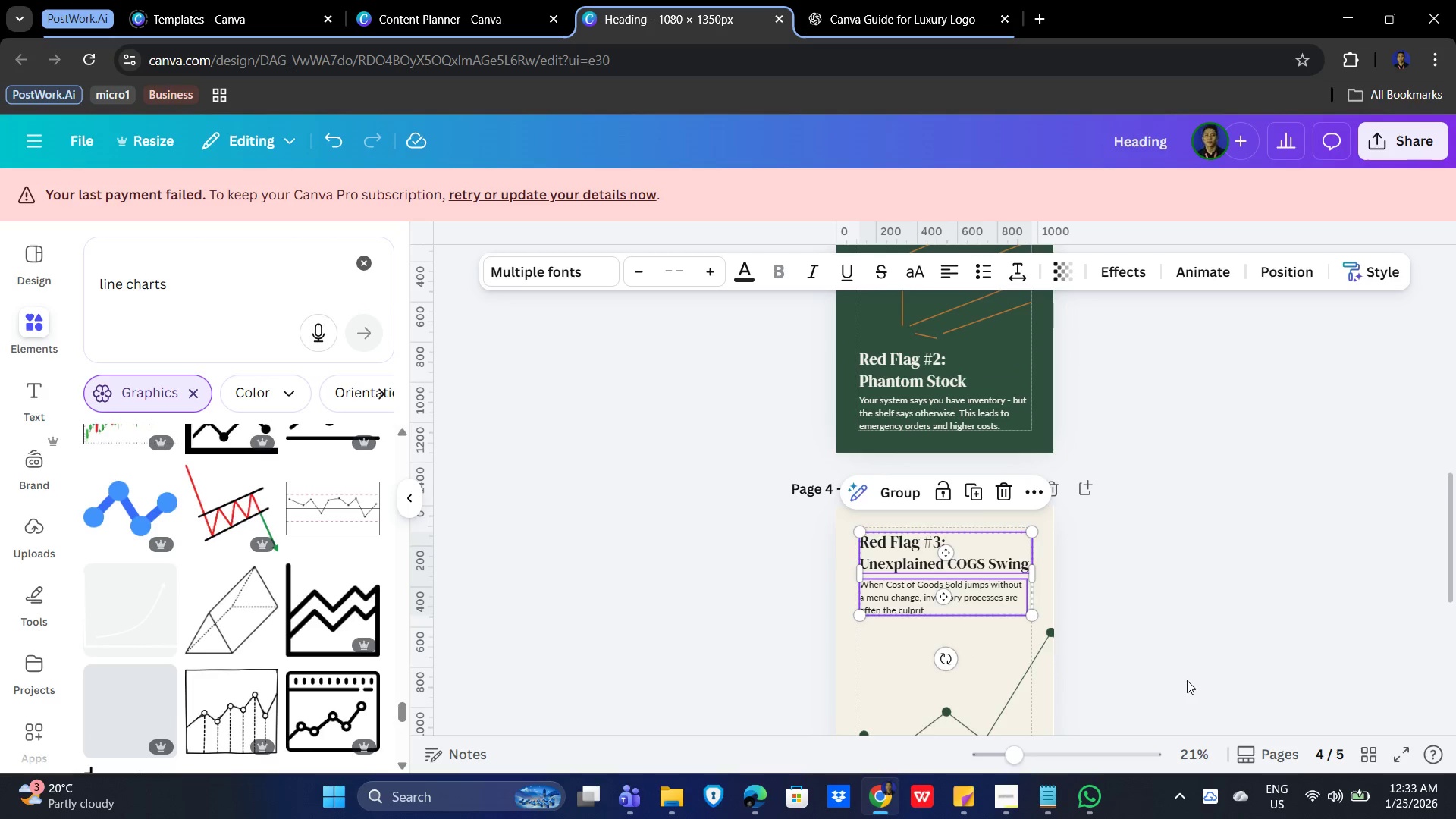 
hold_key(key=ArrowDown, duration=1.42)
 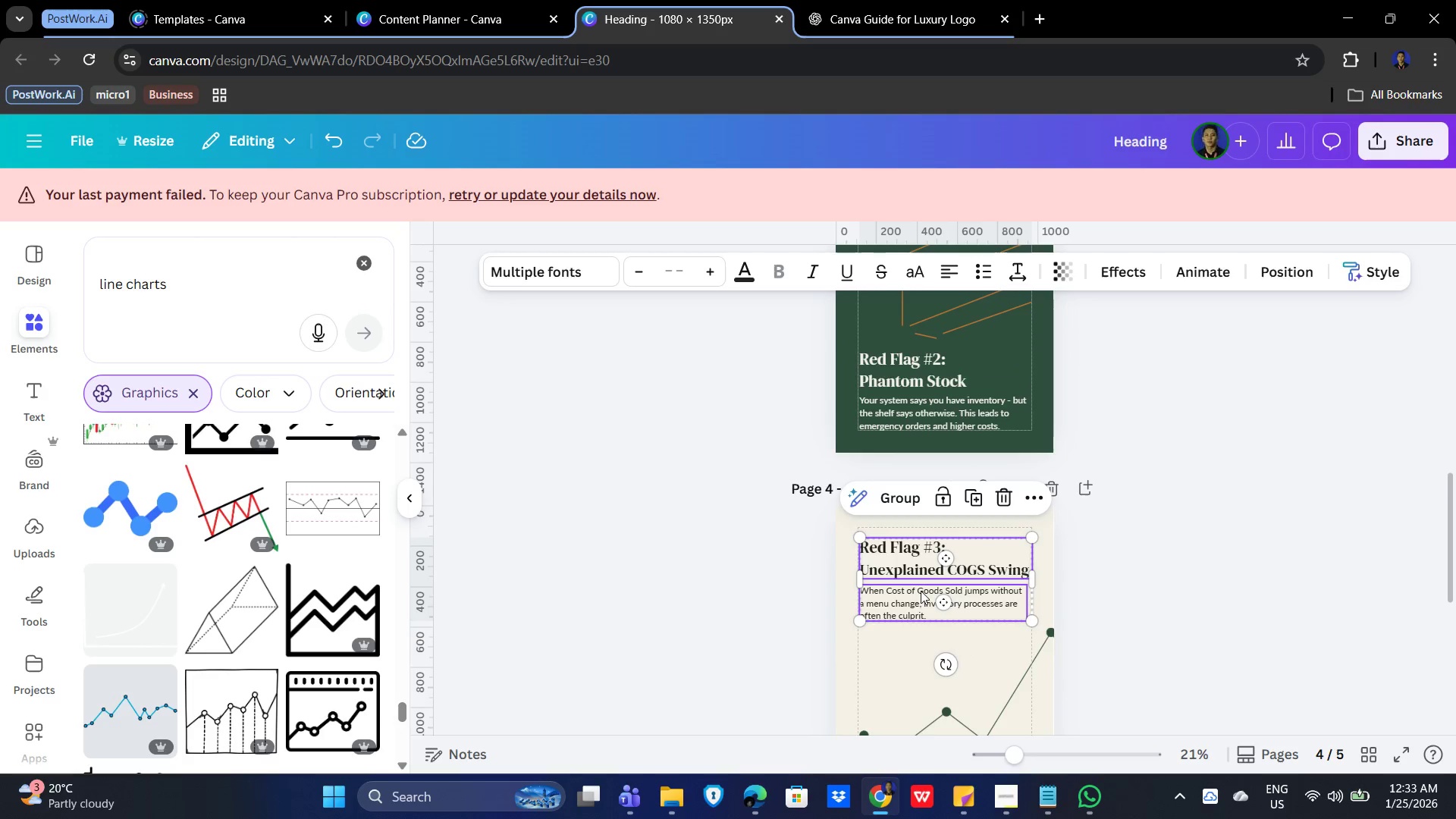 
left_click_drag(start_coordinate=[927, 592], to_coordinate=[924, 621])
 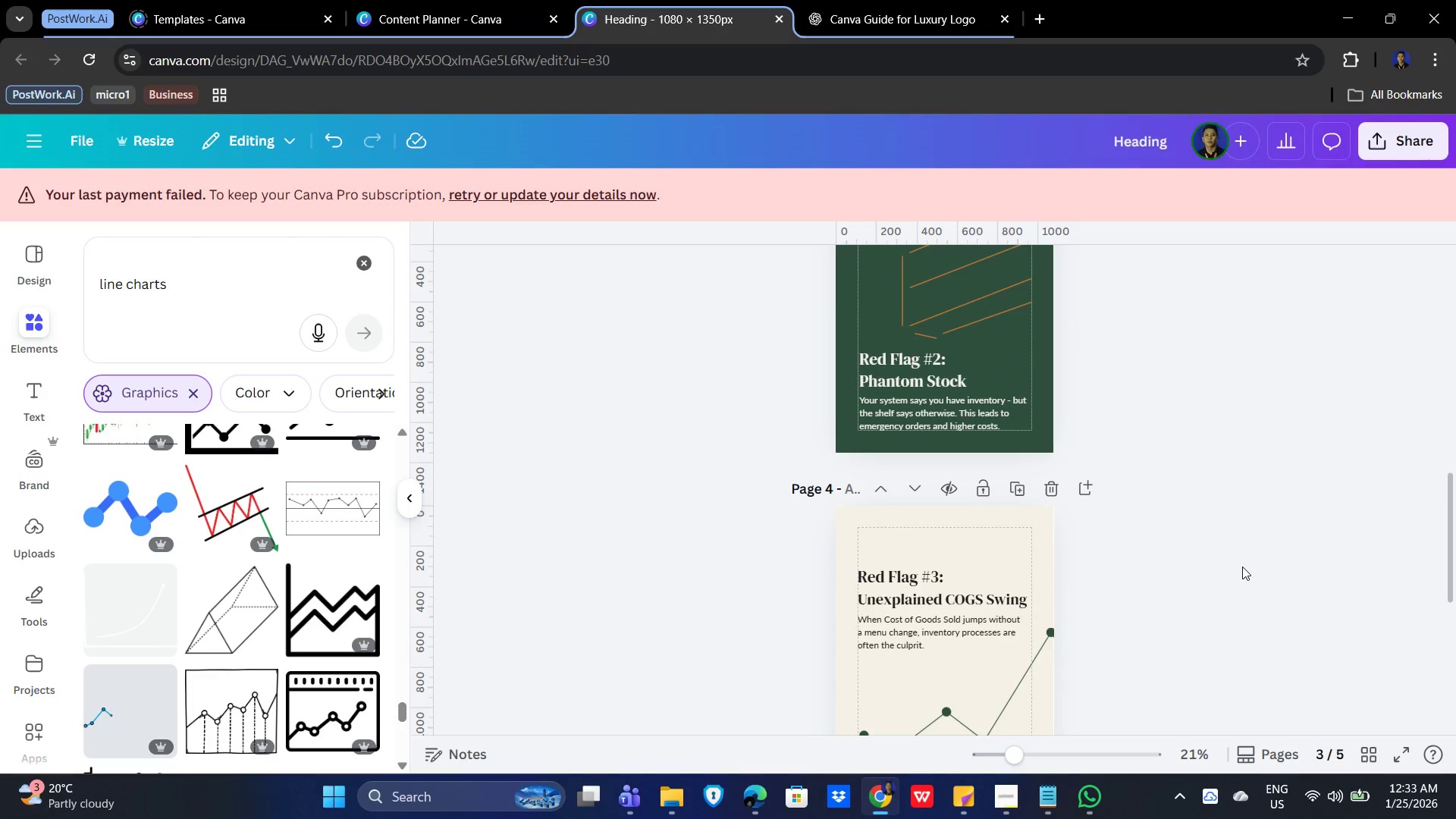 
double_click([1252, 574])
 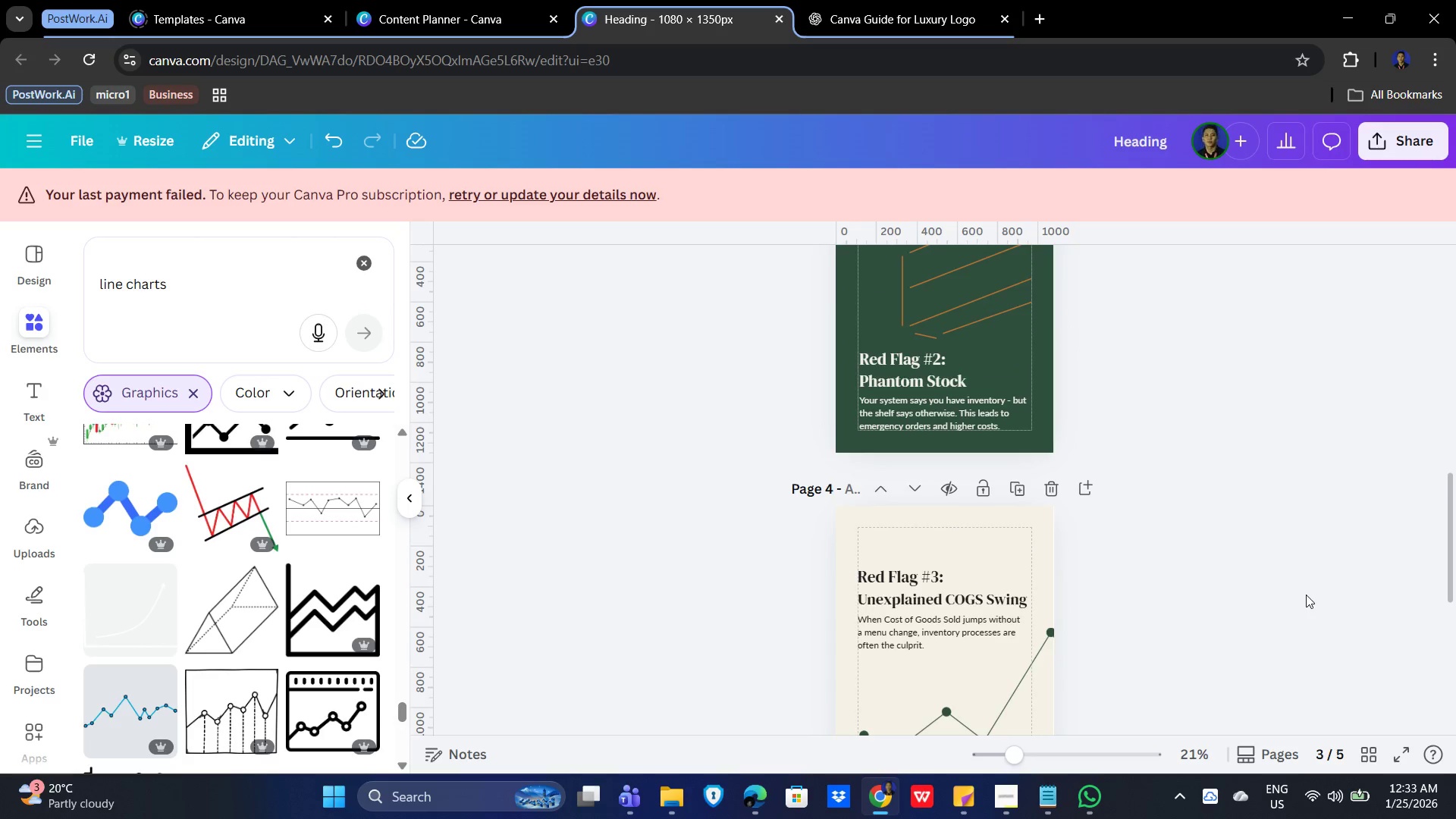 
scroll: coordinate [1306, 592], scroll_direction: down, amount: 1.0
 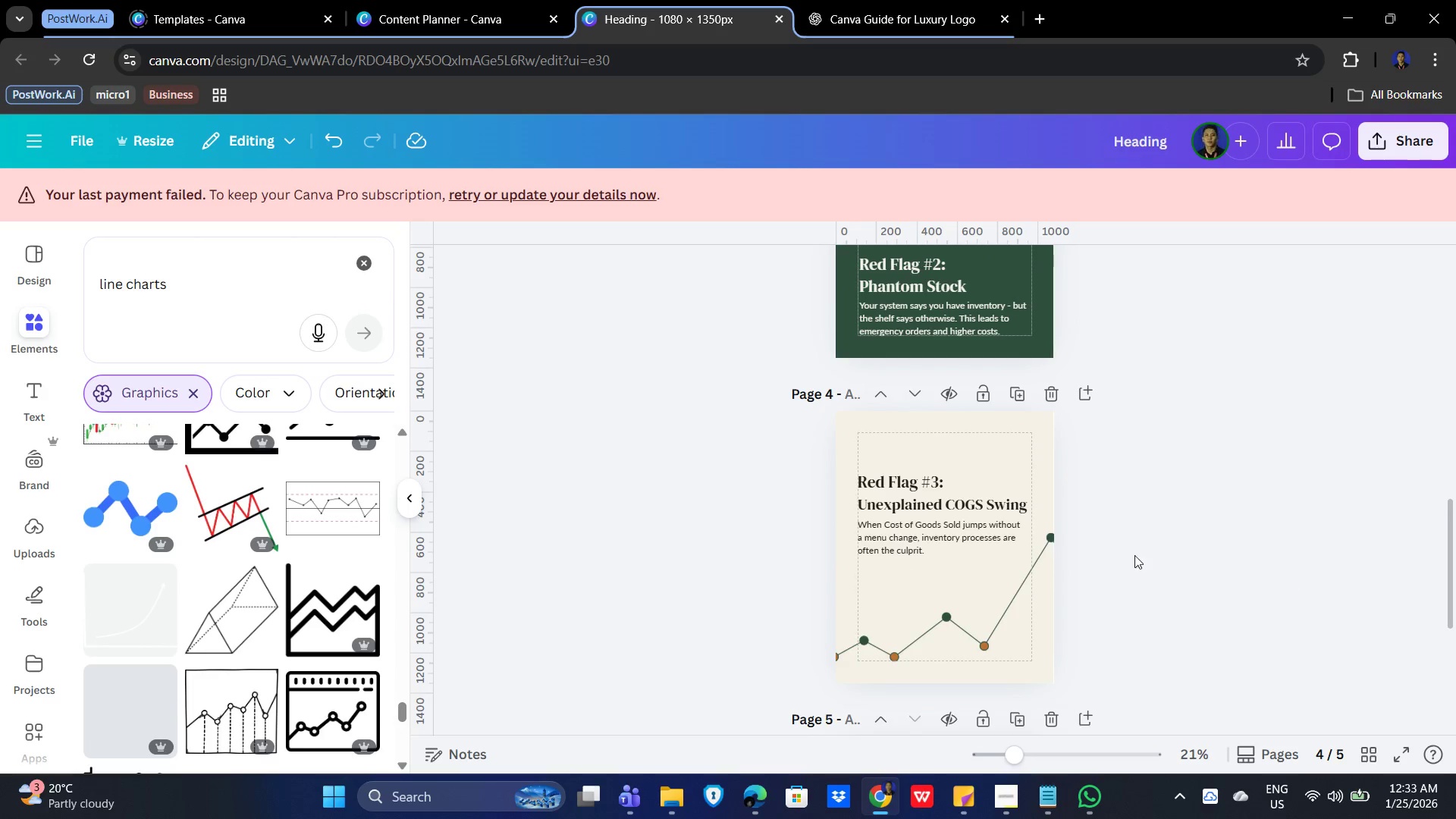 
left_click([954, 542])
 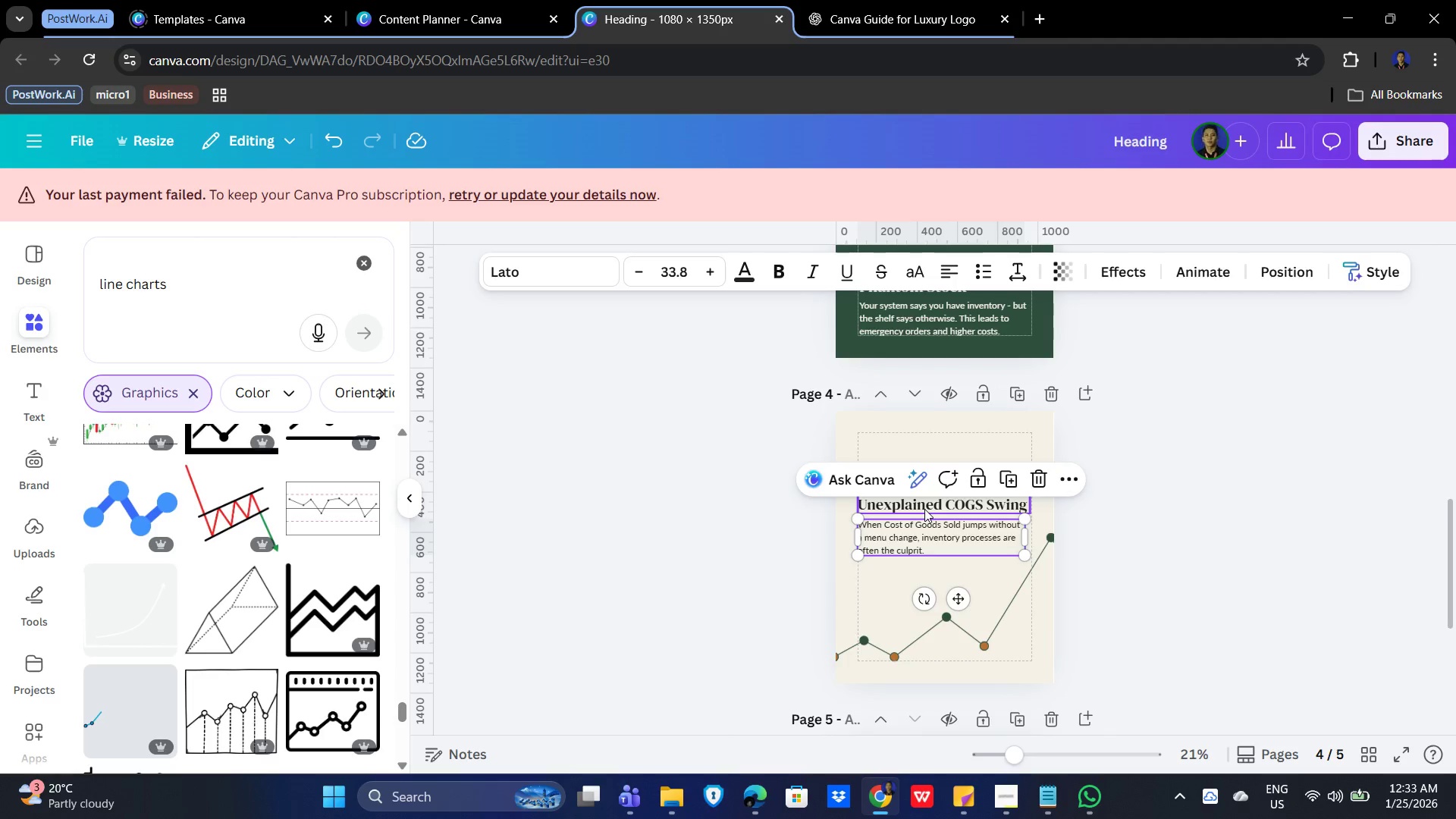 
hold_key(key=ControlLeft, duration=0.55)
left_click([916, 509])
 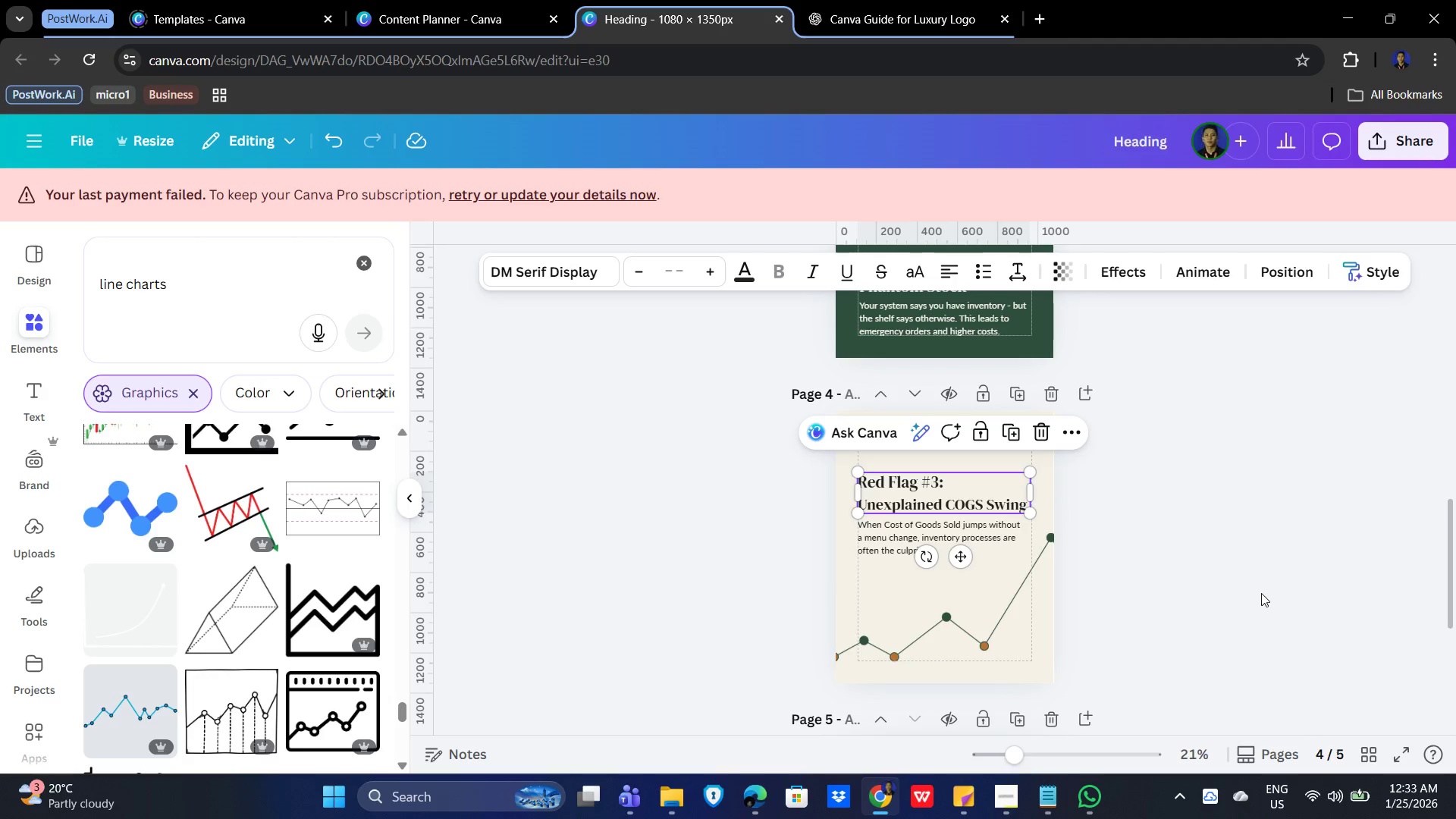 
key(ArrowRight)
 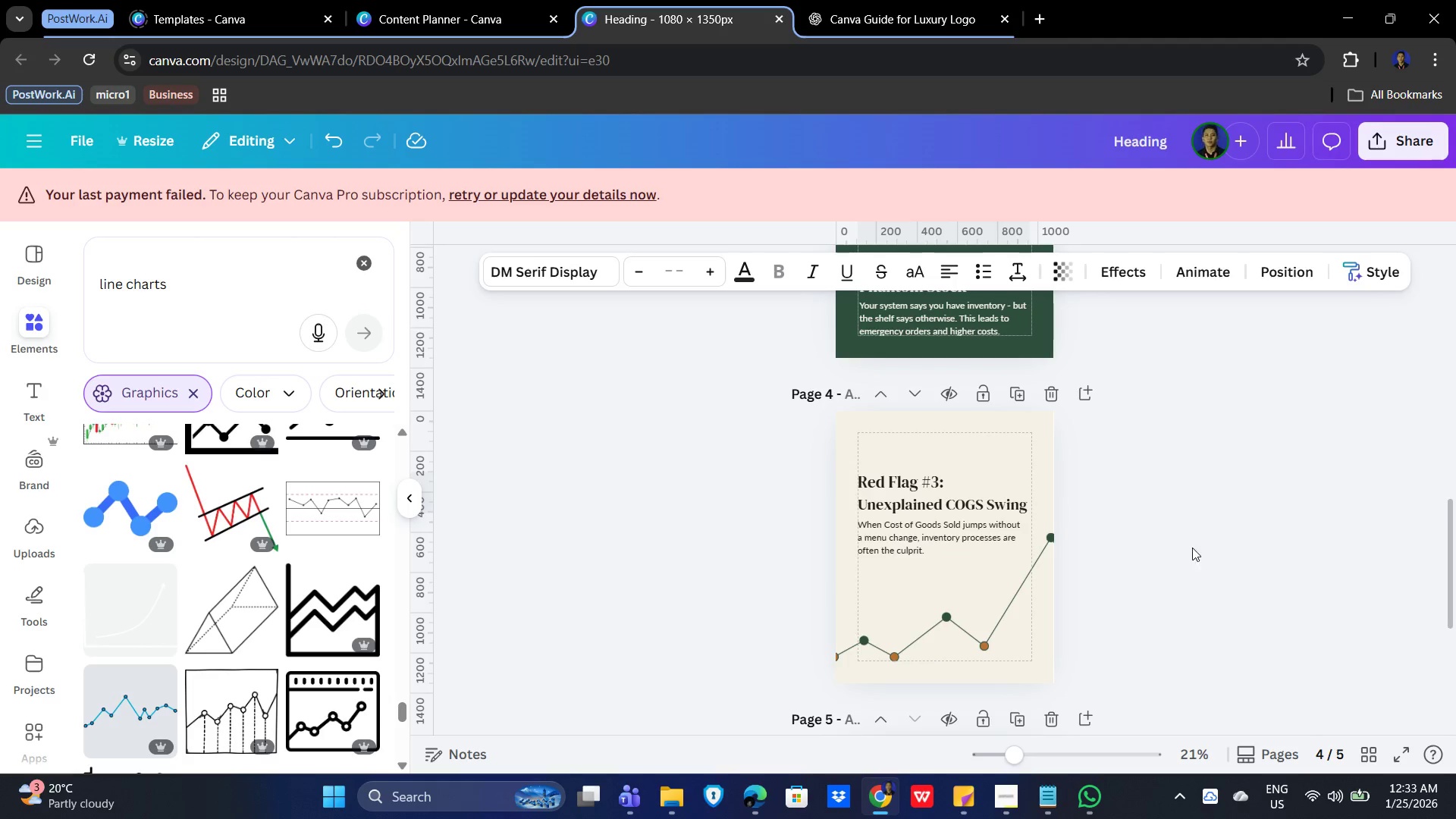 
left_click_drag(start_coordinate=[1192, 548], to_coordinate=[1188, 544])
 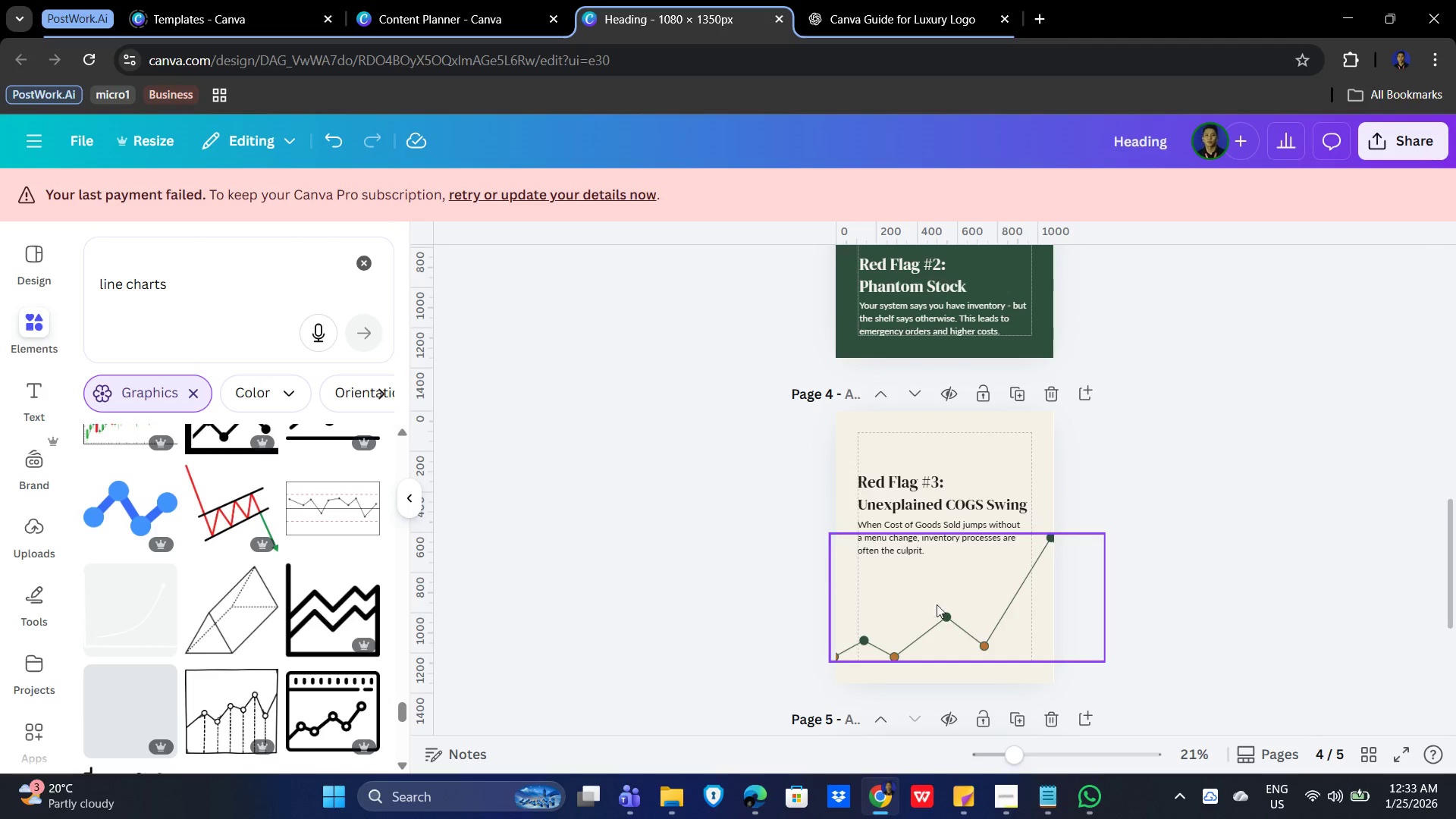 
left_click([1289, 522])
 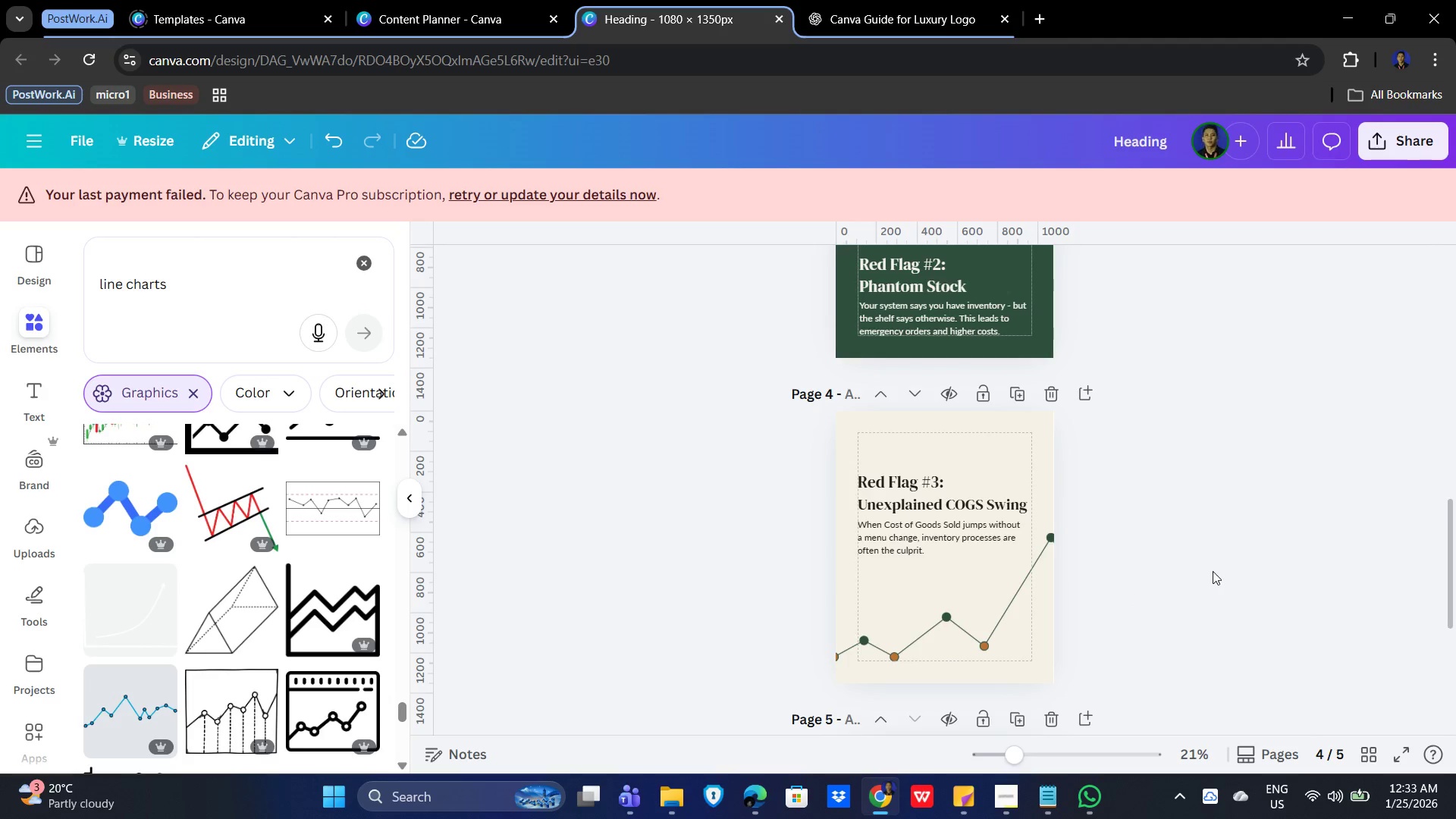 
hold_key(key=ControlLeft, duration=0.83)
scroll: coordinate [1231, 566], scroll_direction: up, amount: 6.0
 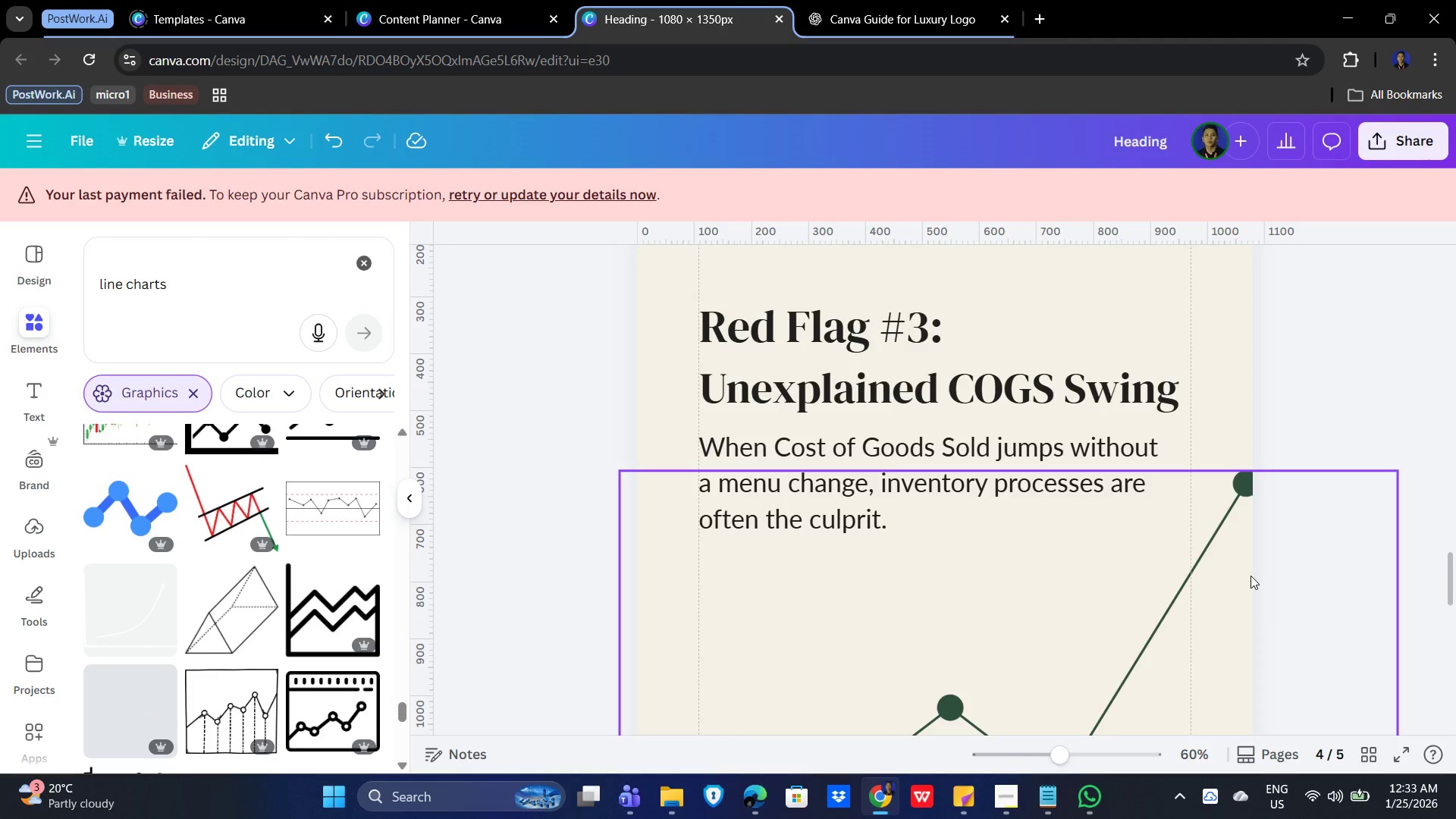 
hold_key(key=ControlLeft, duration=0.91)
scroll: coordinate [1262, 576], scroll_direction: down, amount: 3.0
 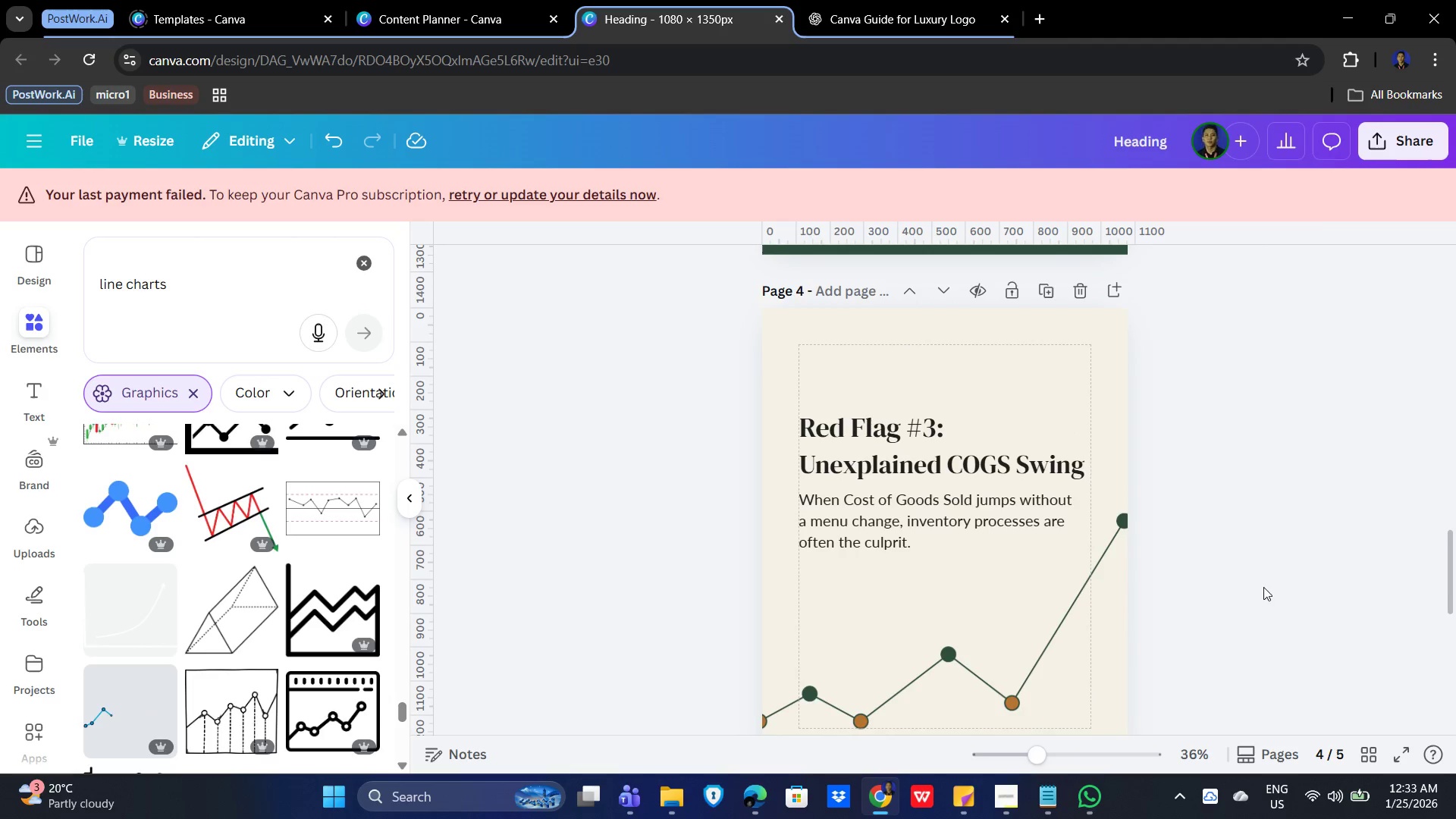 
left_click([1260, 602])
 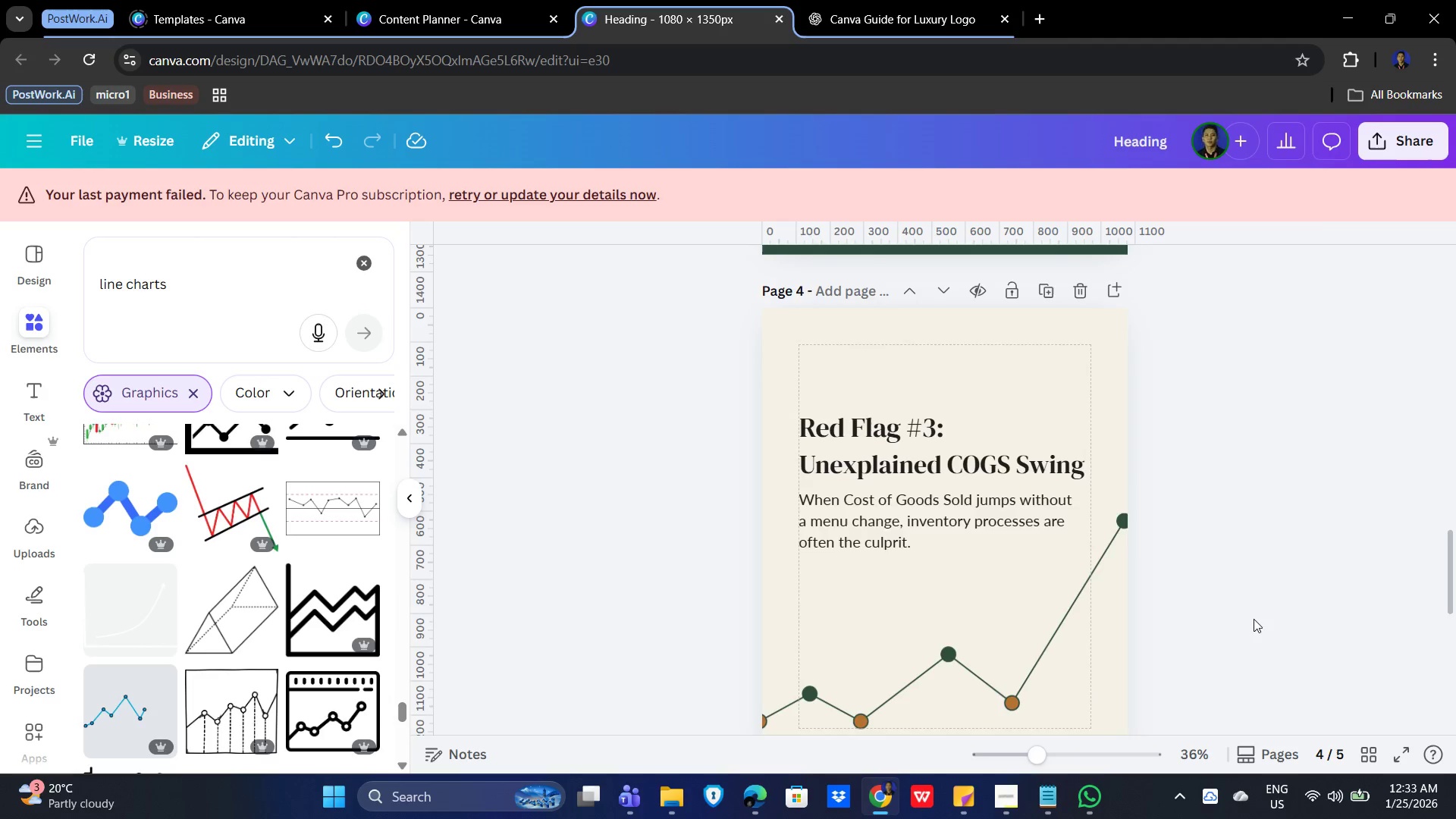 
scroll: coordinate [1254, 621], scroll_direction: down, amount: 4.0
 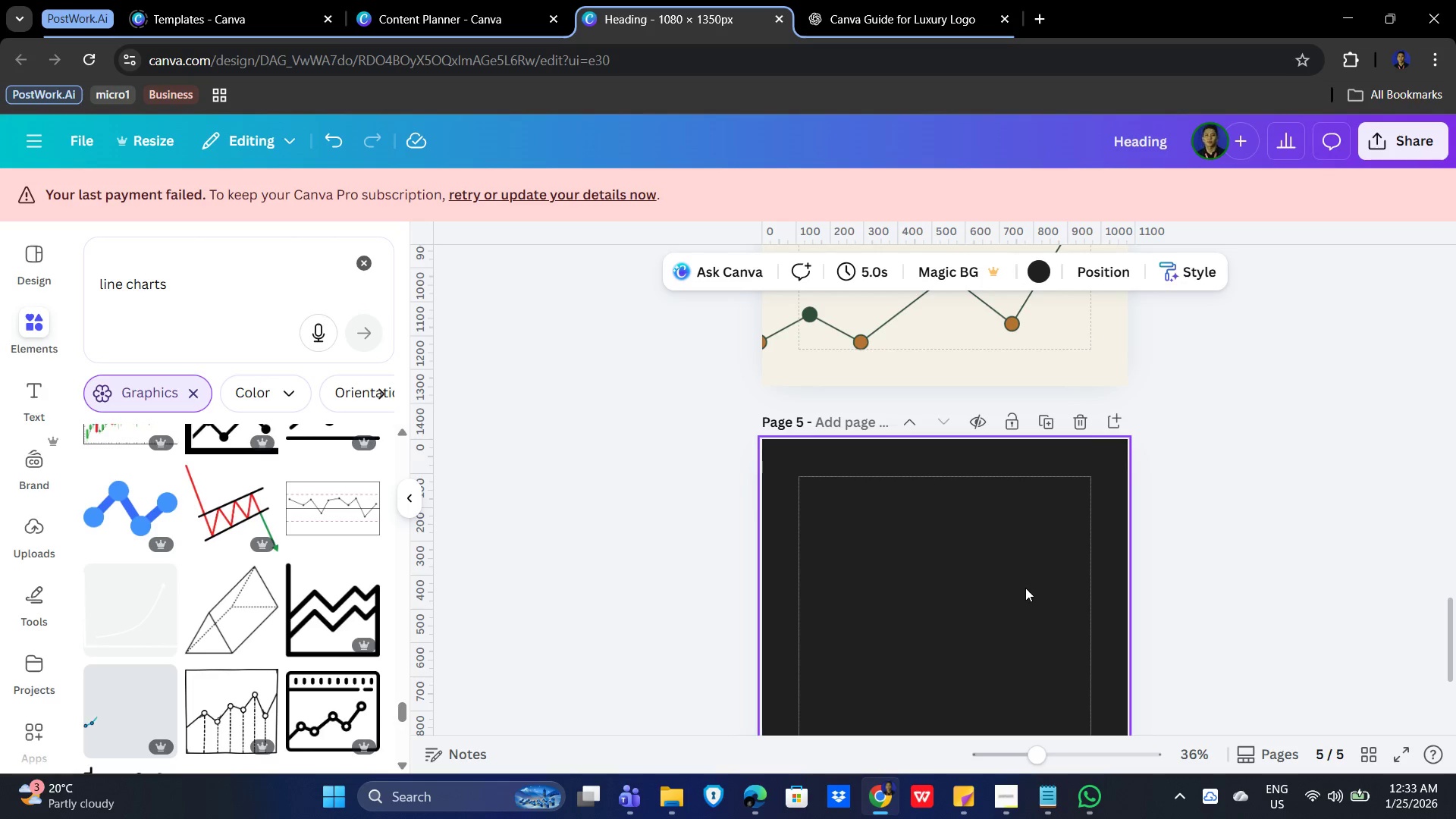 
wait(7.99)
 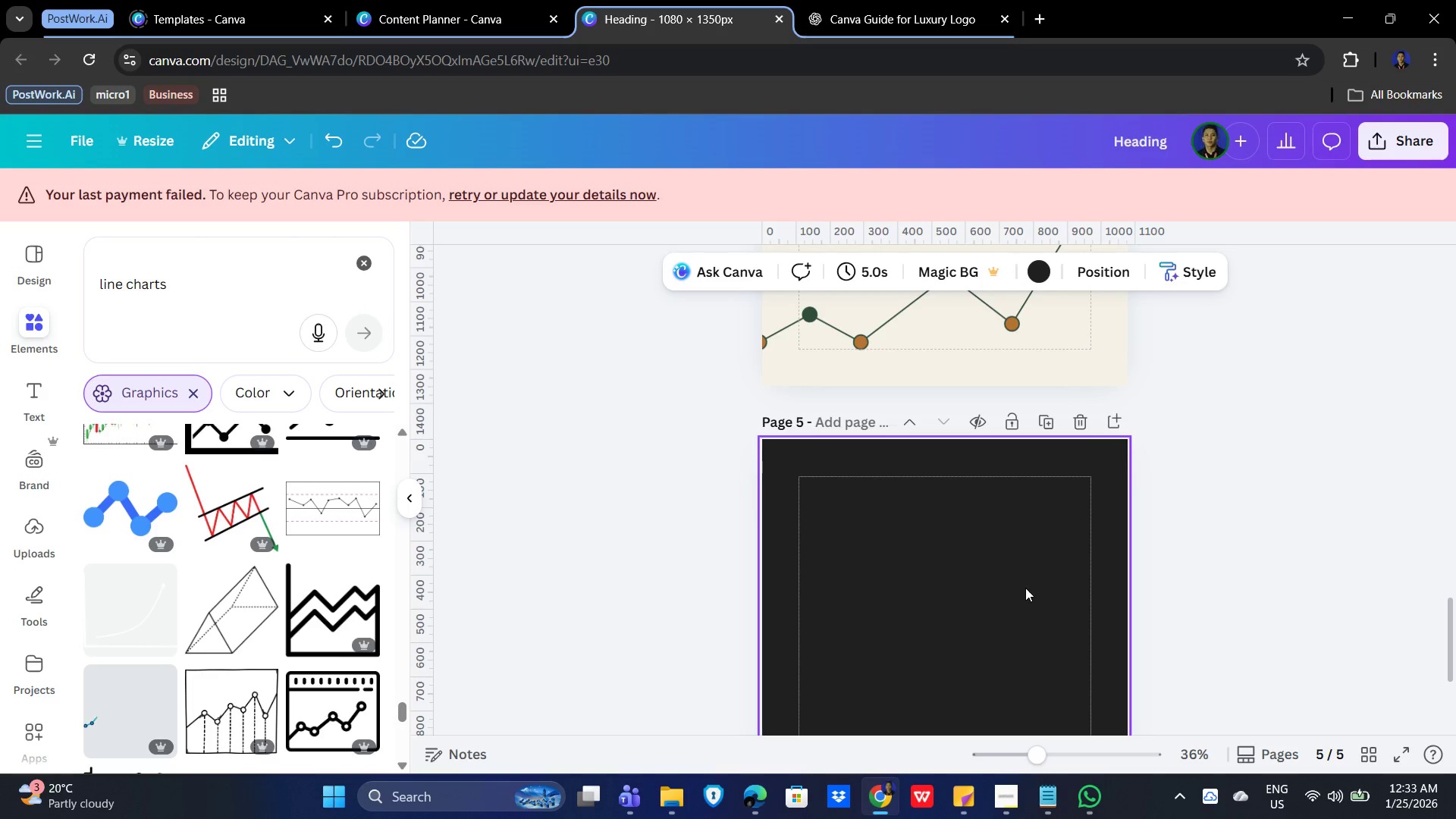 
scroll: coordinate [987, 589], scroll_direction: down, amount: 3.0
 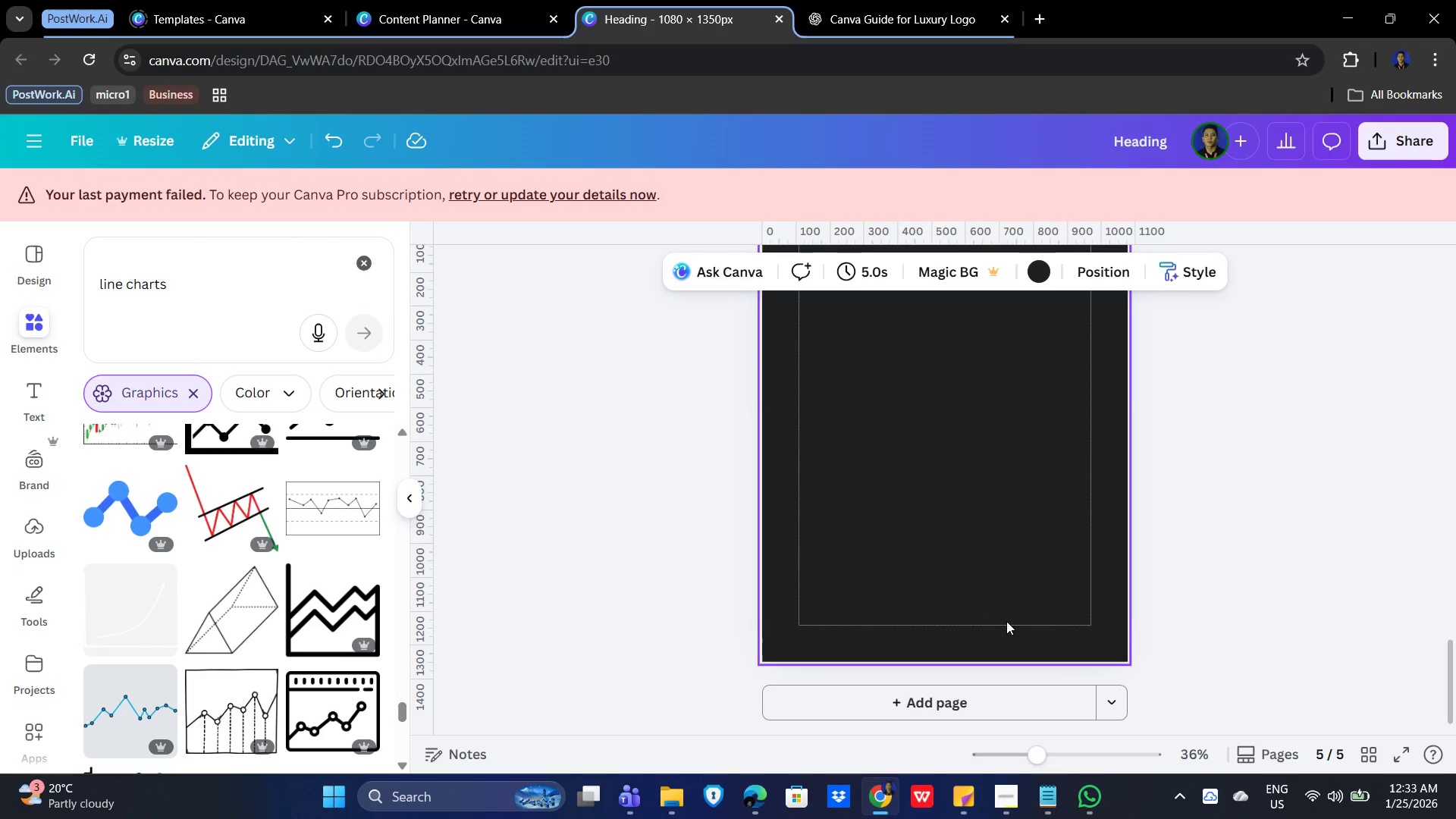 
scroll: coordinate [981, 619], scroll_direction: up, amount: 2.0
 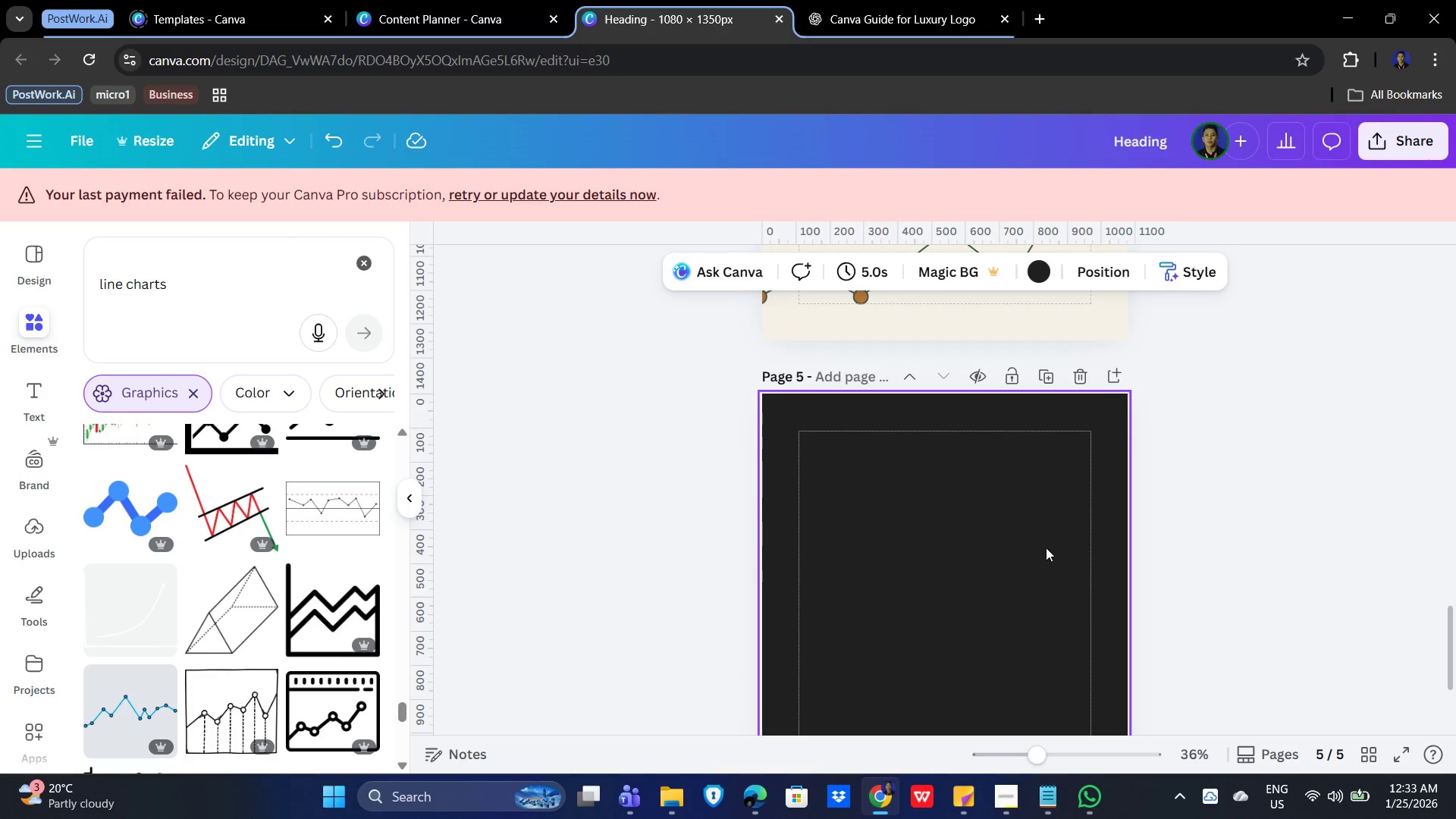 
mouse_move([1084, 369])
 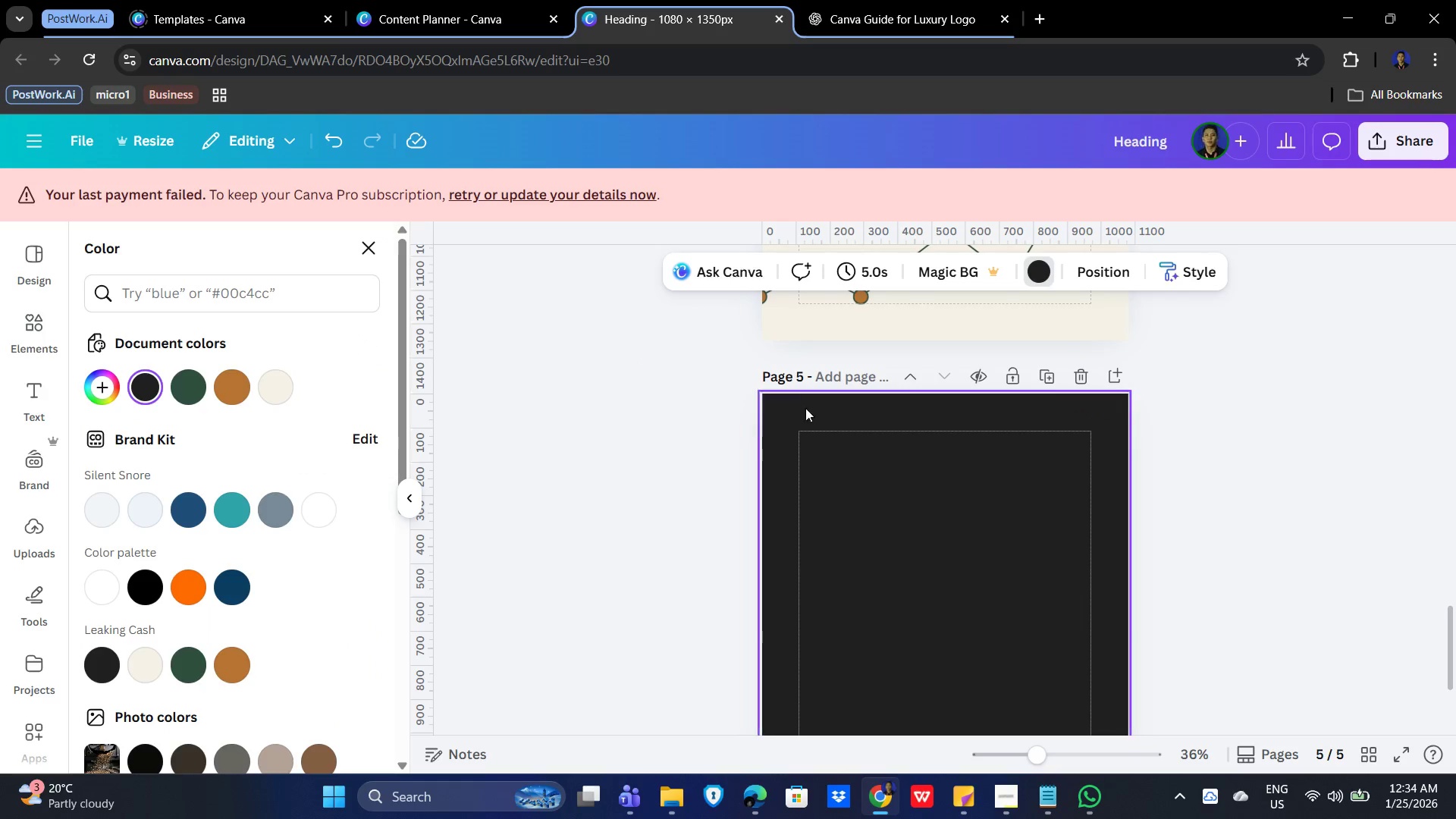 
scroll: coordinate [240, 587], scroll_direction: down, amount: 1.0
 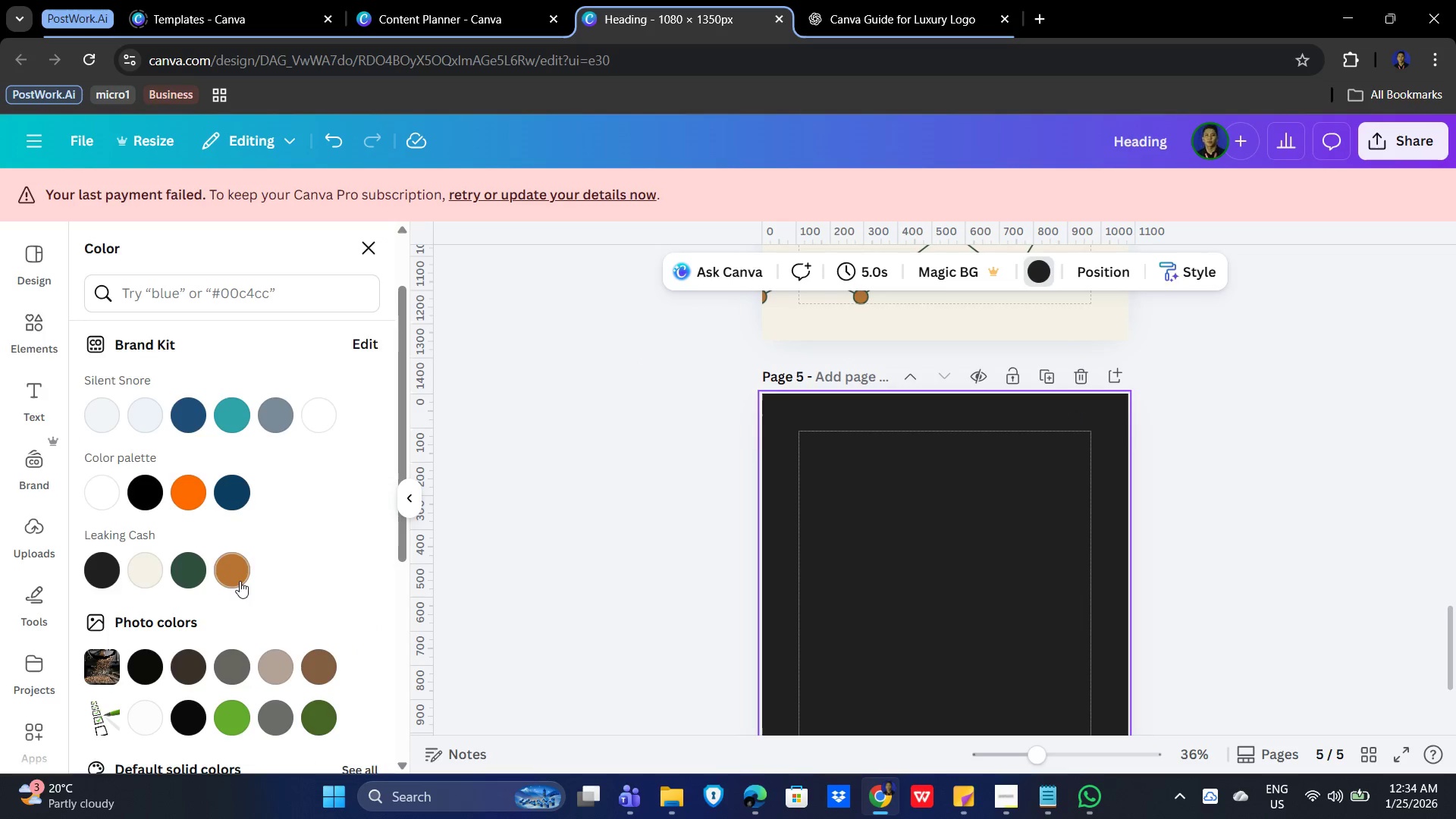 
left_click([241, 579])
 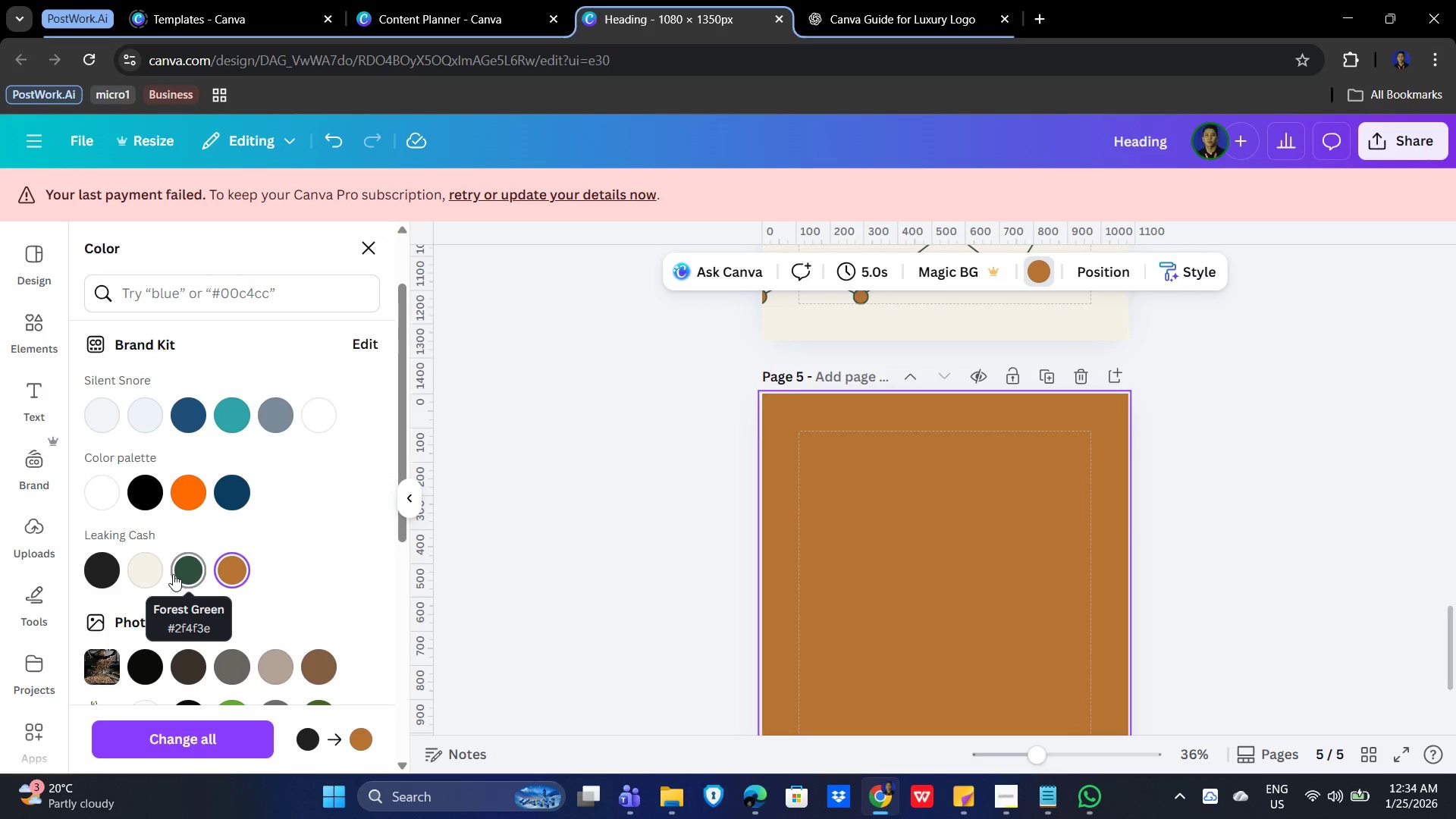 
left_click([173, 574])
 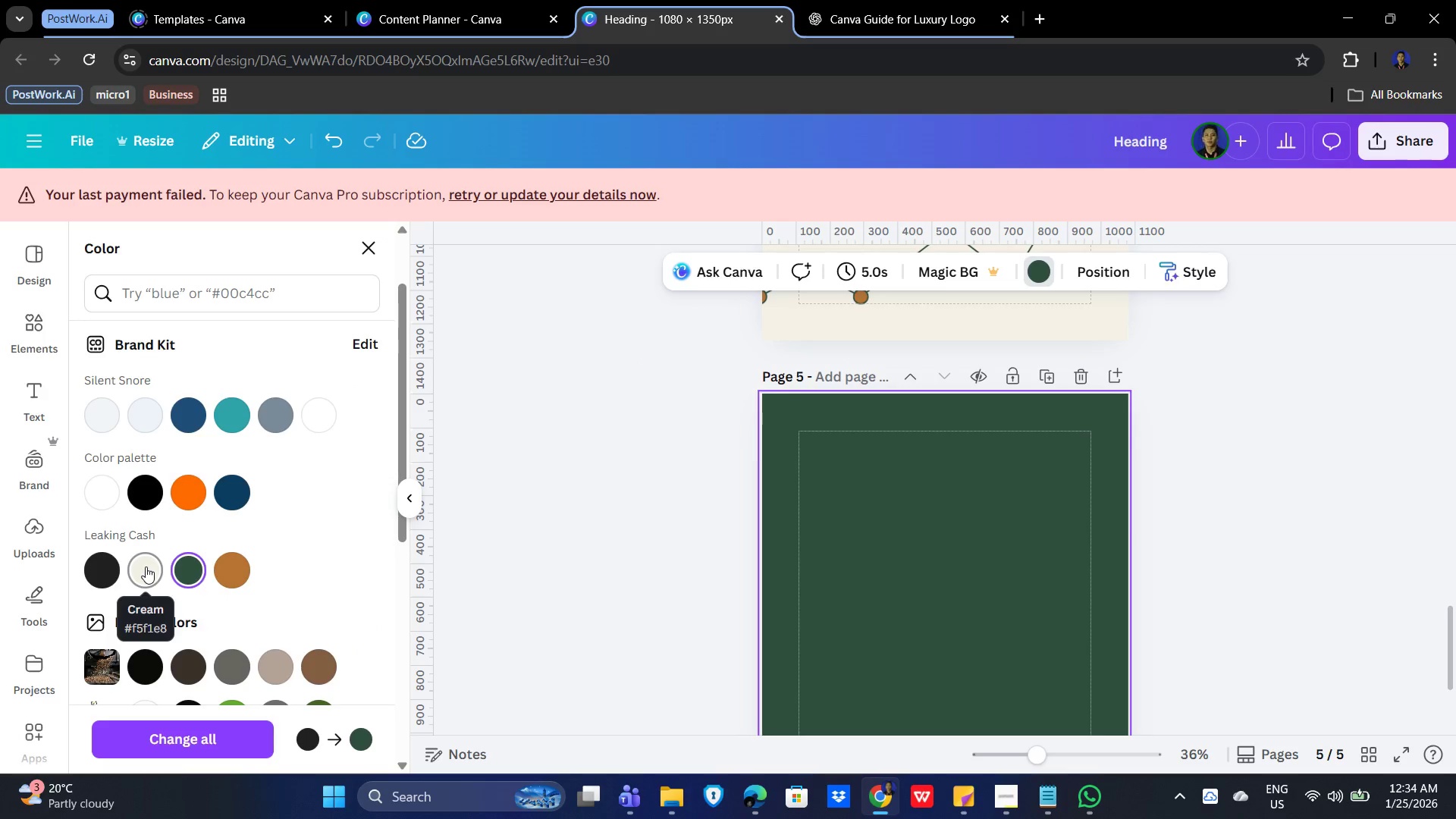 
left_click([98, 566])
 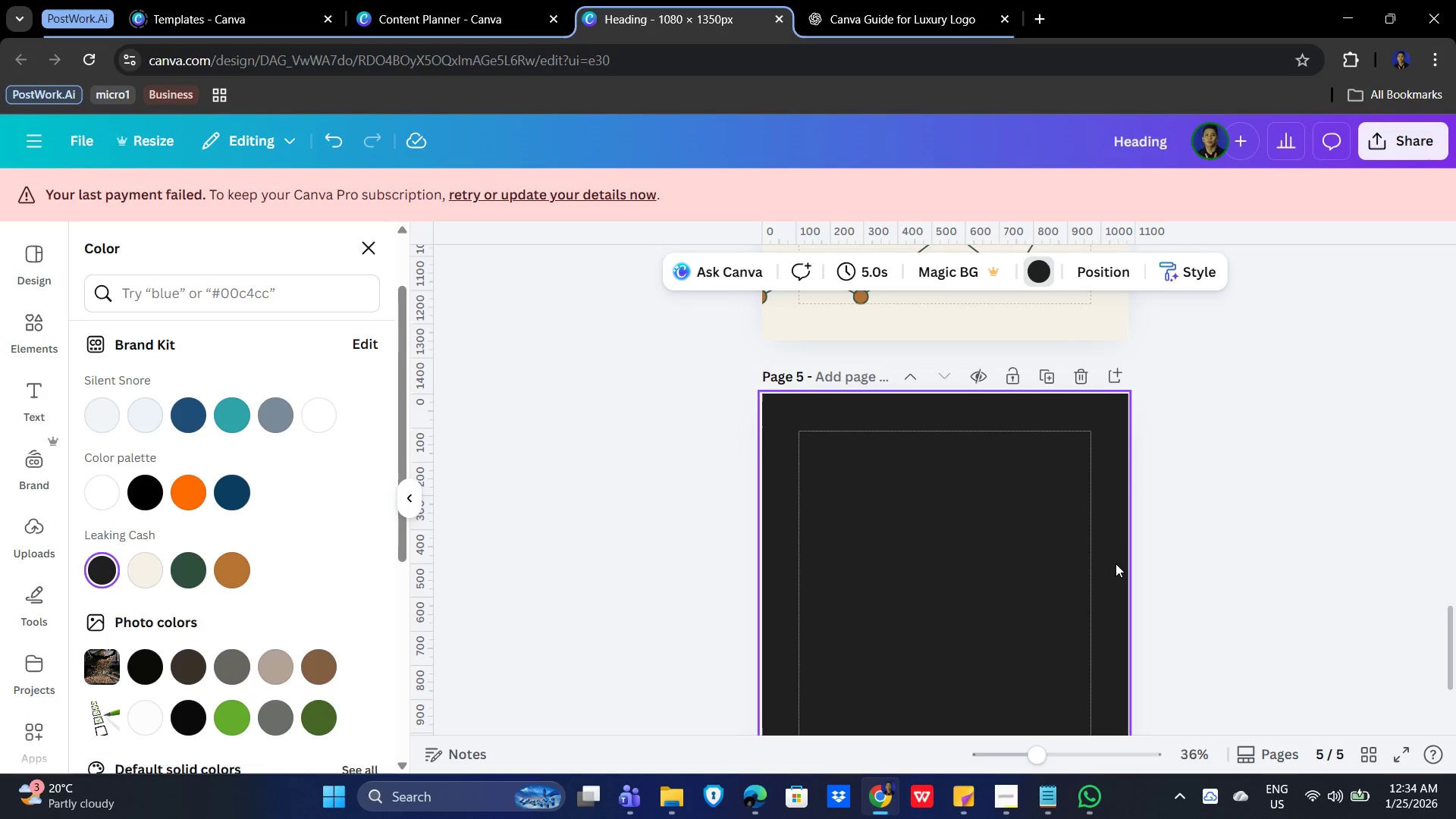 
scroll: coordinate [1096, 607], scroll_direction: up, amount: 4.0
 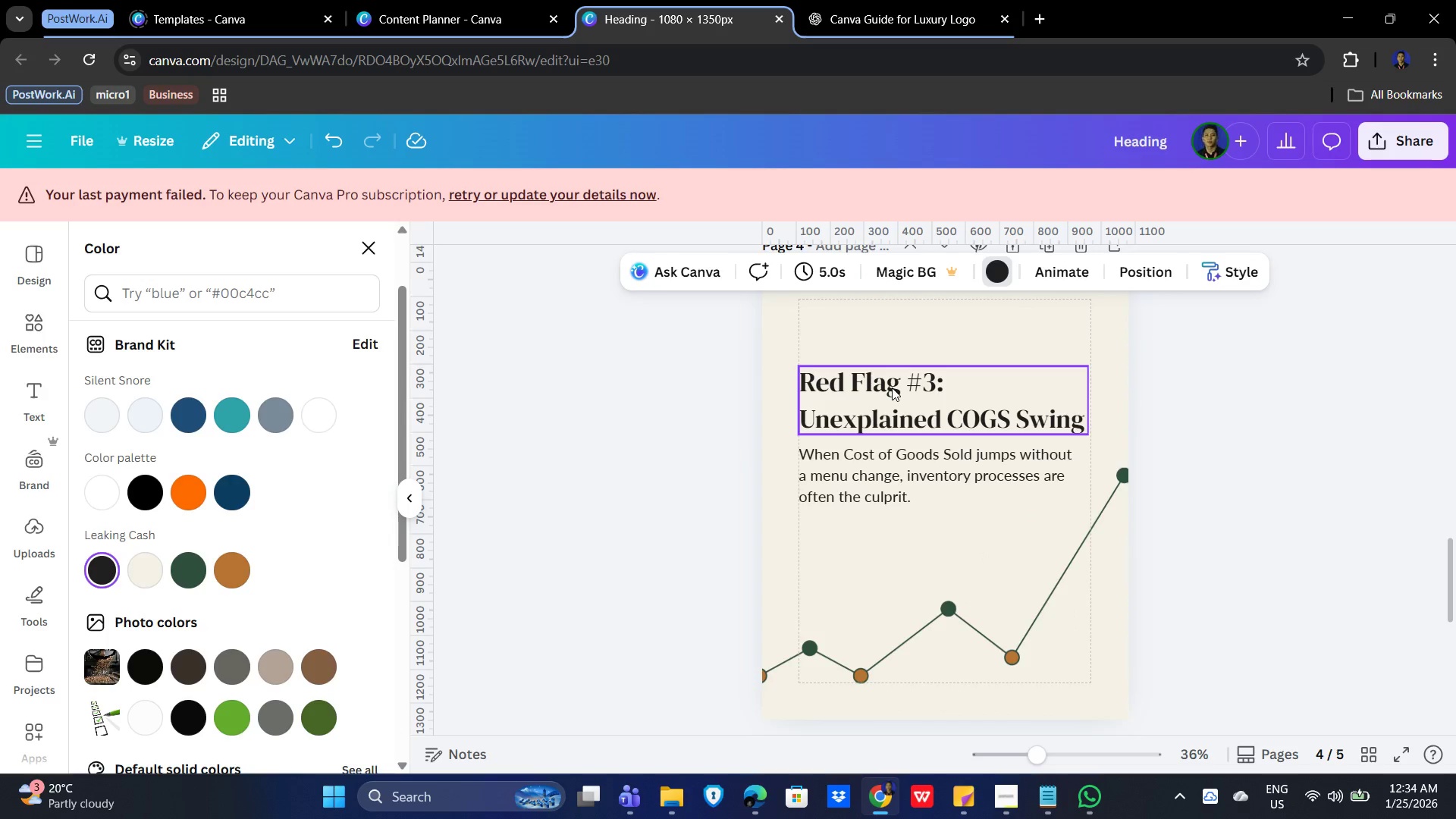 
hold_key(key=ShiftLeft, duration=1.14)
left_click([892, 388])
 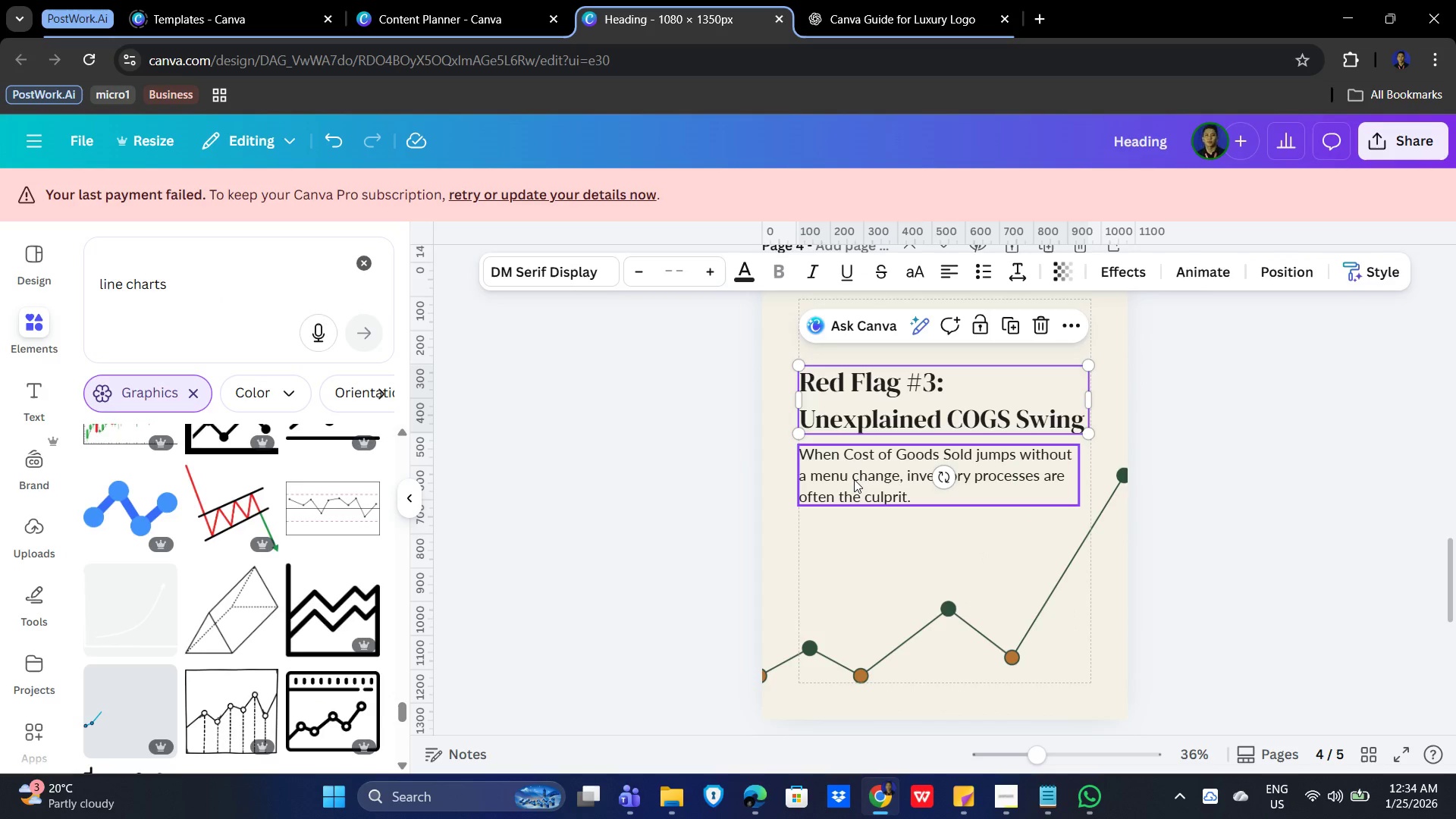 
hold_key(key=ShiftLeft, duration=0.78)
left_click([854, 479])
 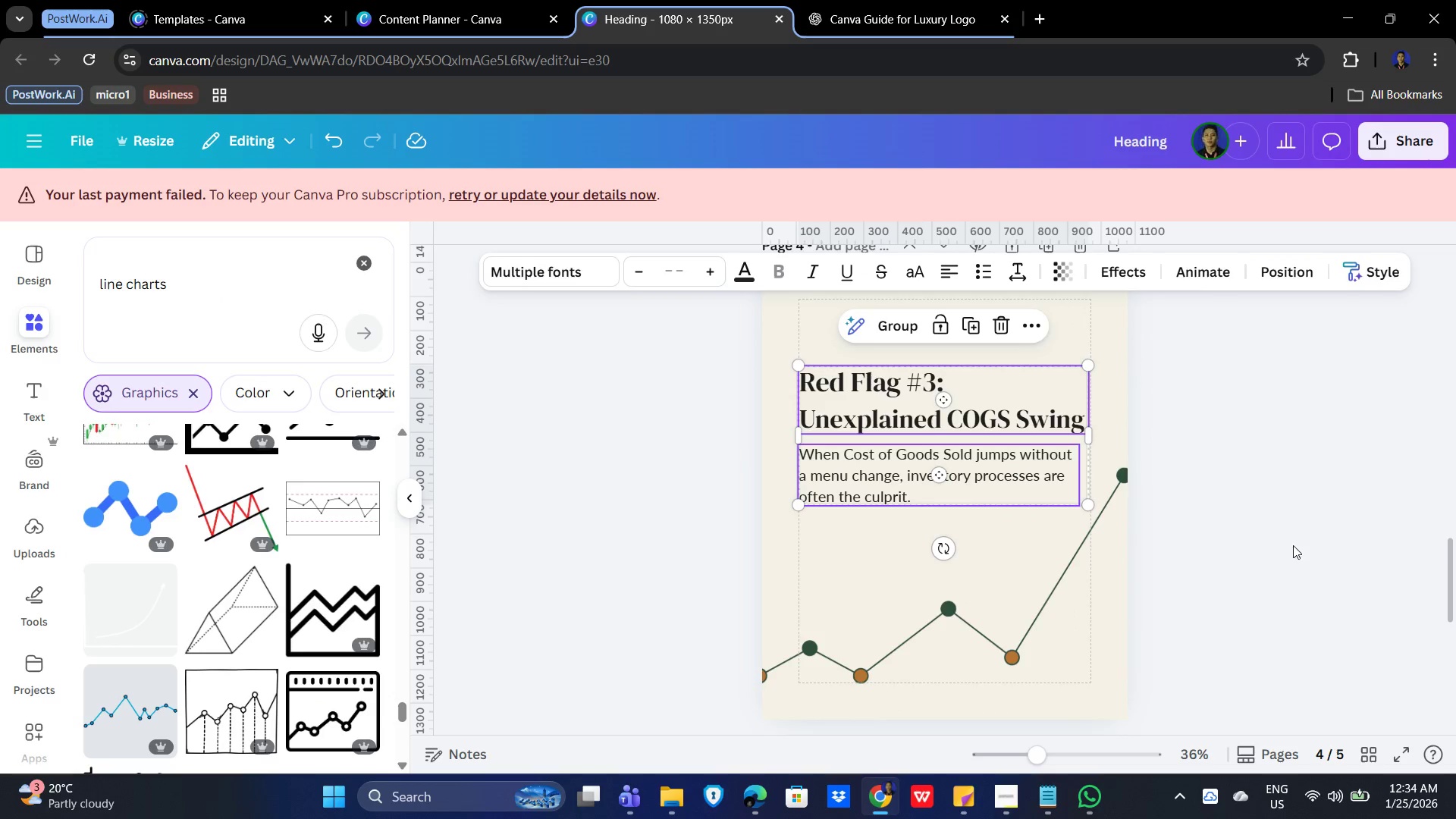 
scroll: coordinate [1310, 562], scroll_direction: up, amount: 3.0
 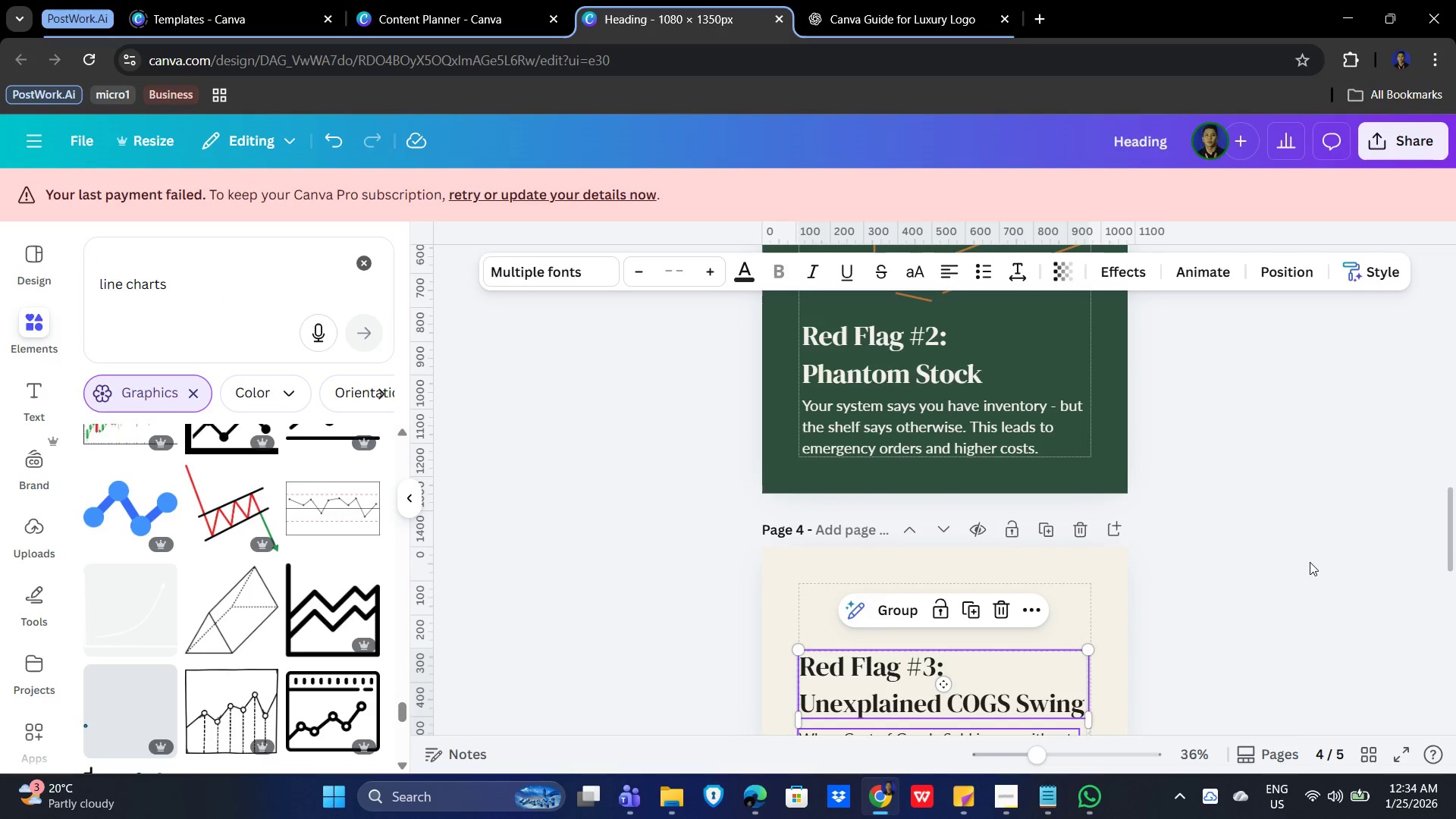 
scroll: coordinate [1310, 566], scroll_direction: down, amount: 3.0
 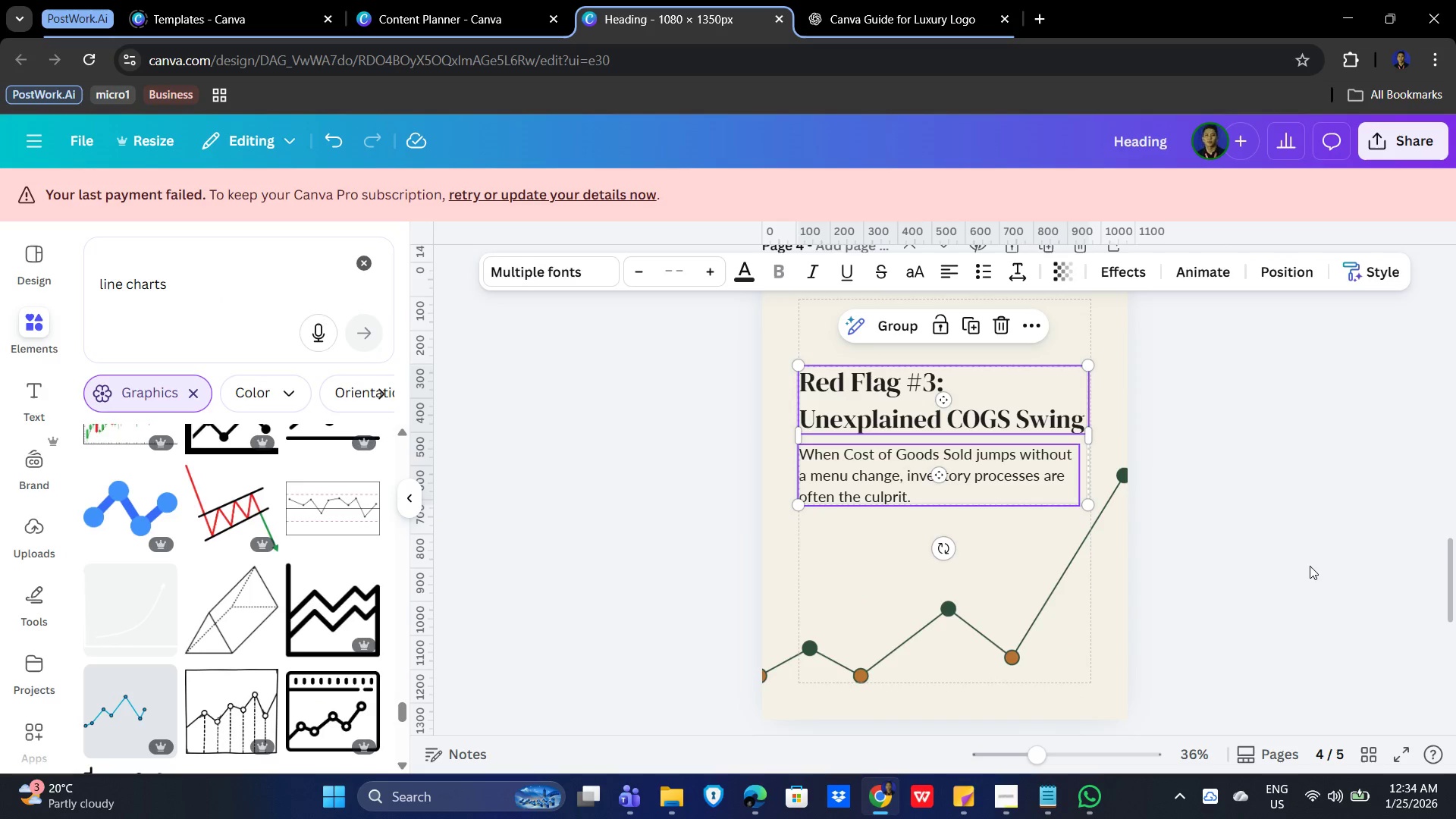 
key(Control+C)
 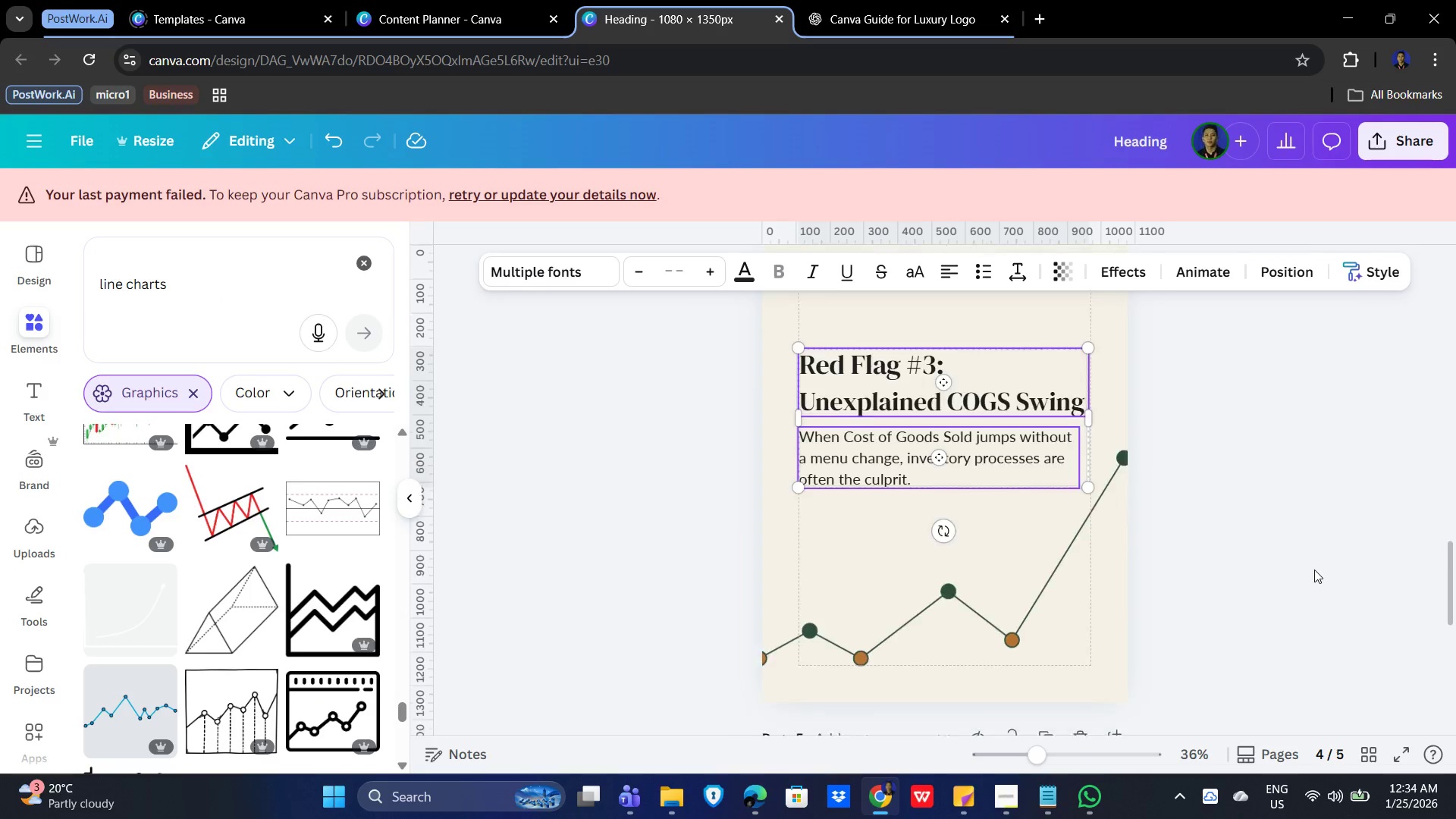 
scroll: coordinate [1314, 570], scroll_direction: down, amount: 5.0
 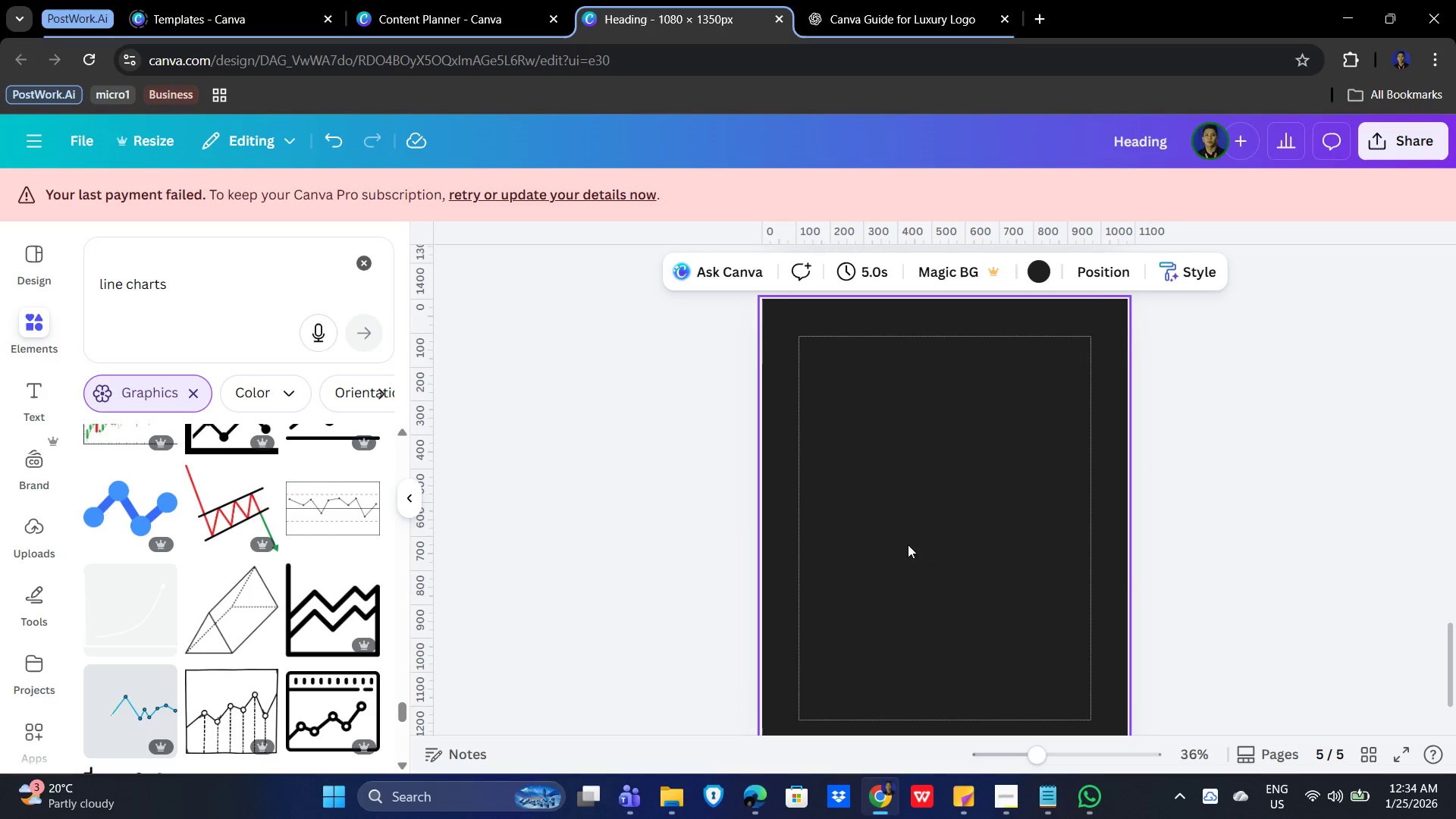 
key(Control+V)
 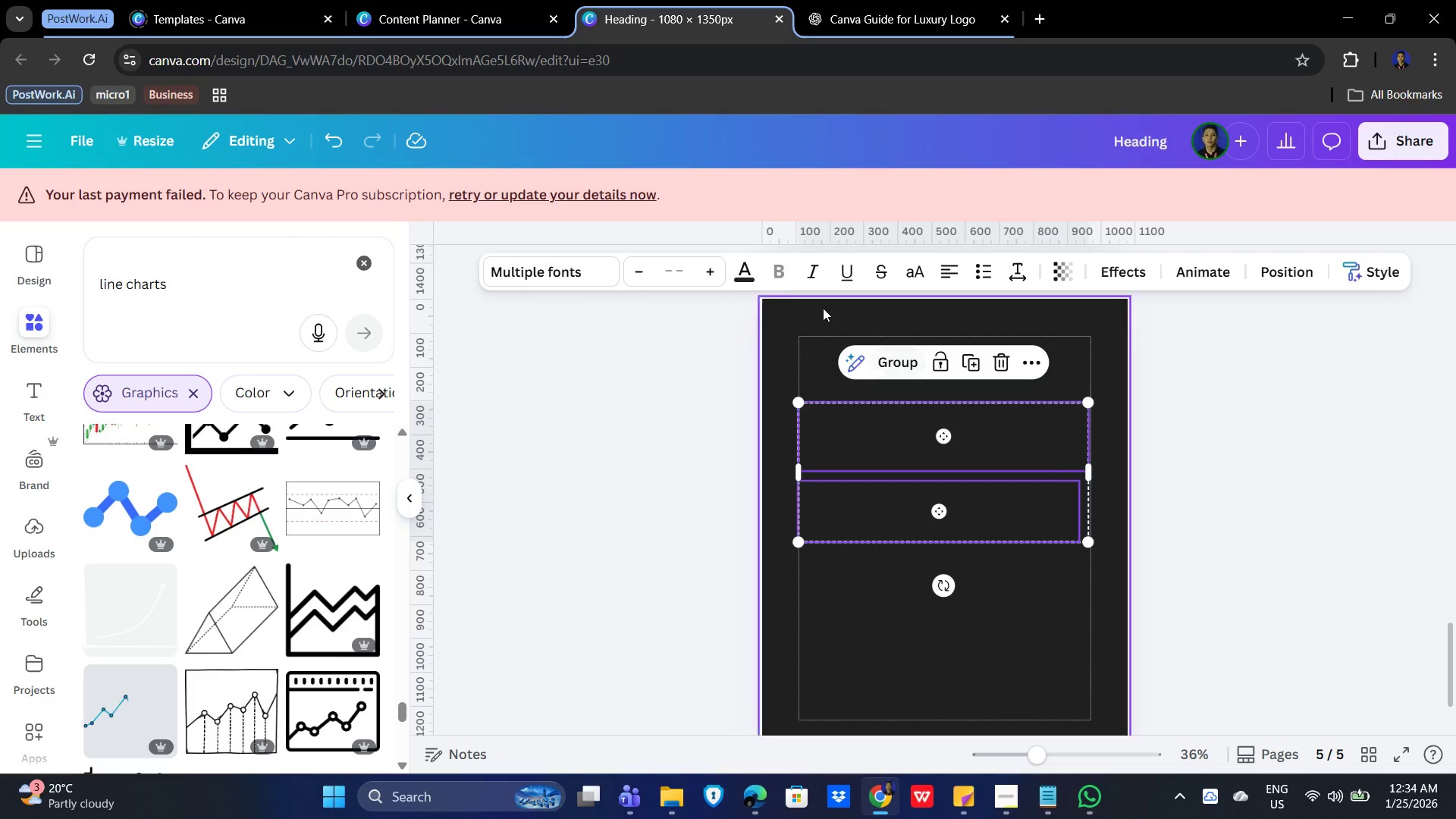 
left_click([753, 270])
 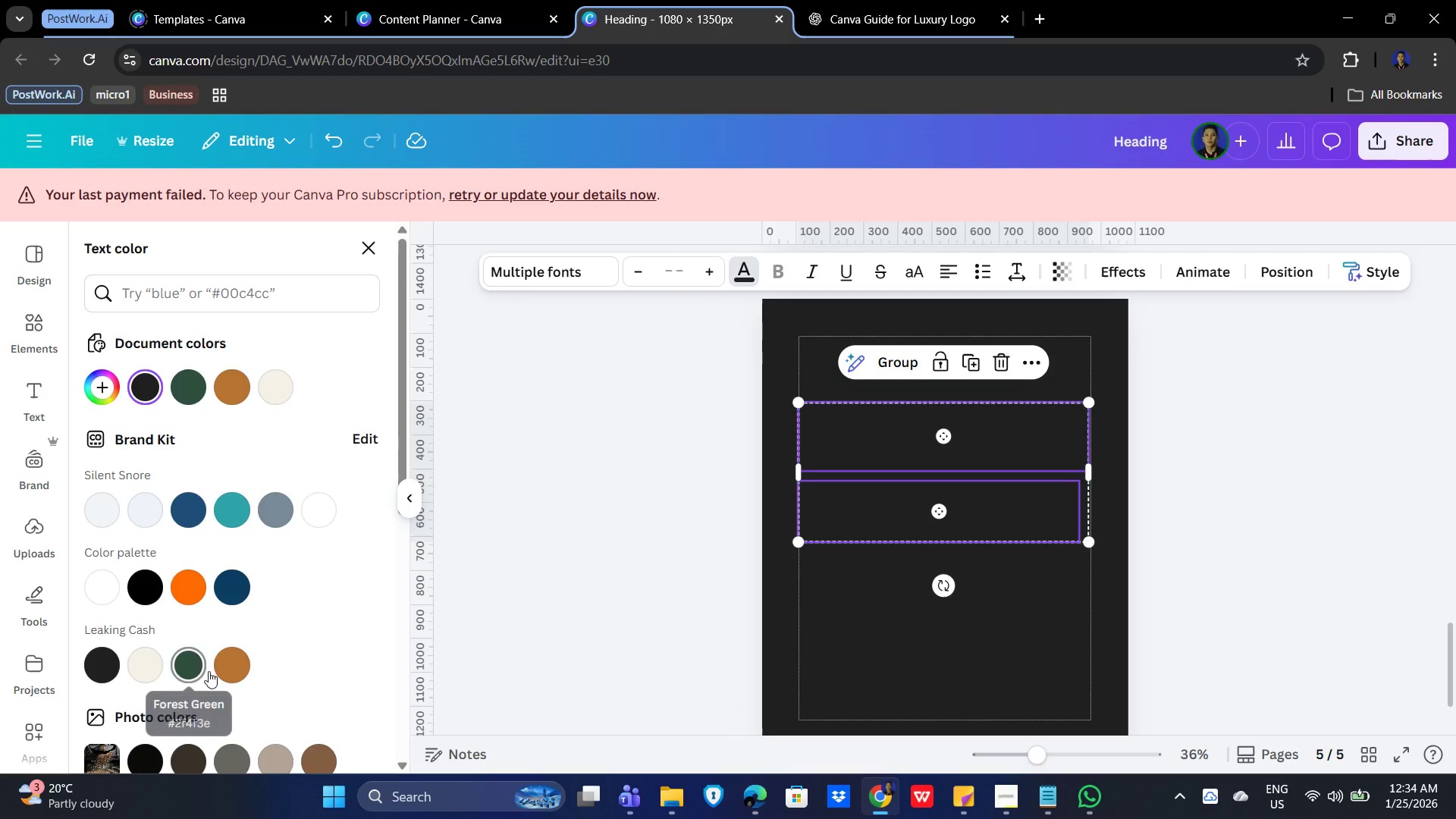 
left_click([228, 664])
 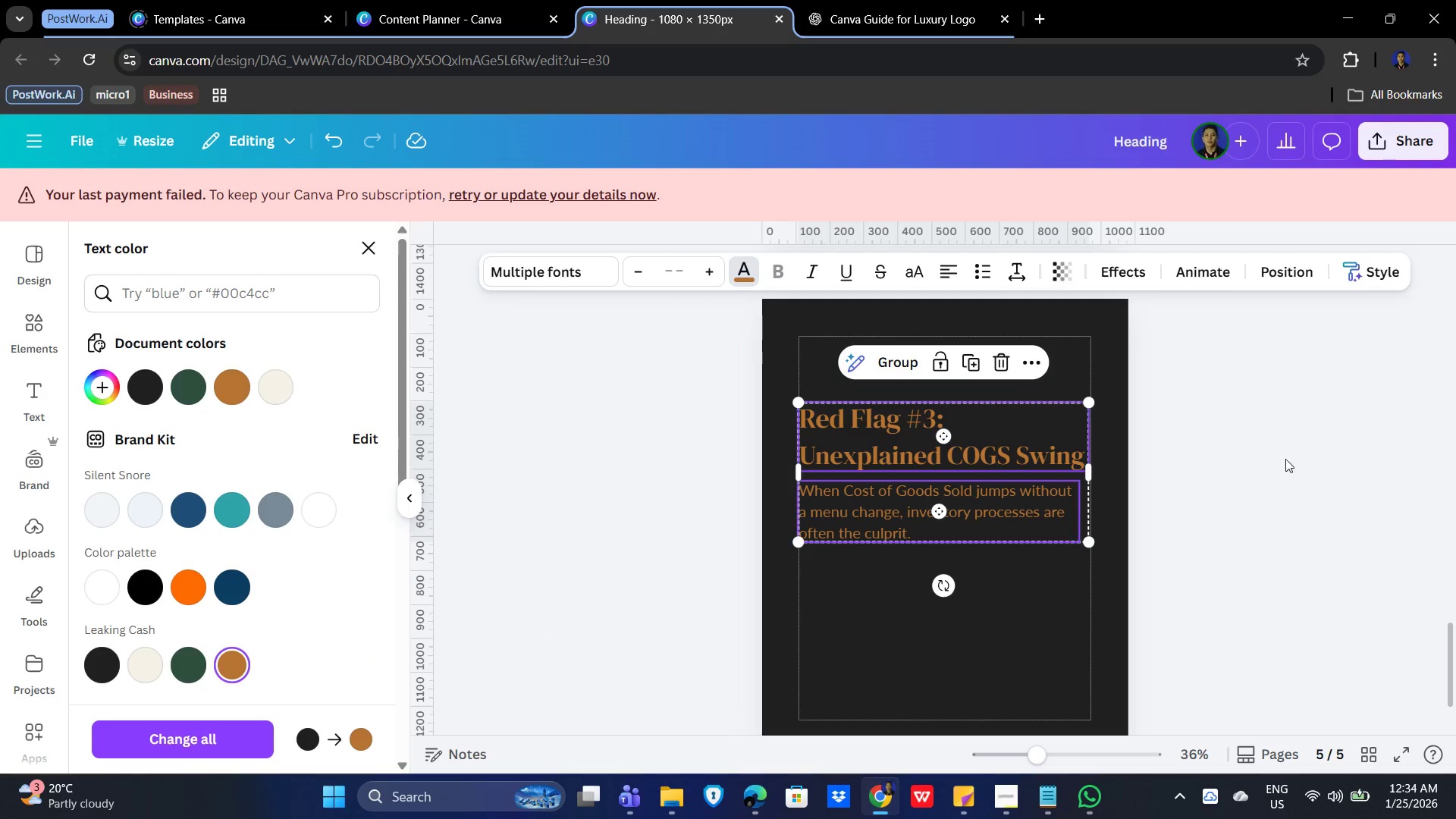 
left_click([1322, 468])
 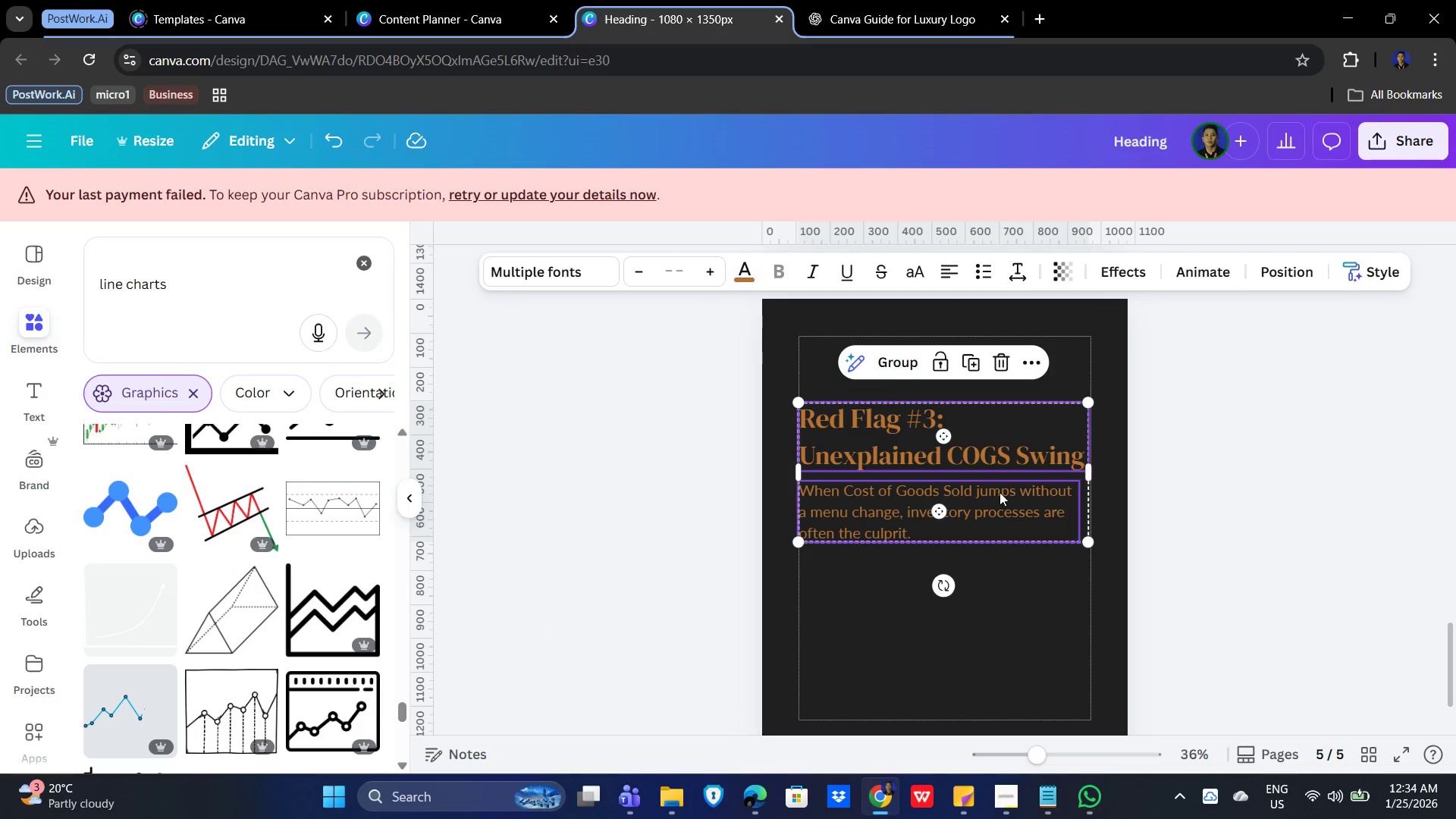 
left_click([968, 480])
 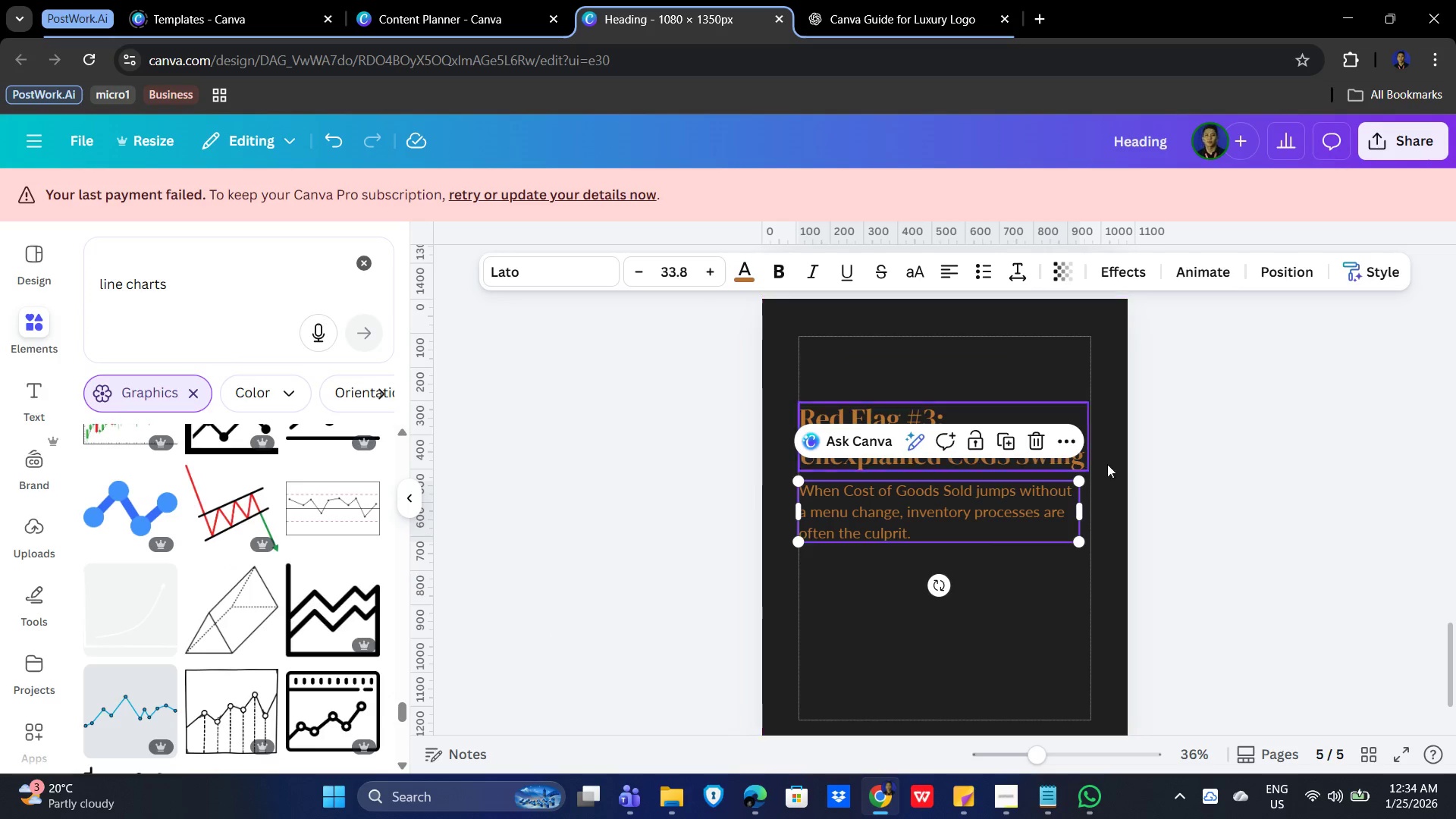 
left_click([1136, 464])
 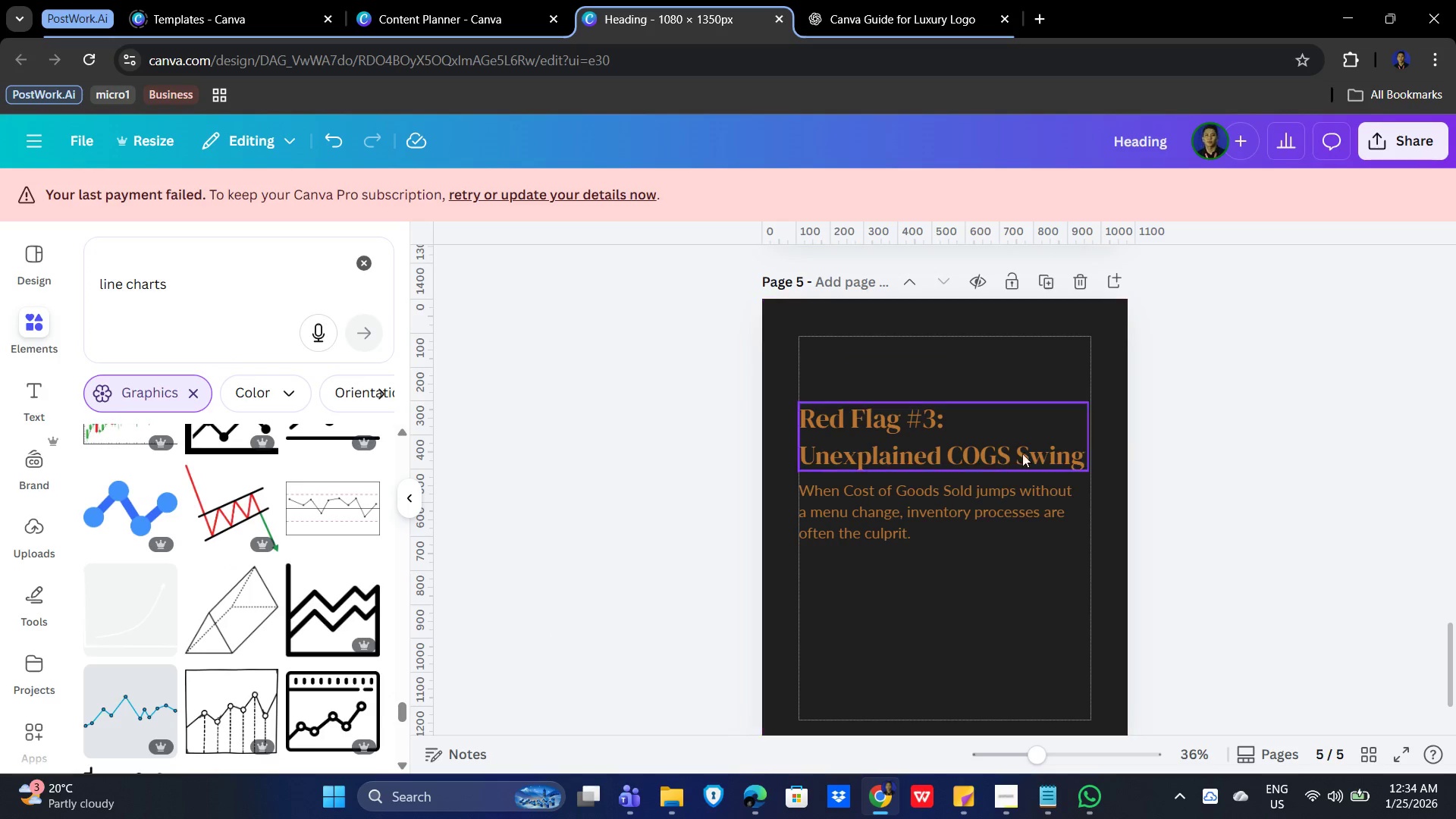 
left_click([962, 450])
 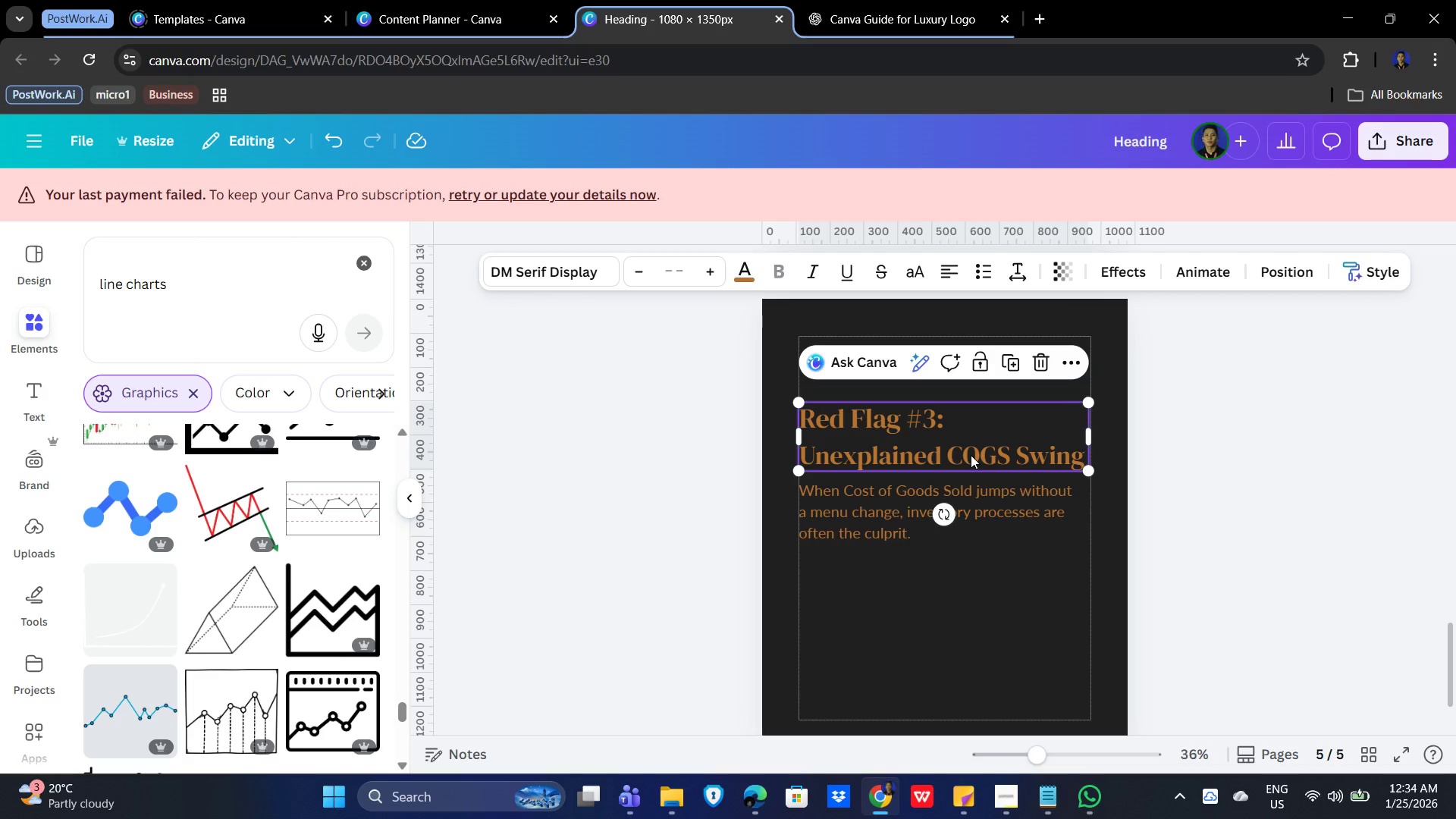 
wait(9.08)
 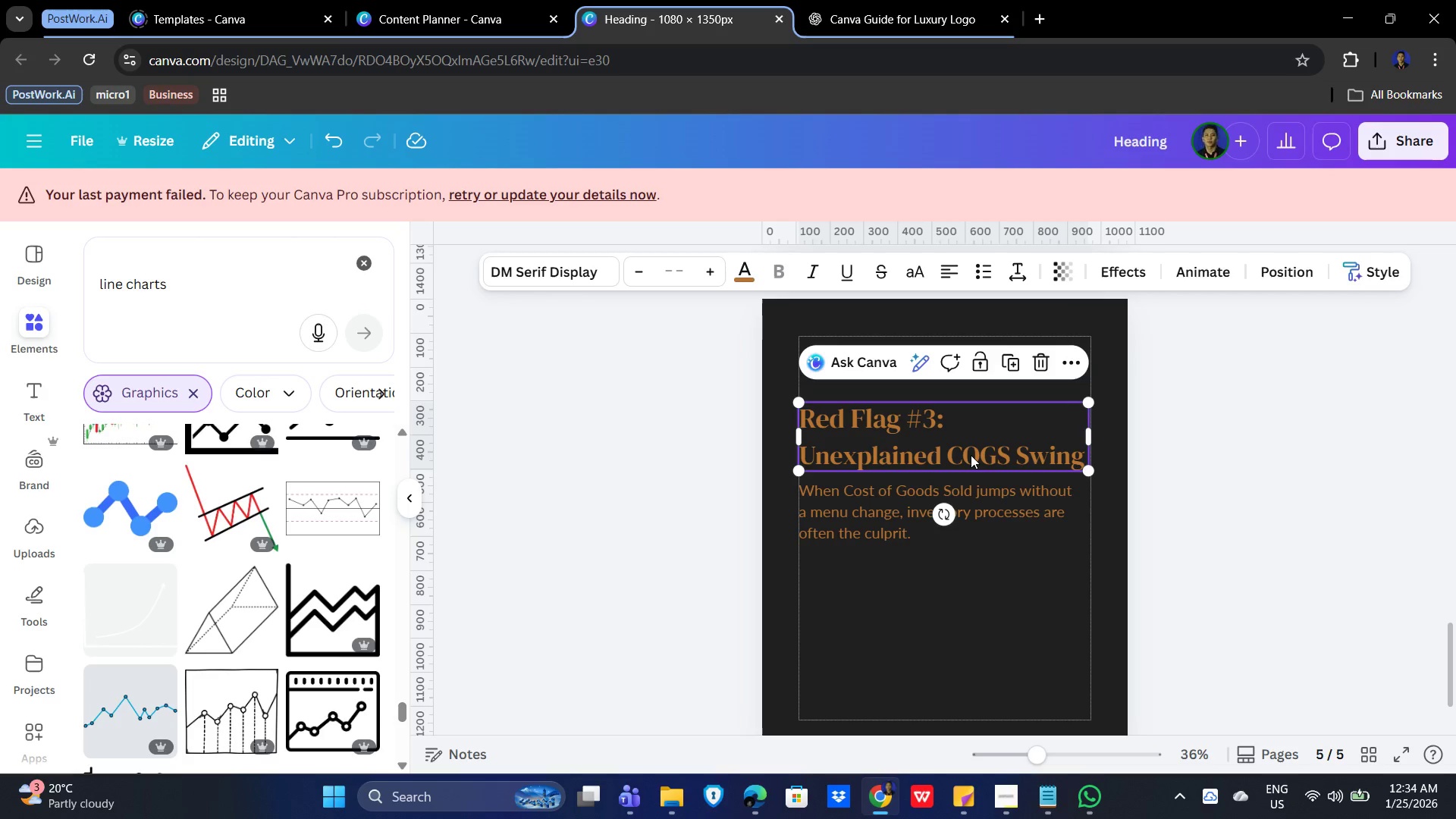 
key(Shift+U)
 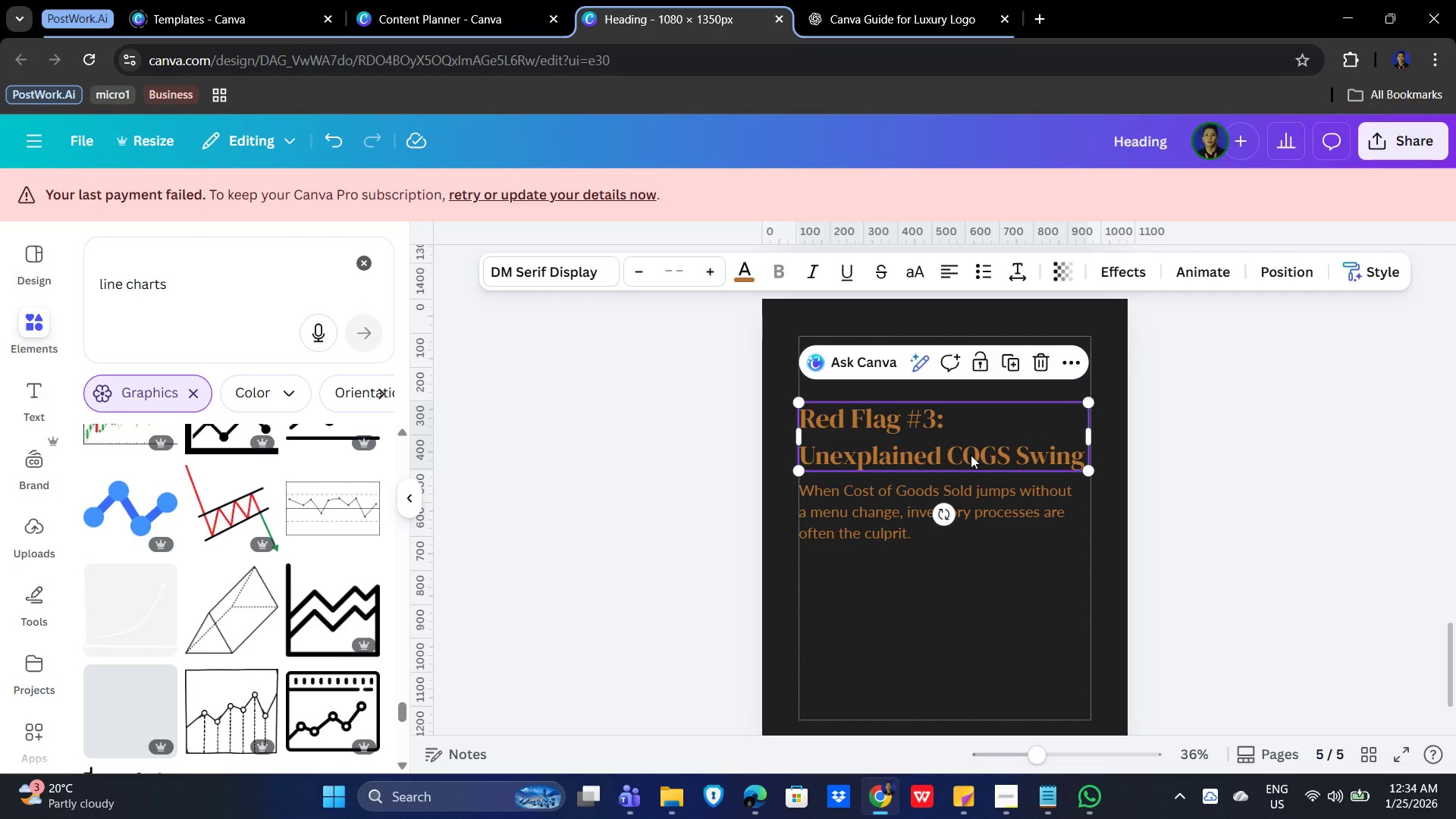 
double_click([971, 455])
 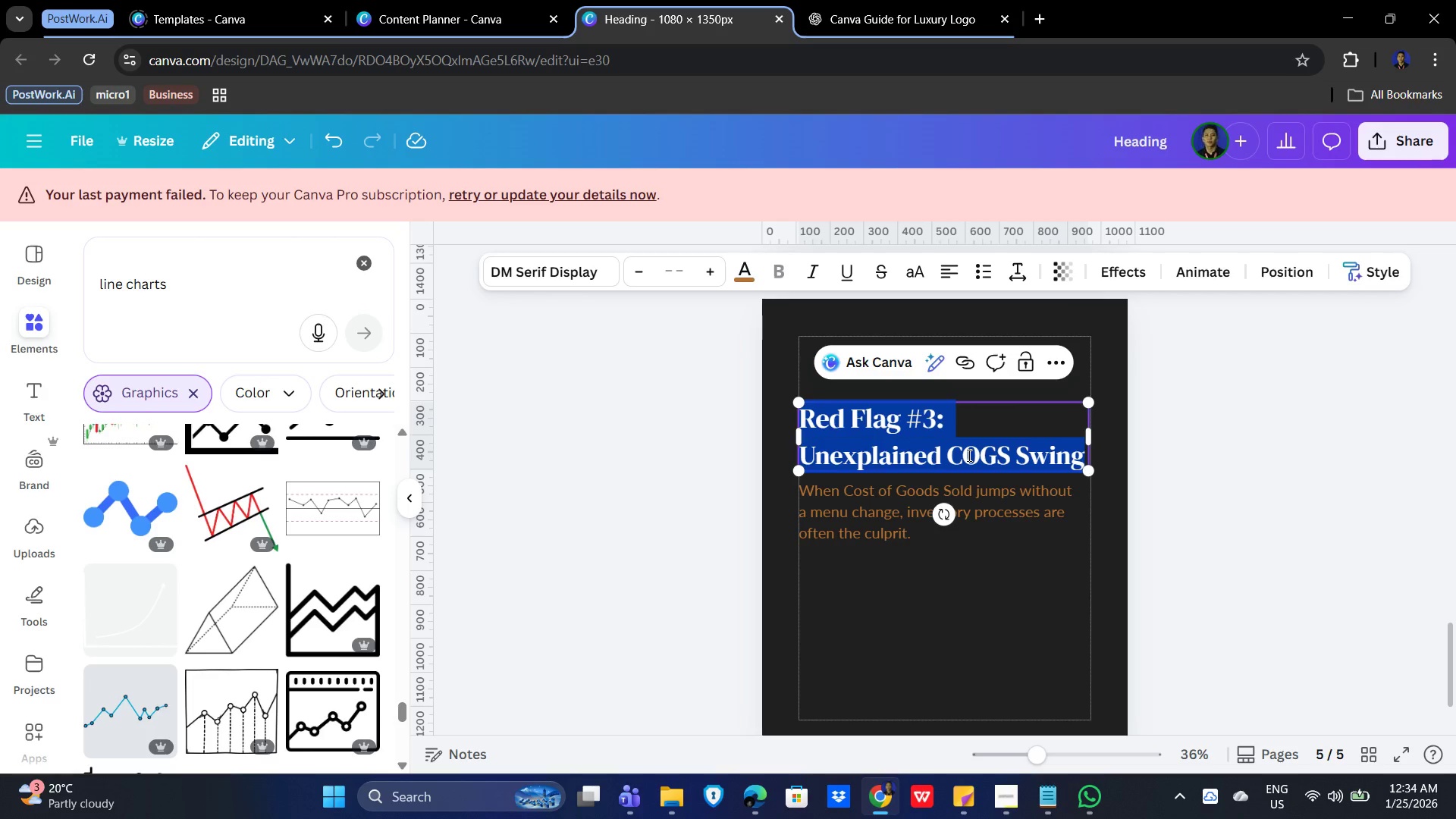 
type(u)
key(Backspace)
type(Unsure where )
key(Backspace)
key(Backspace)
key(Backspace)
key(Backspace)
key(Backspace)
key(Backspace)
type(Where y)
key(Backspace)
type(Your Cash is )
key(Backspace)
key(Backspace)
key(Backspace)
type(Is Leaking?)
 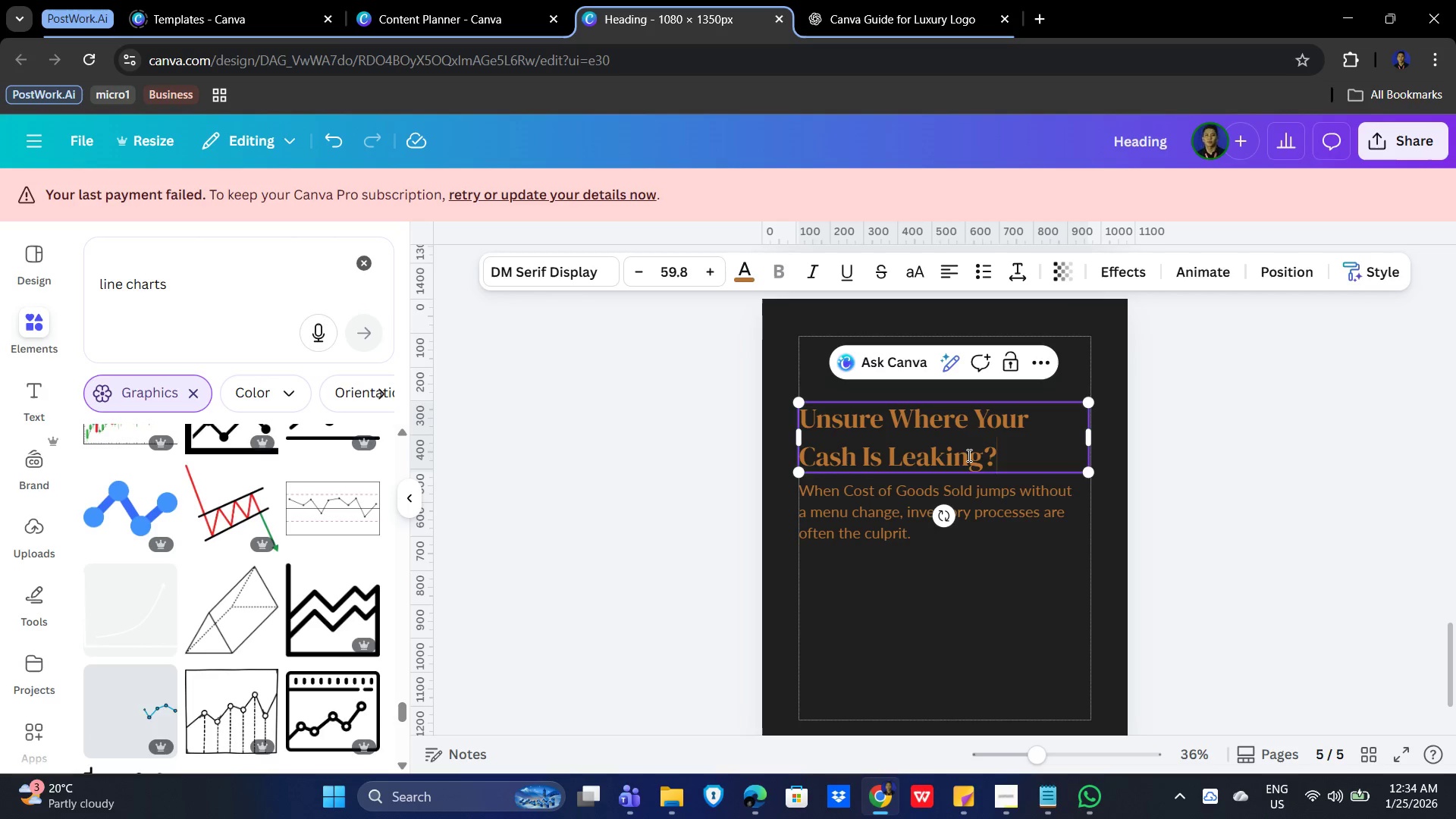 
left_click_drag(start_coordinate=[1233, 457], to_coordinate=[1237, 453])
 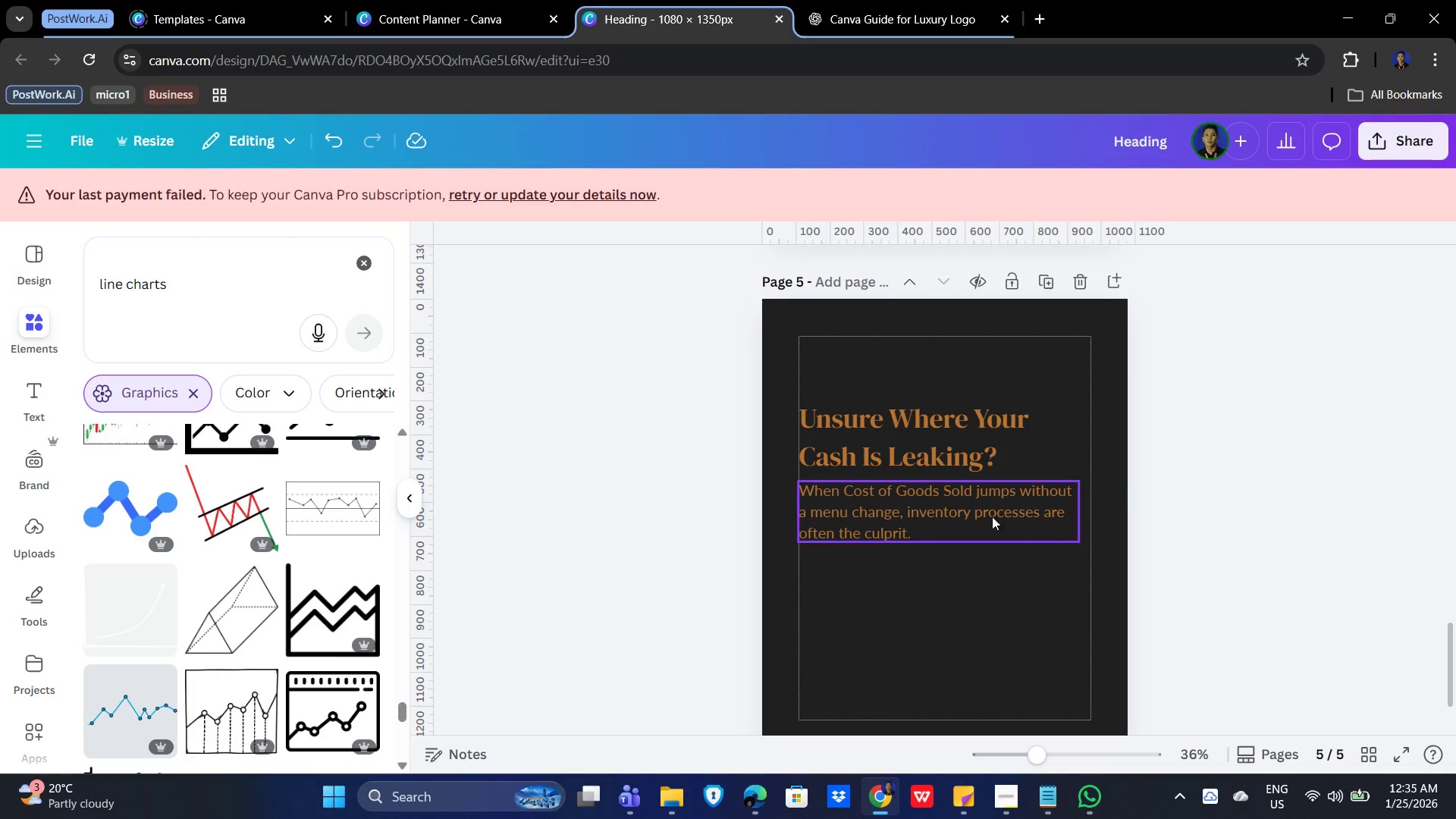 
left_click_drag(start_coordinate=[918, 457], to_coordinate=[920, 407])
 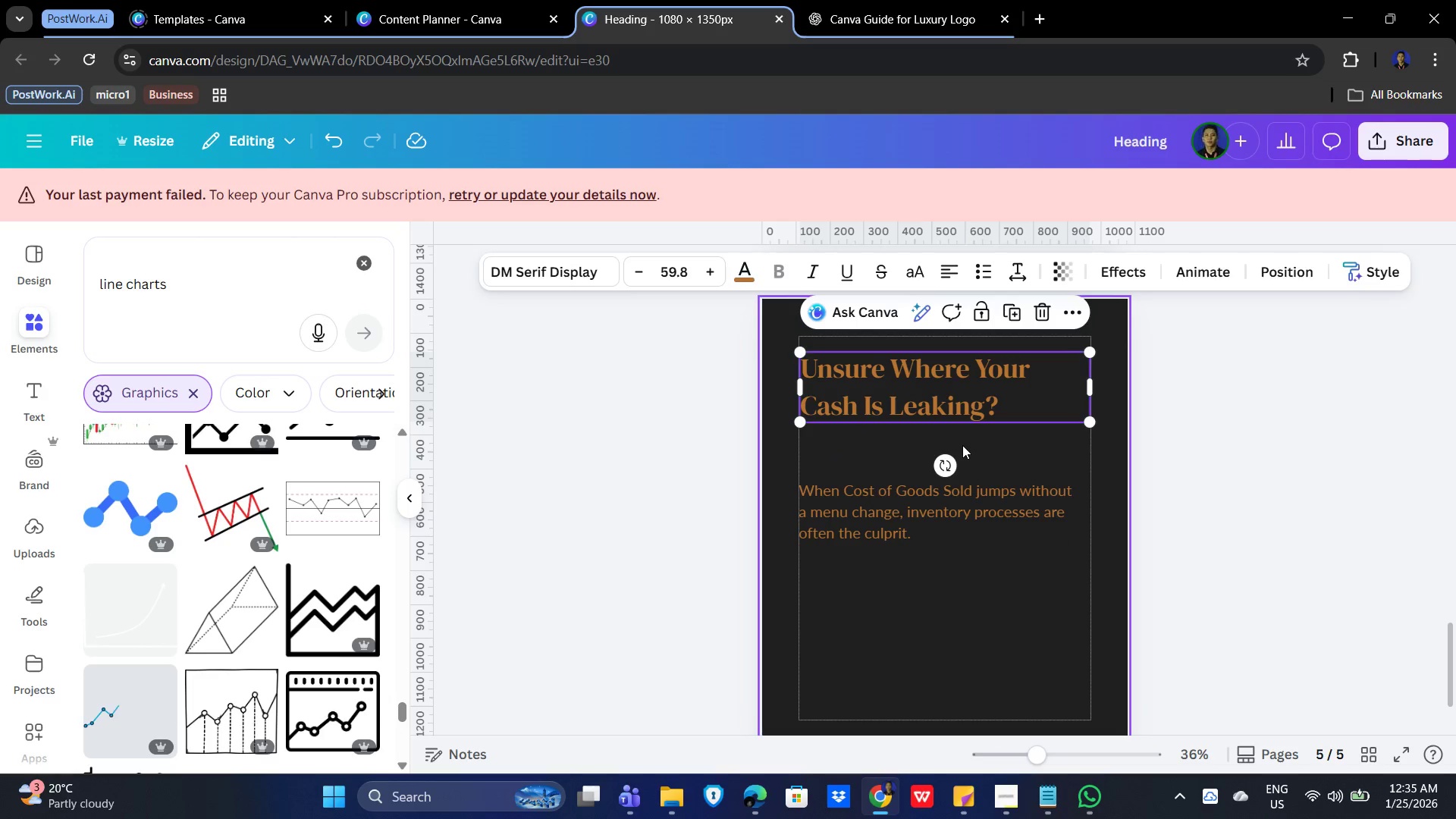 
wait(5.64)
 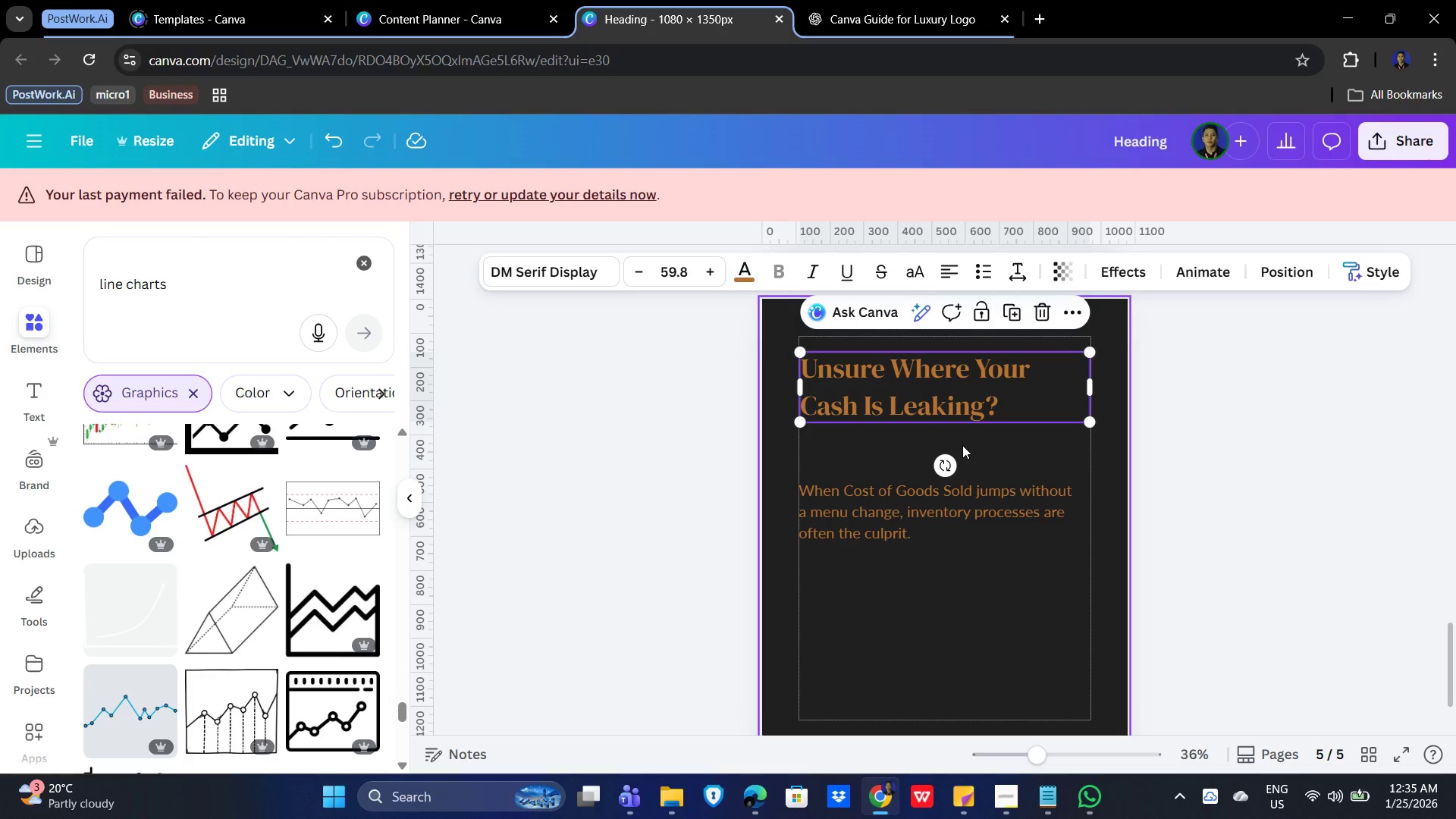 
double_click([861, 524])
 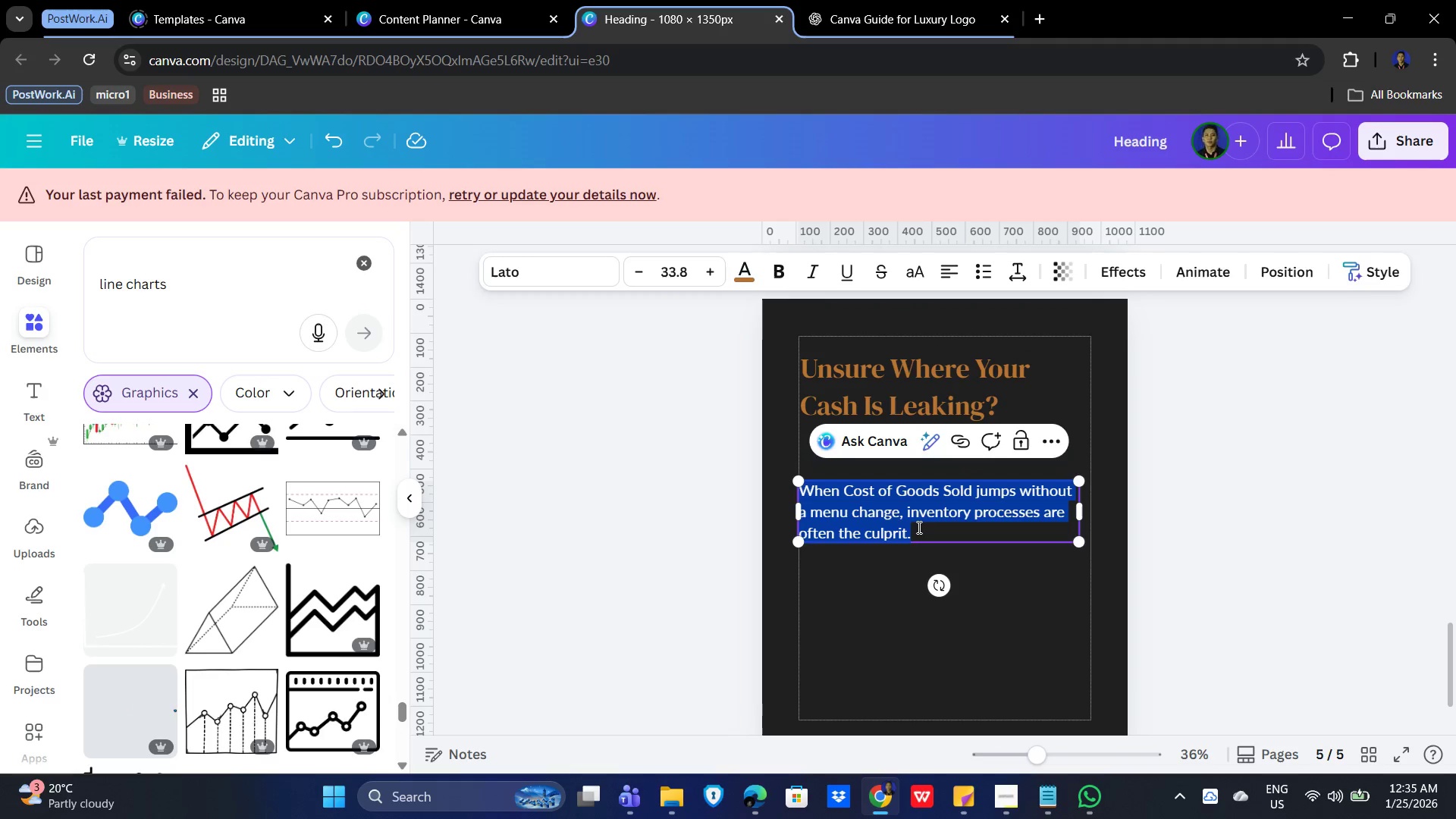 
type(Book an inventory Health Check W)
key(Backspace)
type(with Bean Counter Consulting.)
 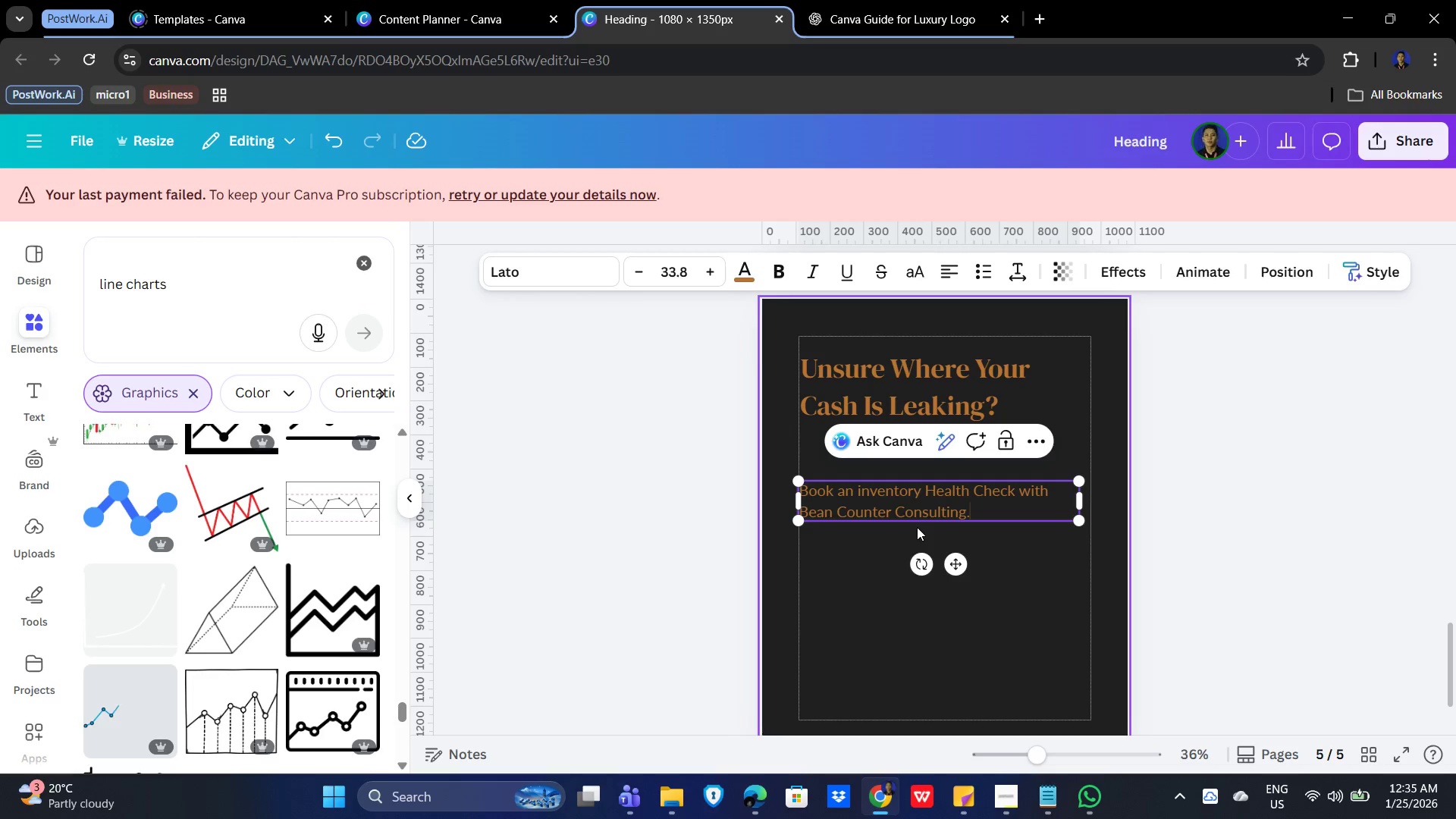 
left_click([1228, 522])
 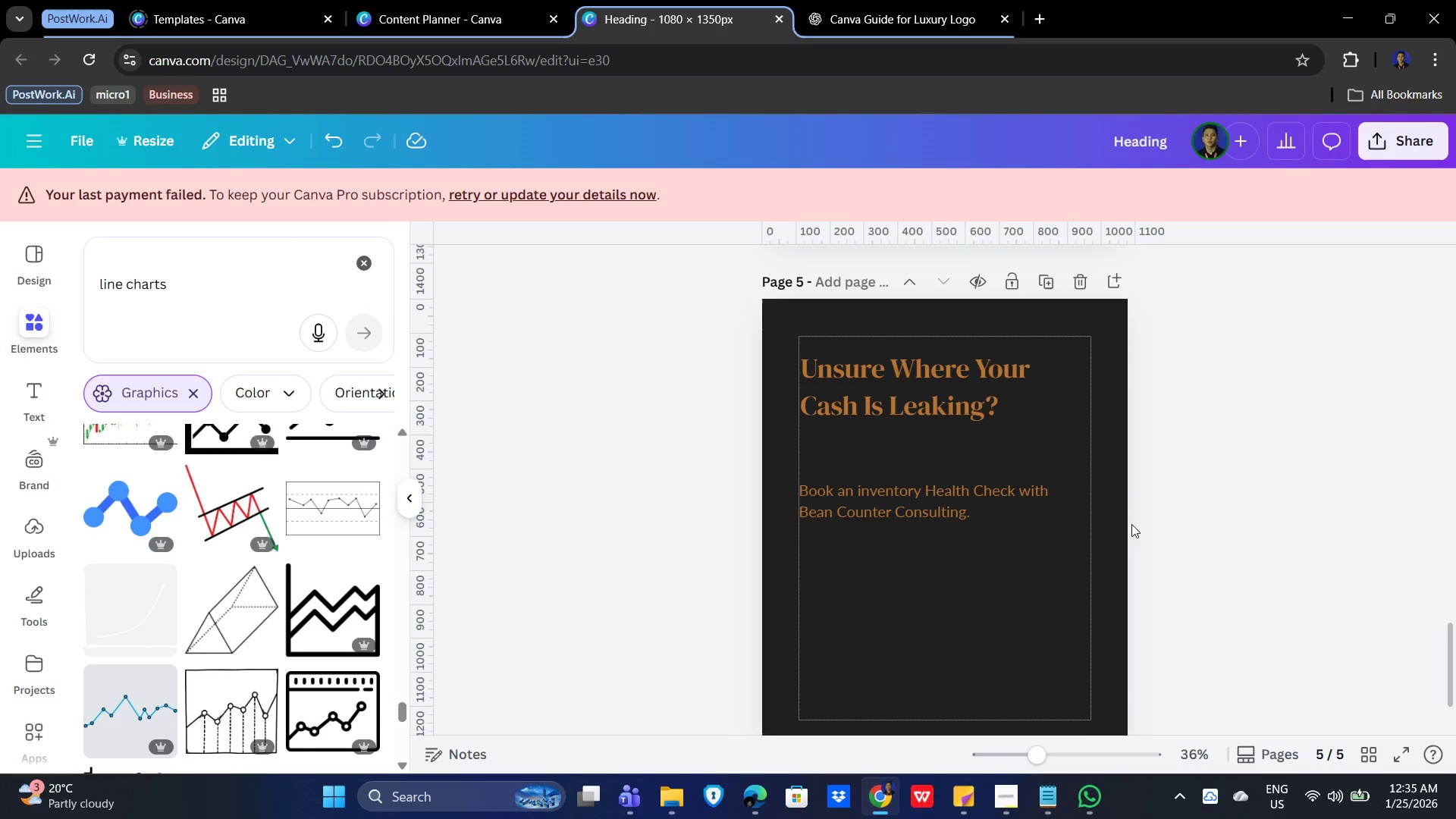 
scroll: coordinate [1126, 528], scroll_direction: up, amount: 1.0
 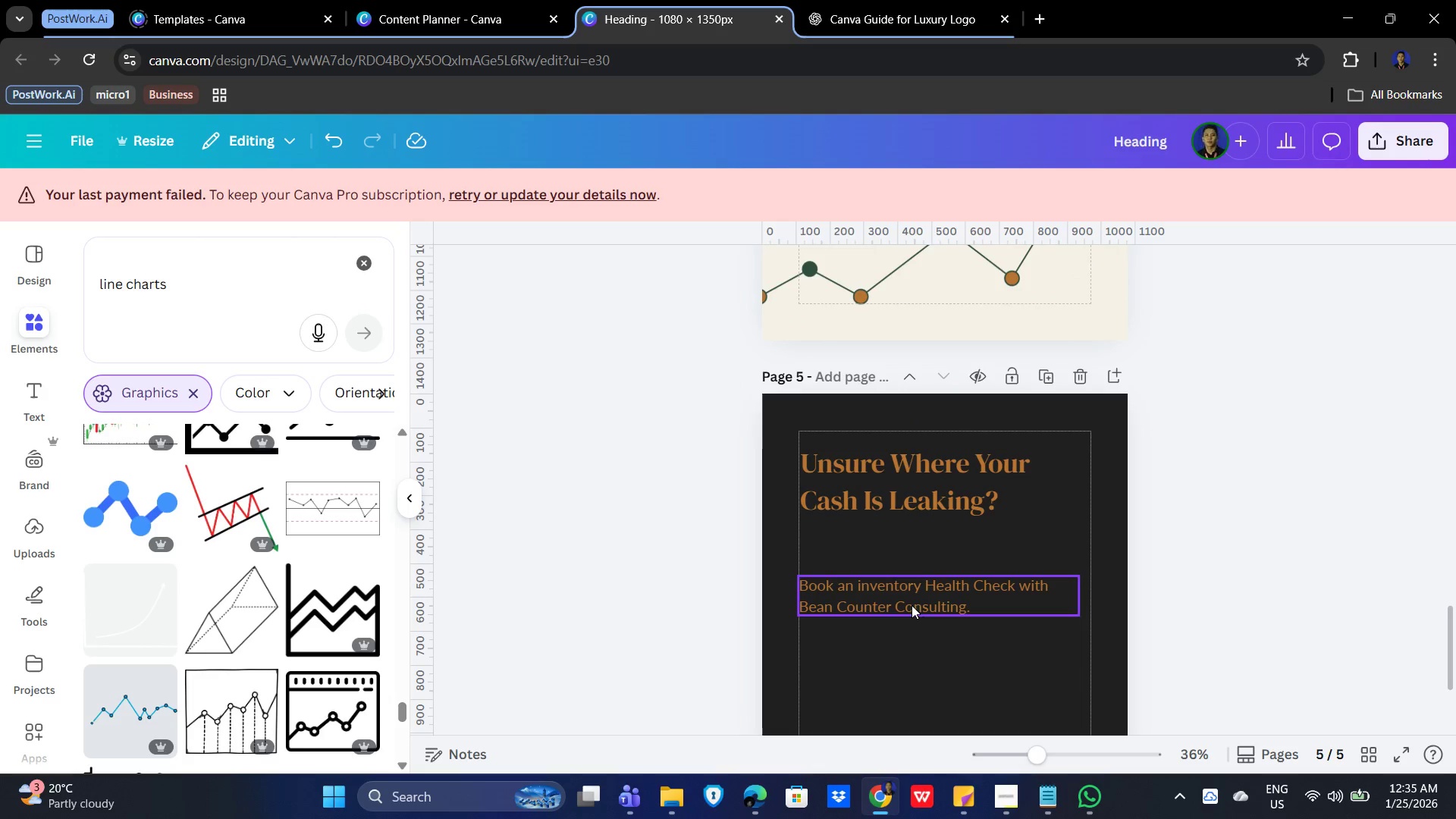 
left_click_drag(start_coordinate=[913, 598], to_coordinate=[911, 548])
 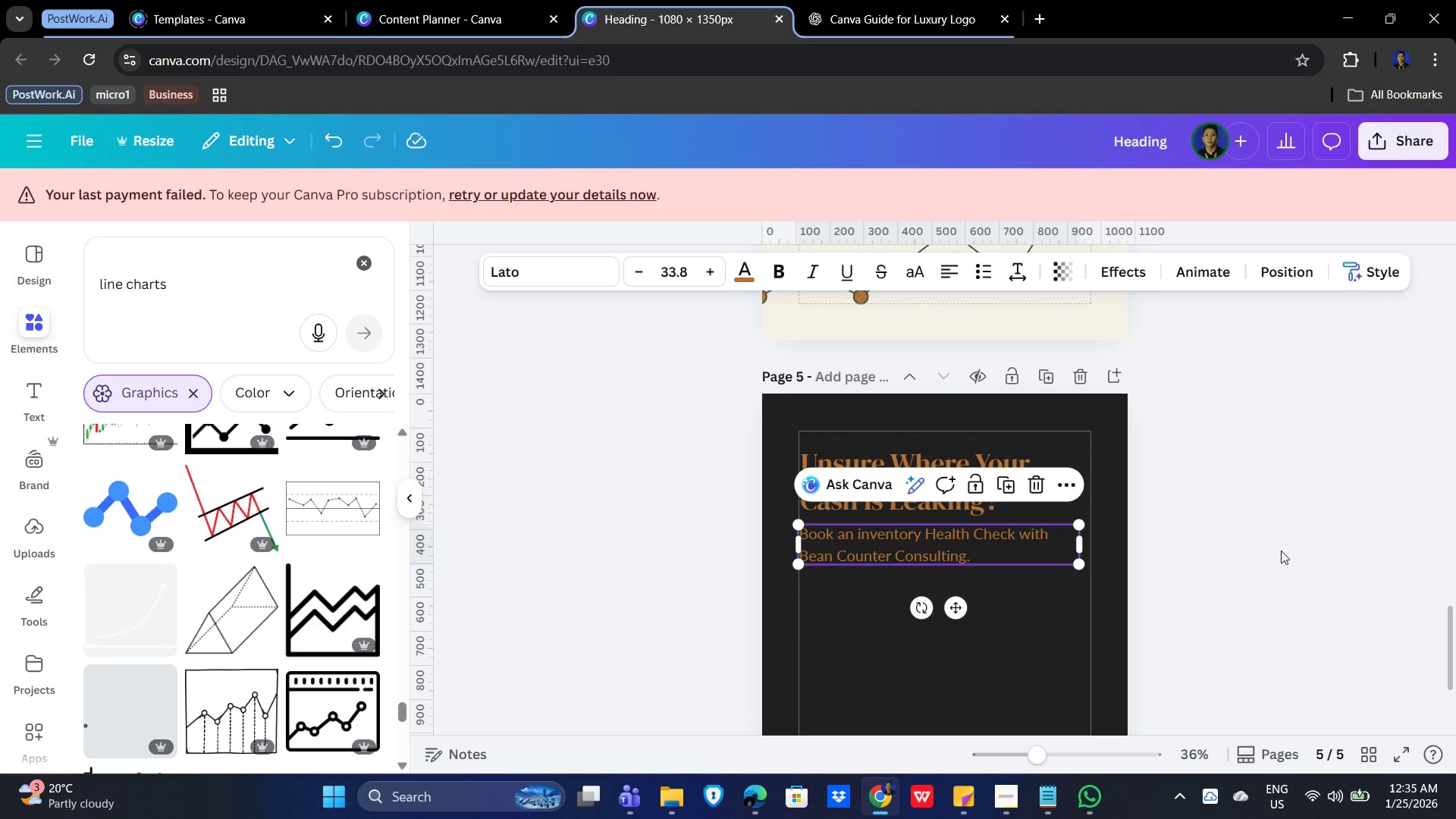 
left_click([1282, 550])
 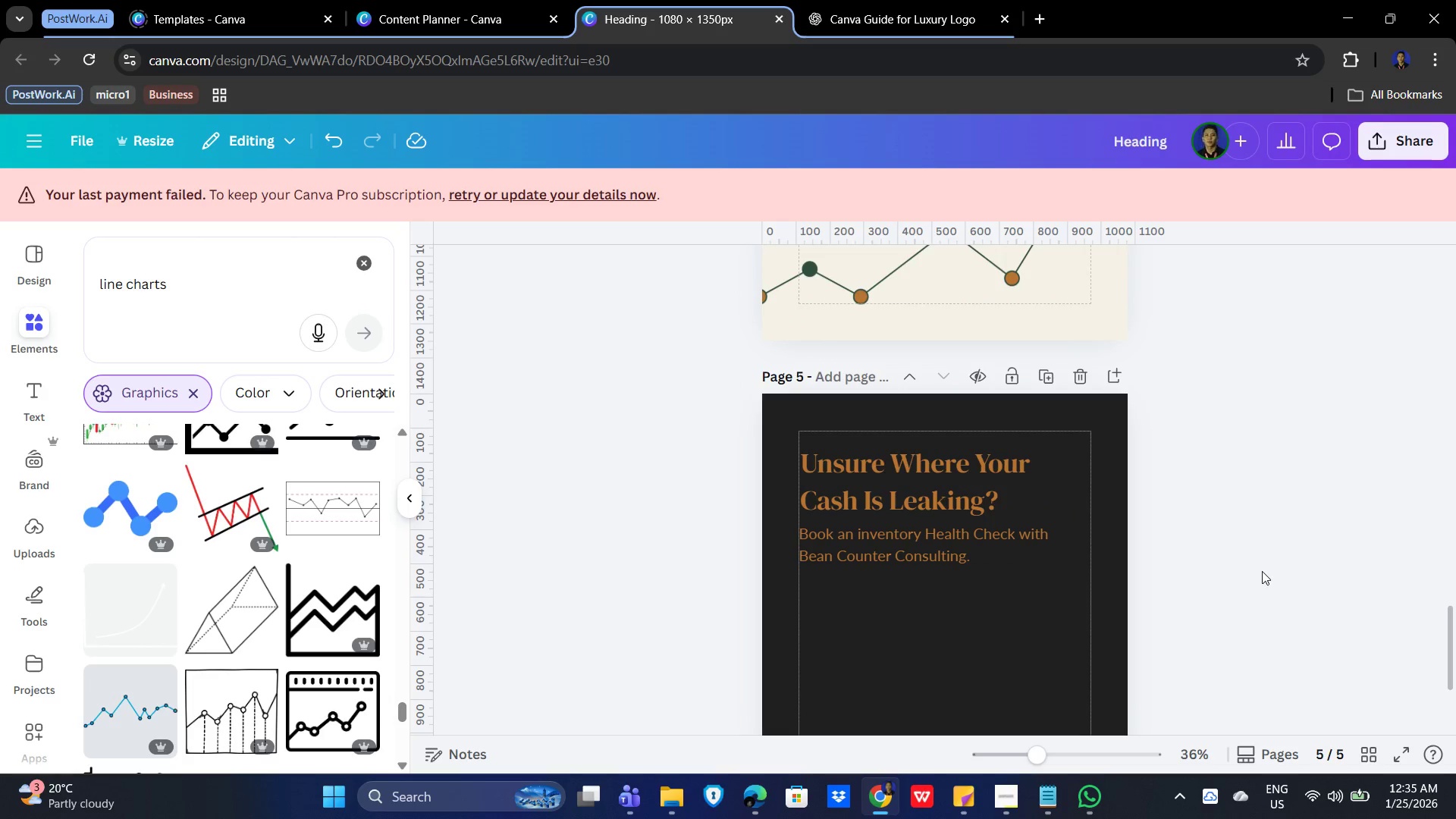 
scroll: coordinate [1262, 571], scroll_direction: down, amount: 1.0
 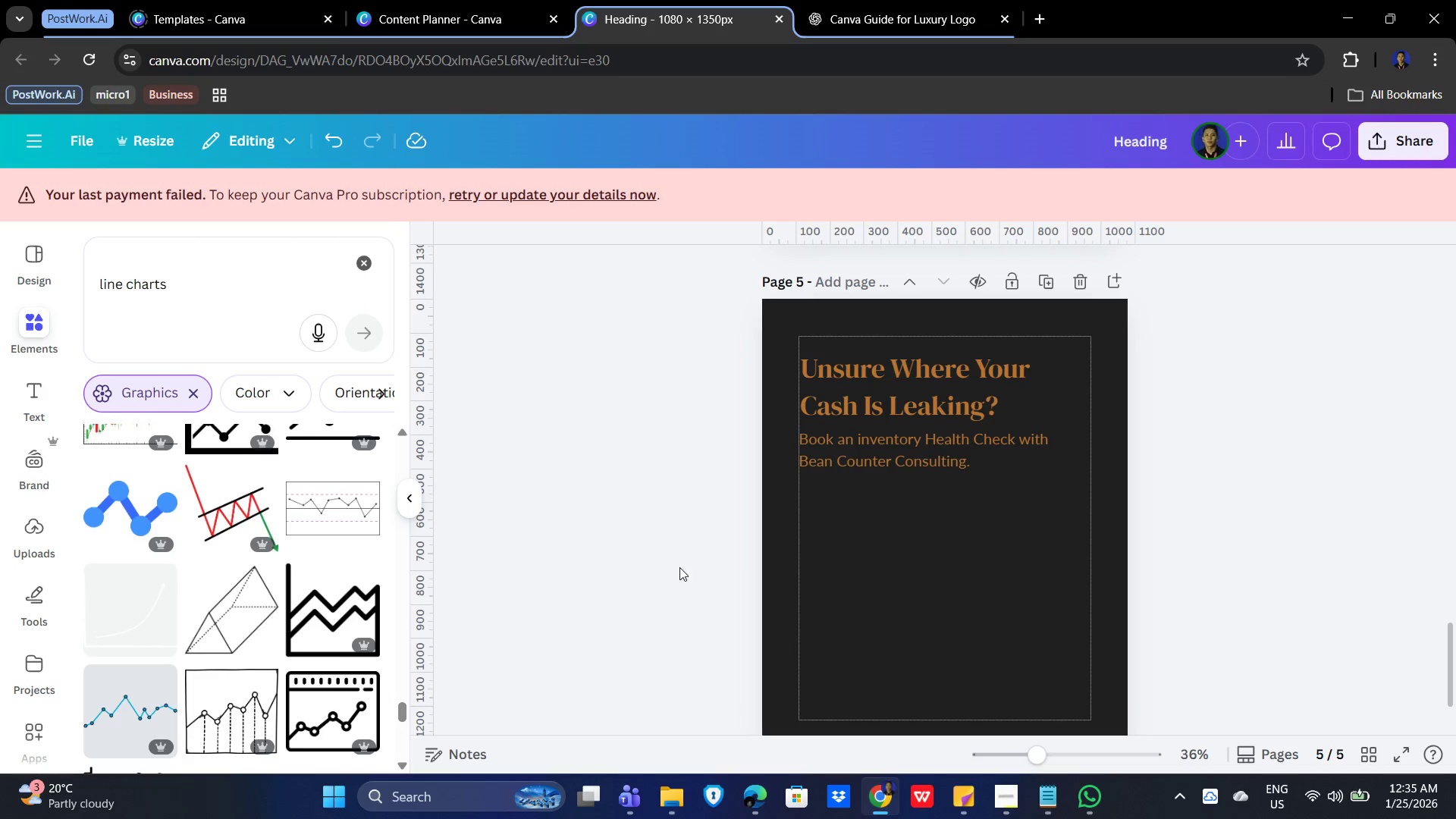 
wait(5.56)
 